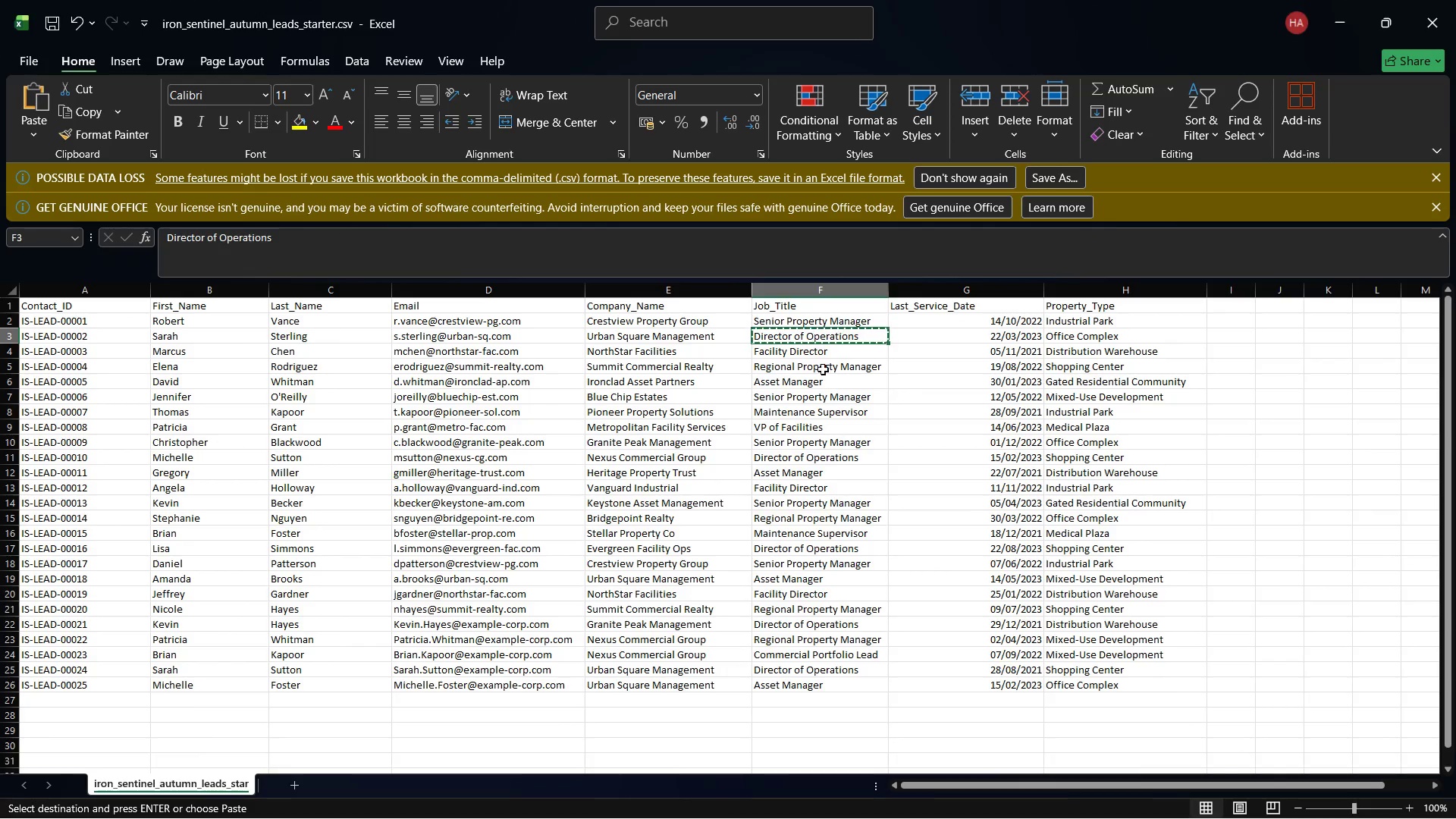 
left_click([816, 354])
 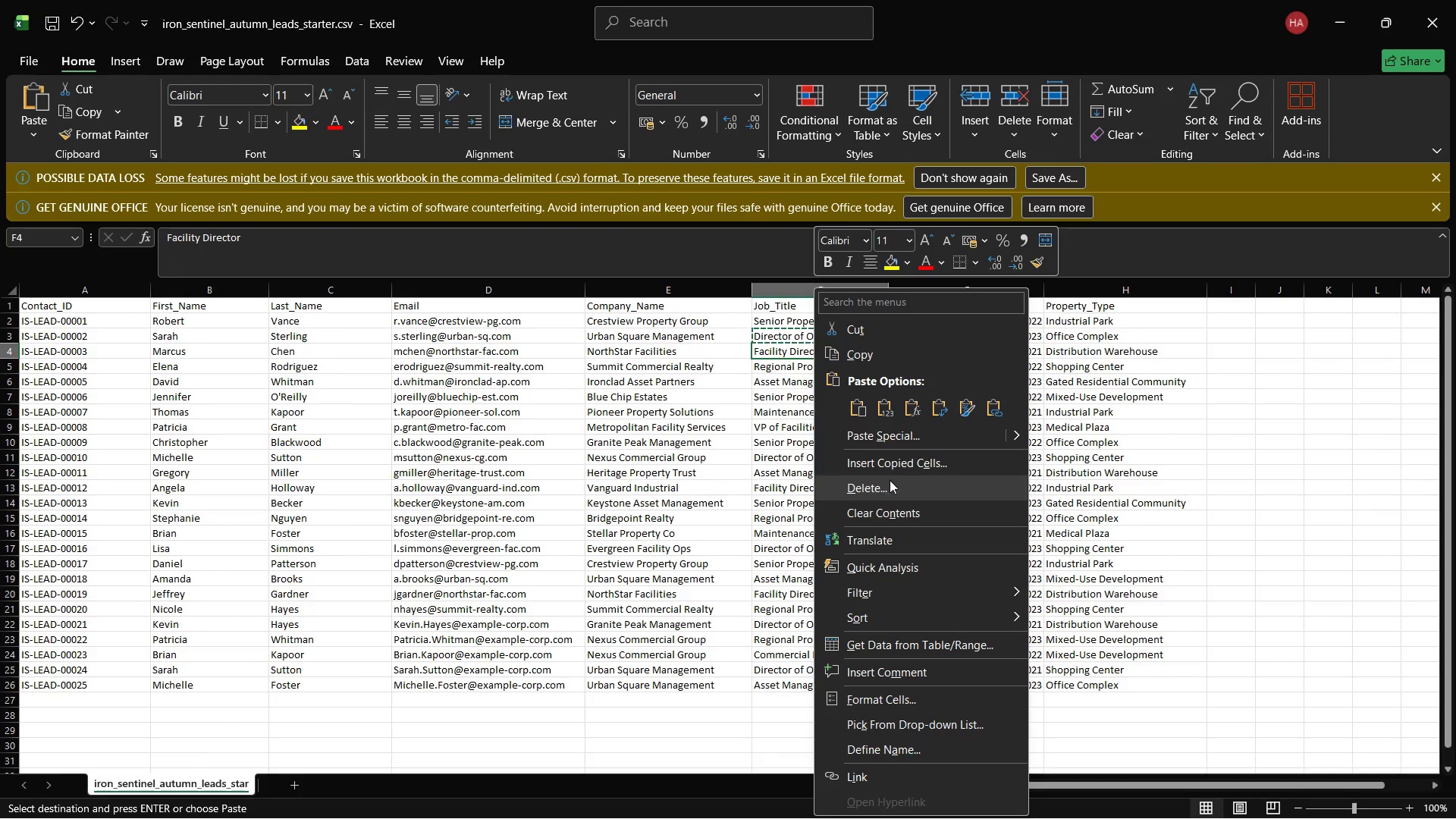 
left_click([875, 350])
 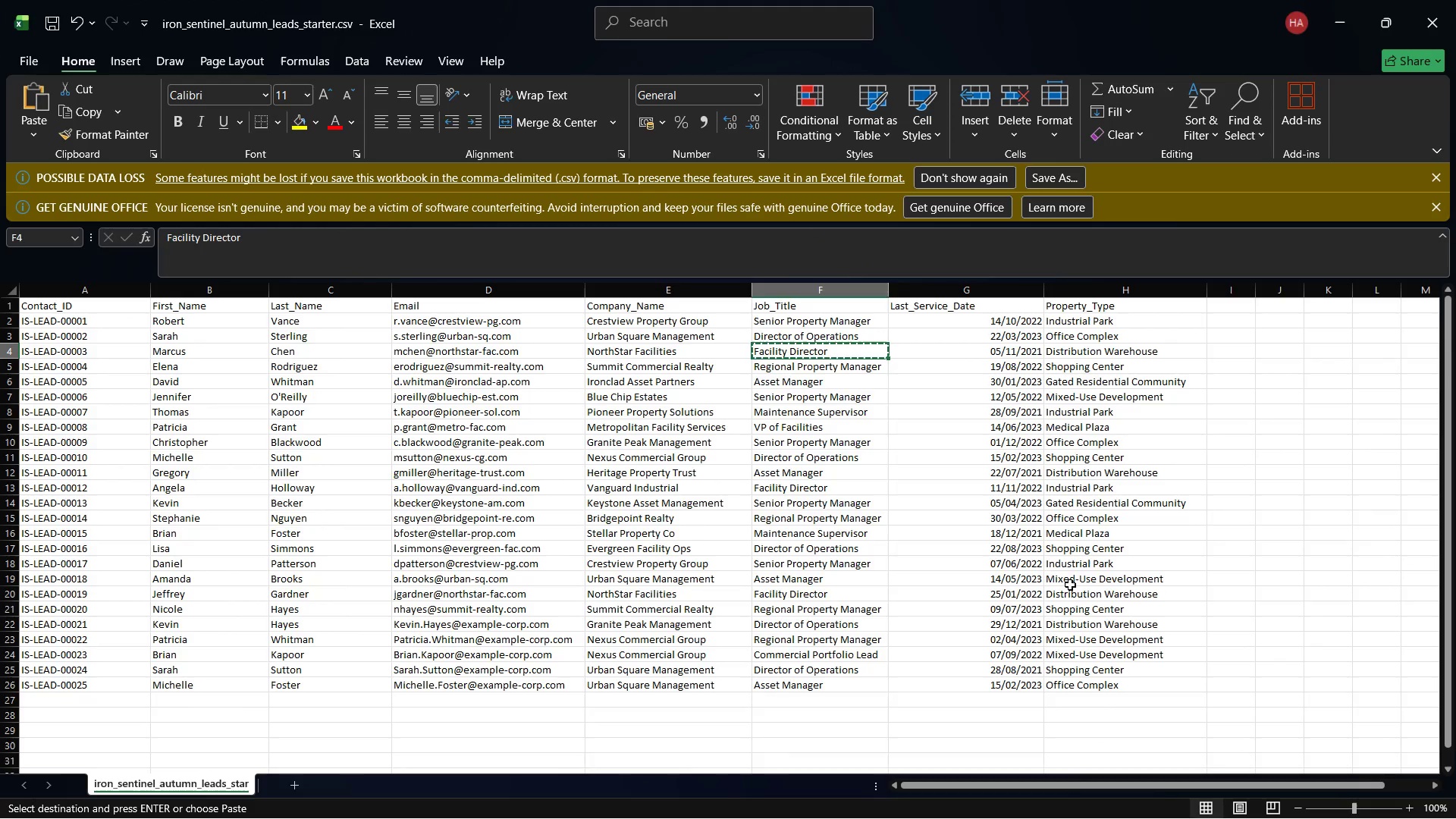 
mouse_move([1156, 818])
 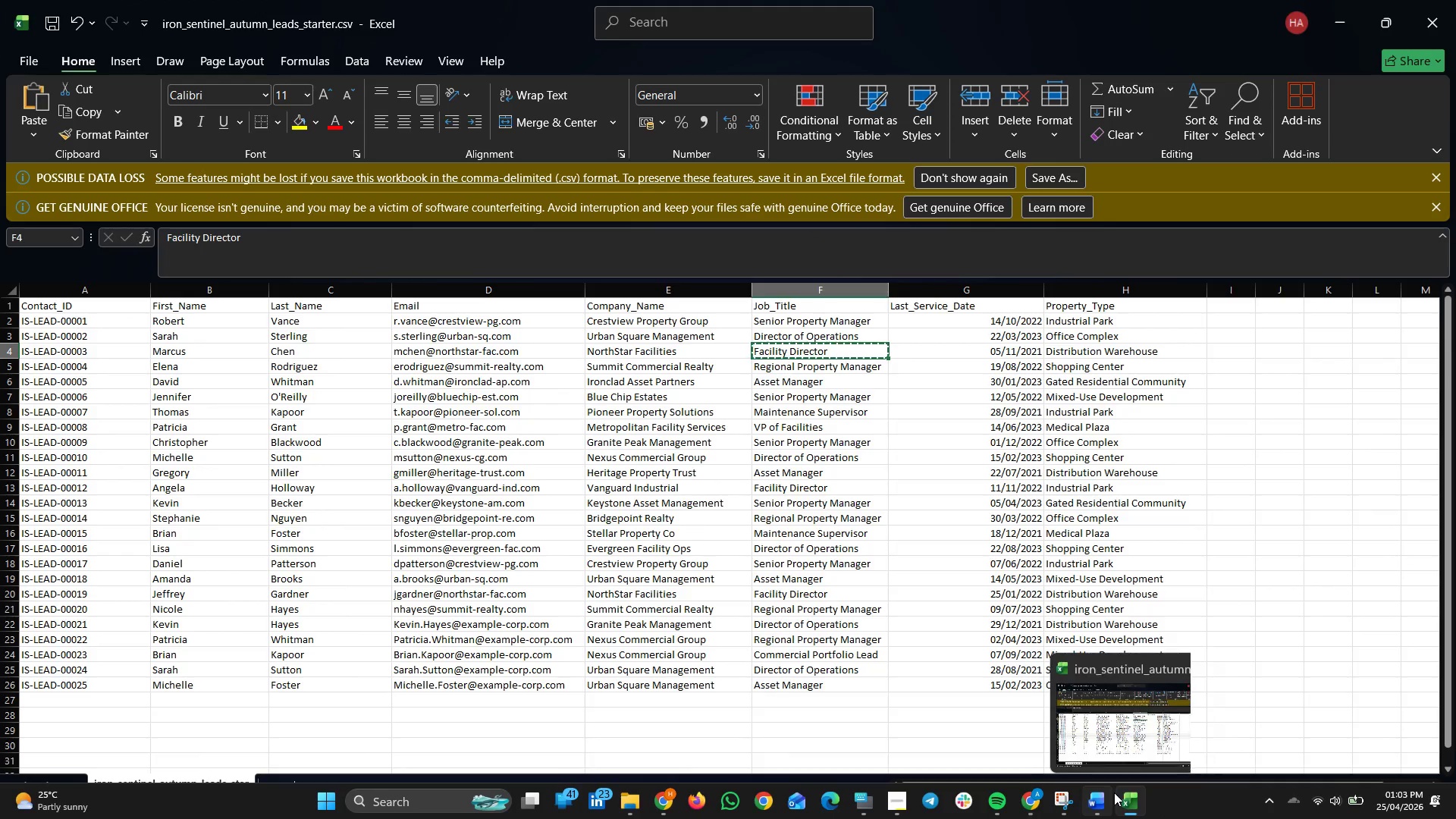 
left_click([1129, 803])
 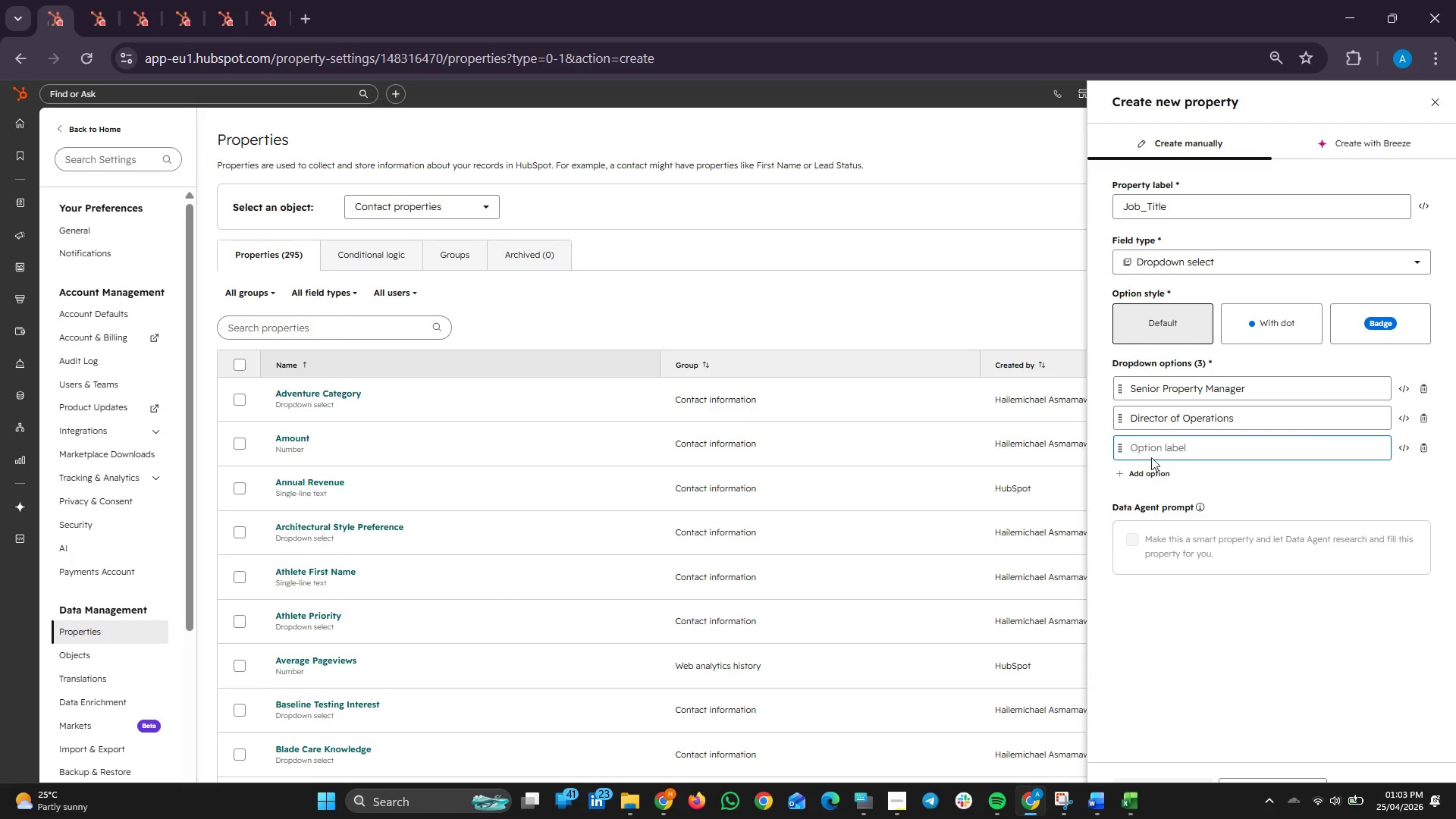 
right_click([1158, 444])
 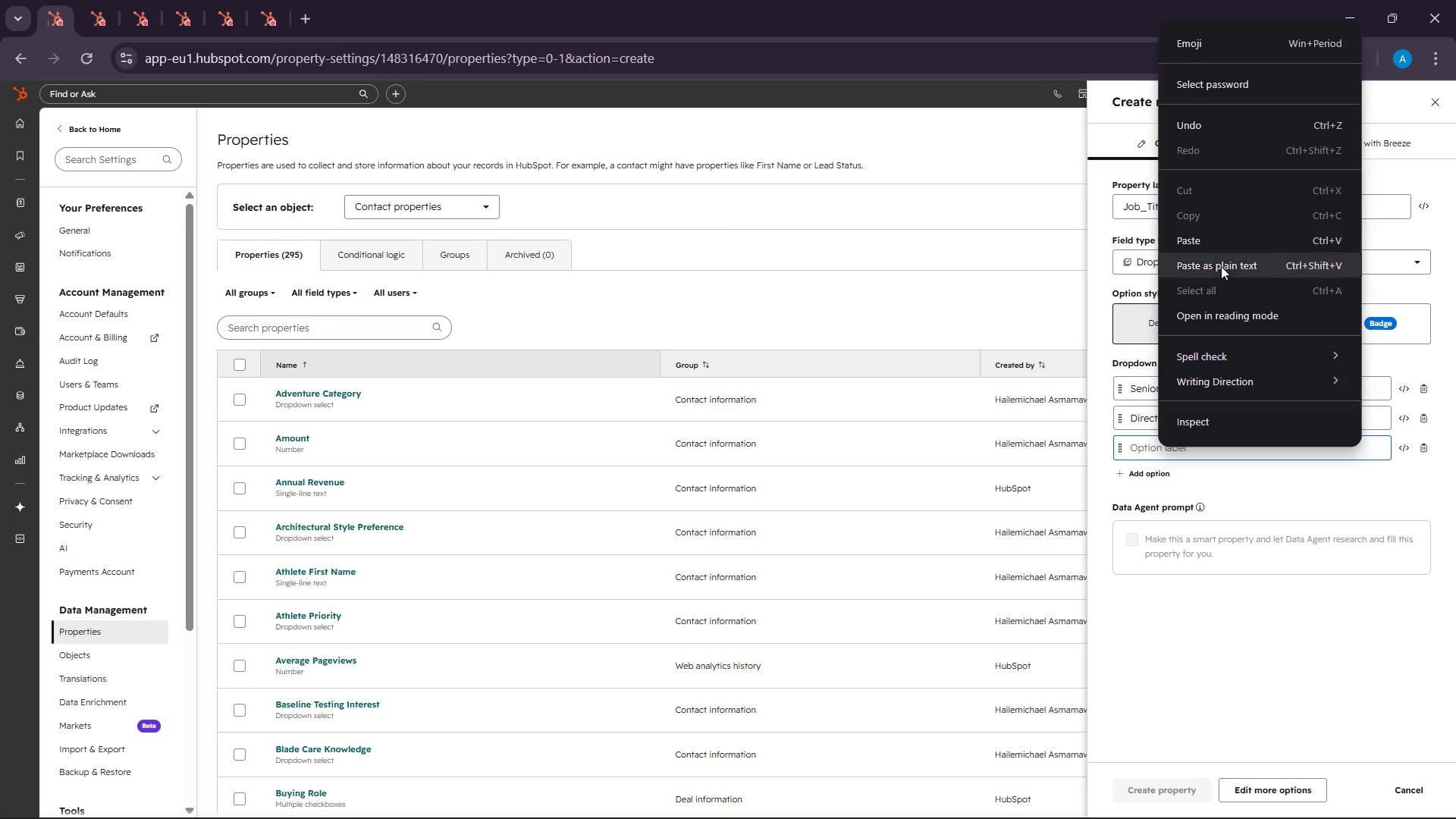 
left_click([1201, 234])
 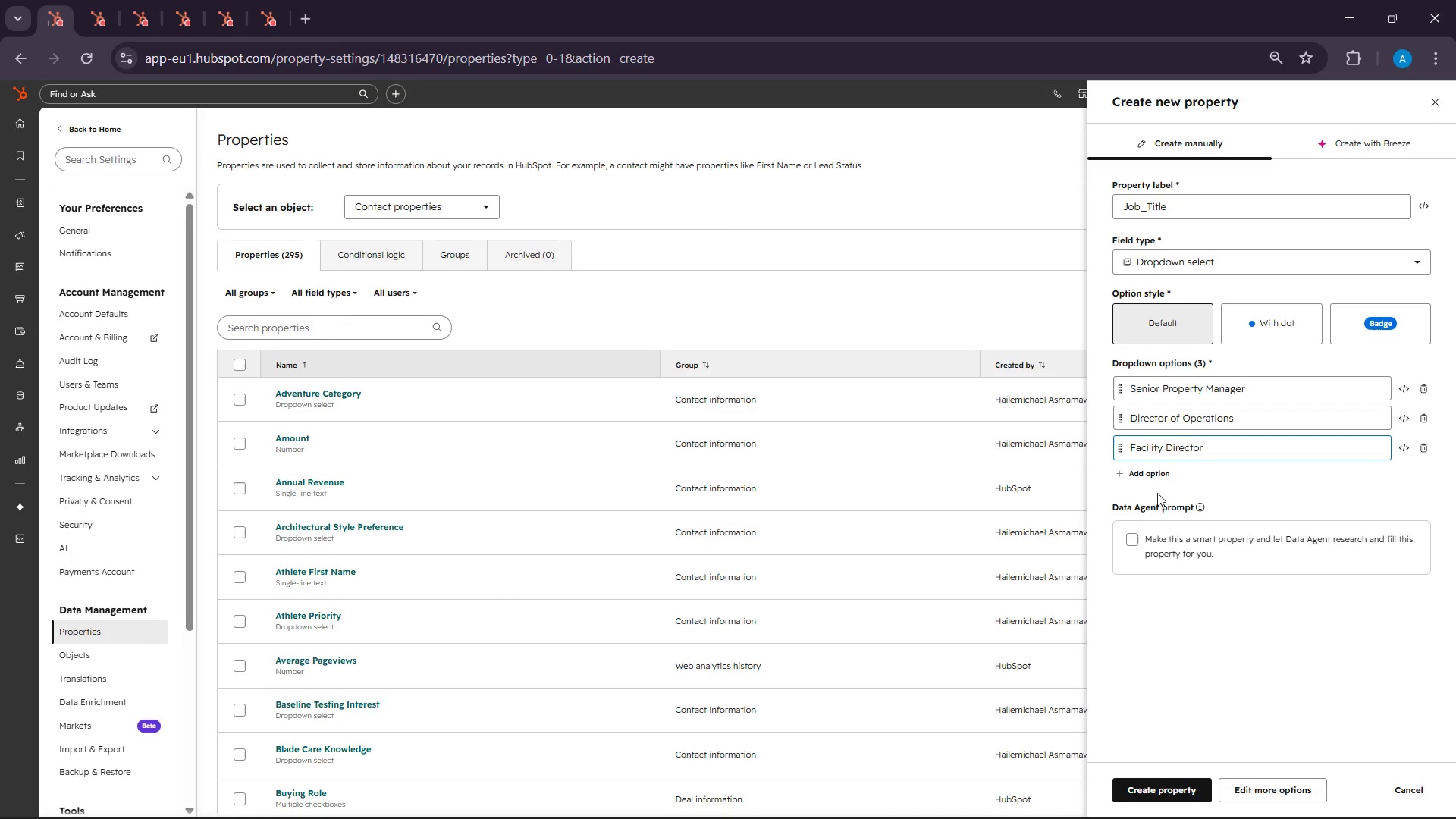 
left_click([1143, 479])
 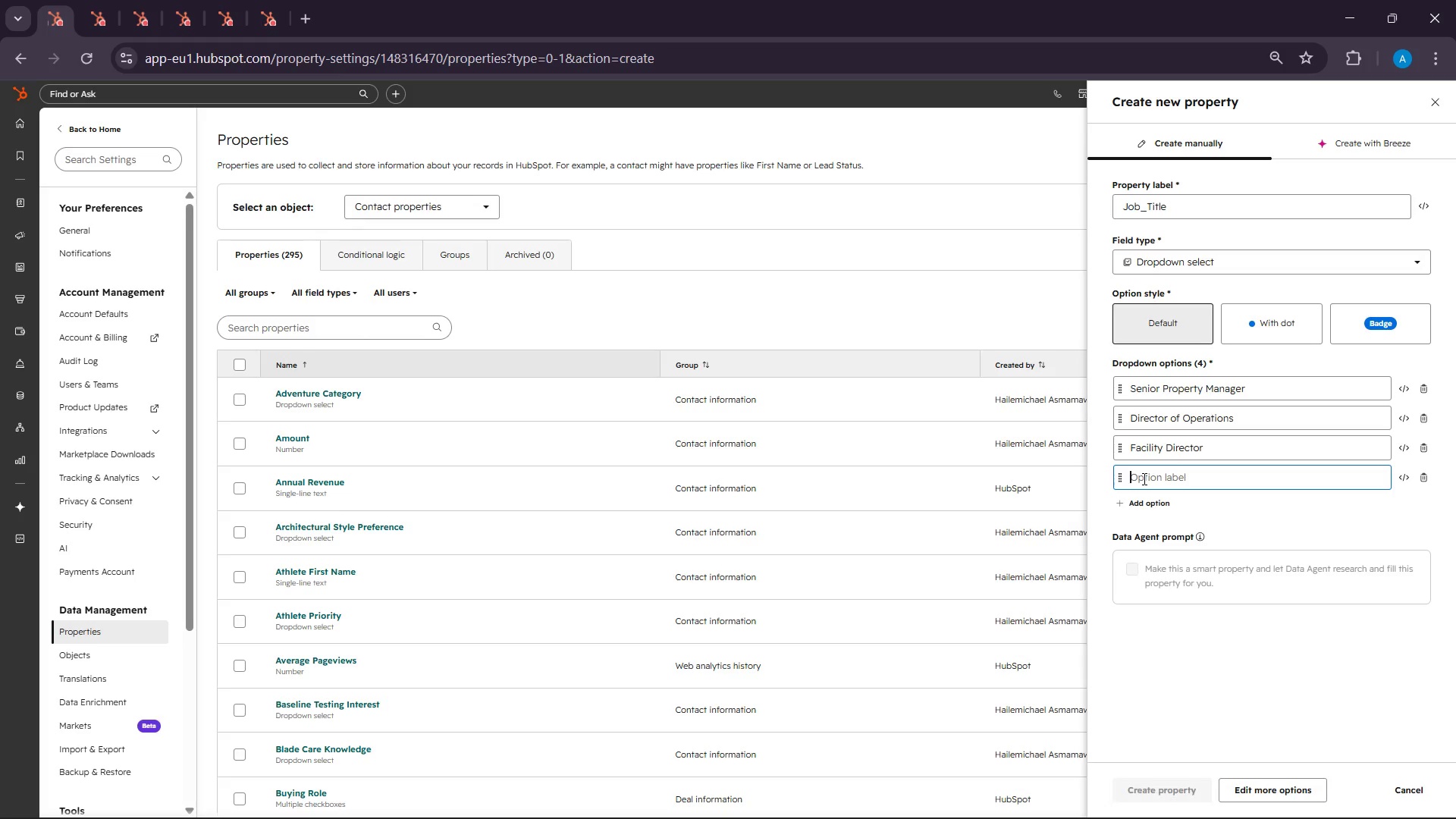 
scroll: coordinate [1143, 491], scroll_direction: down, amount: 3.0
 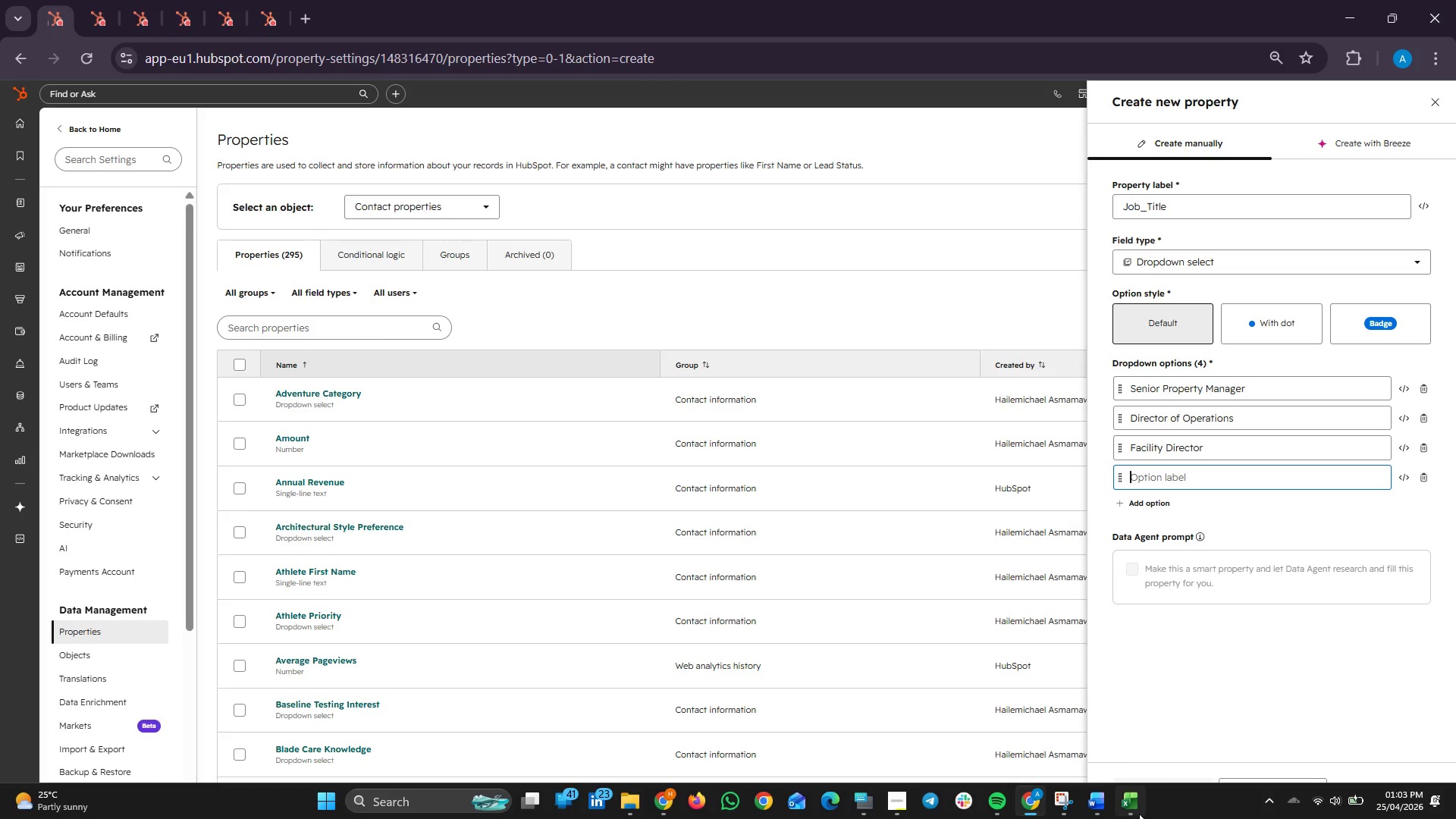 
left_click([1137, 811])
 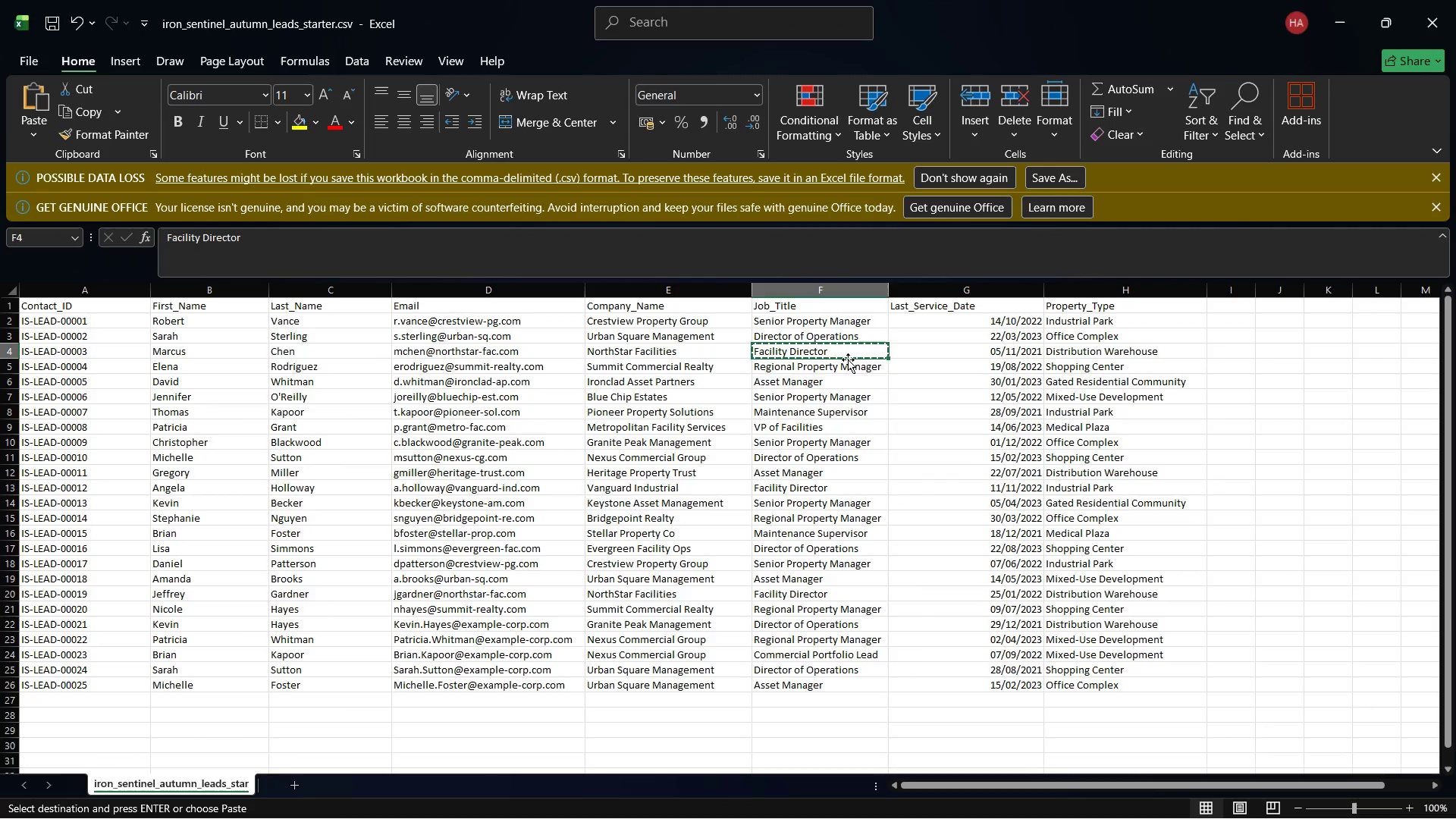 
left_click([840, 369])
 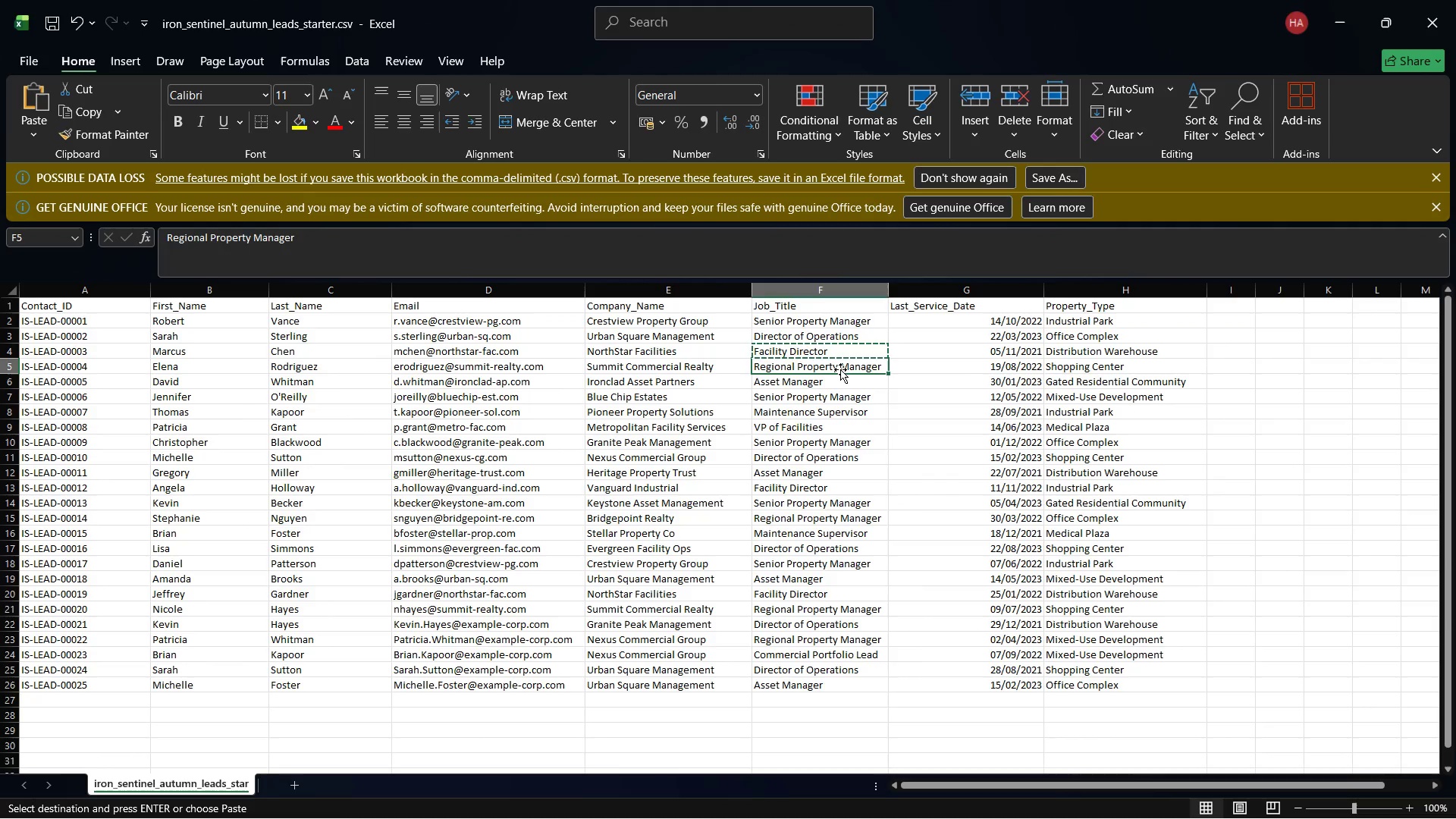 
right_click([839, 369])
 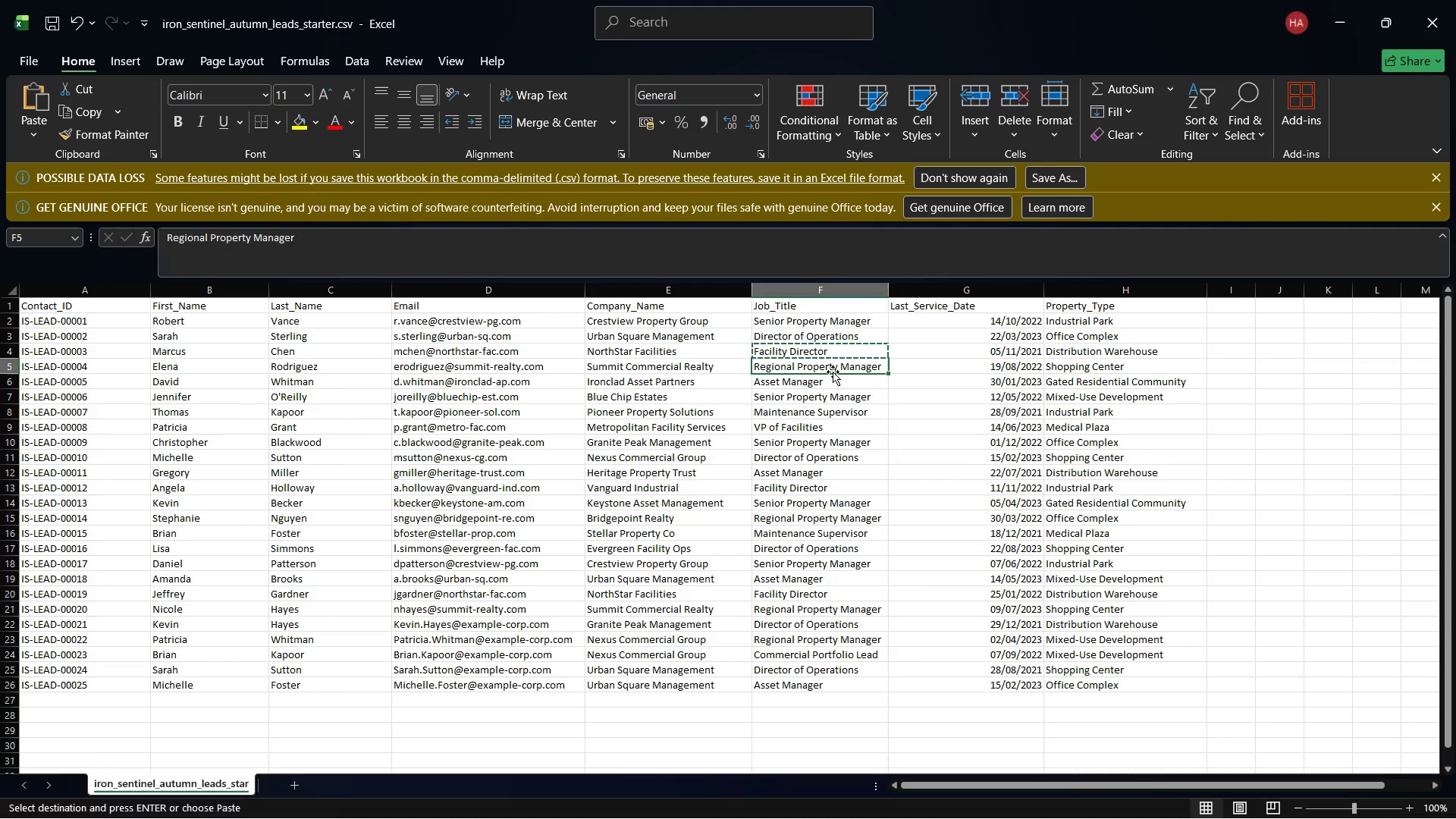 
right_click([830, 360])
 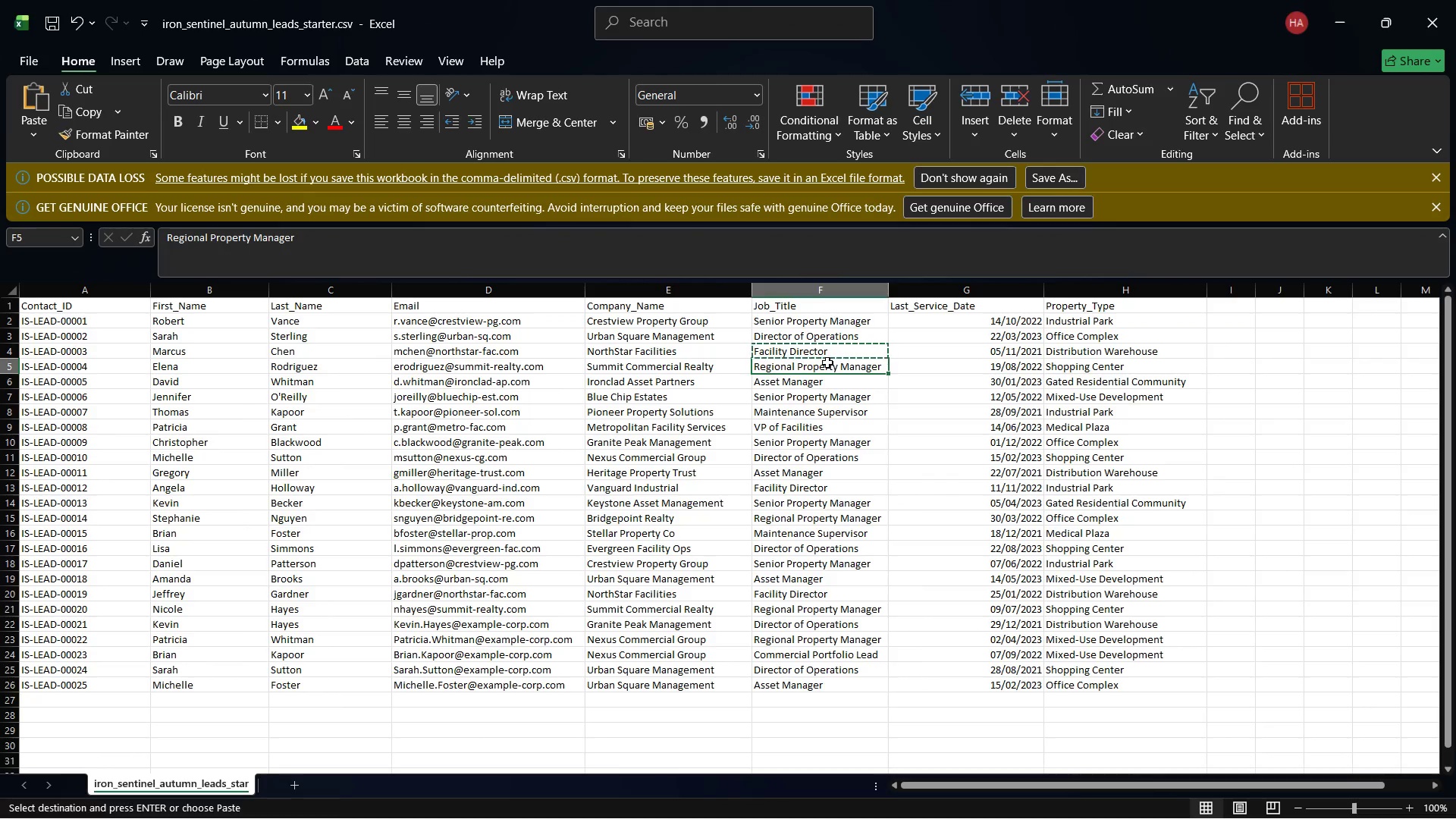 
right_click([827, 362])
 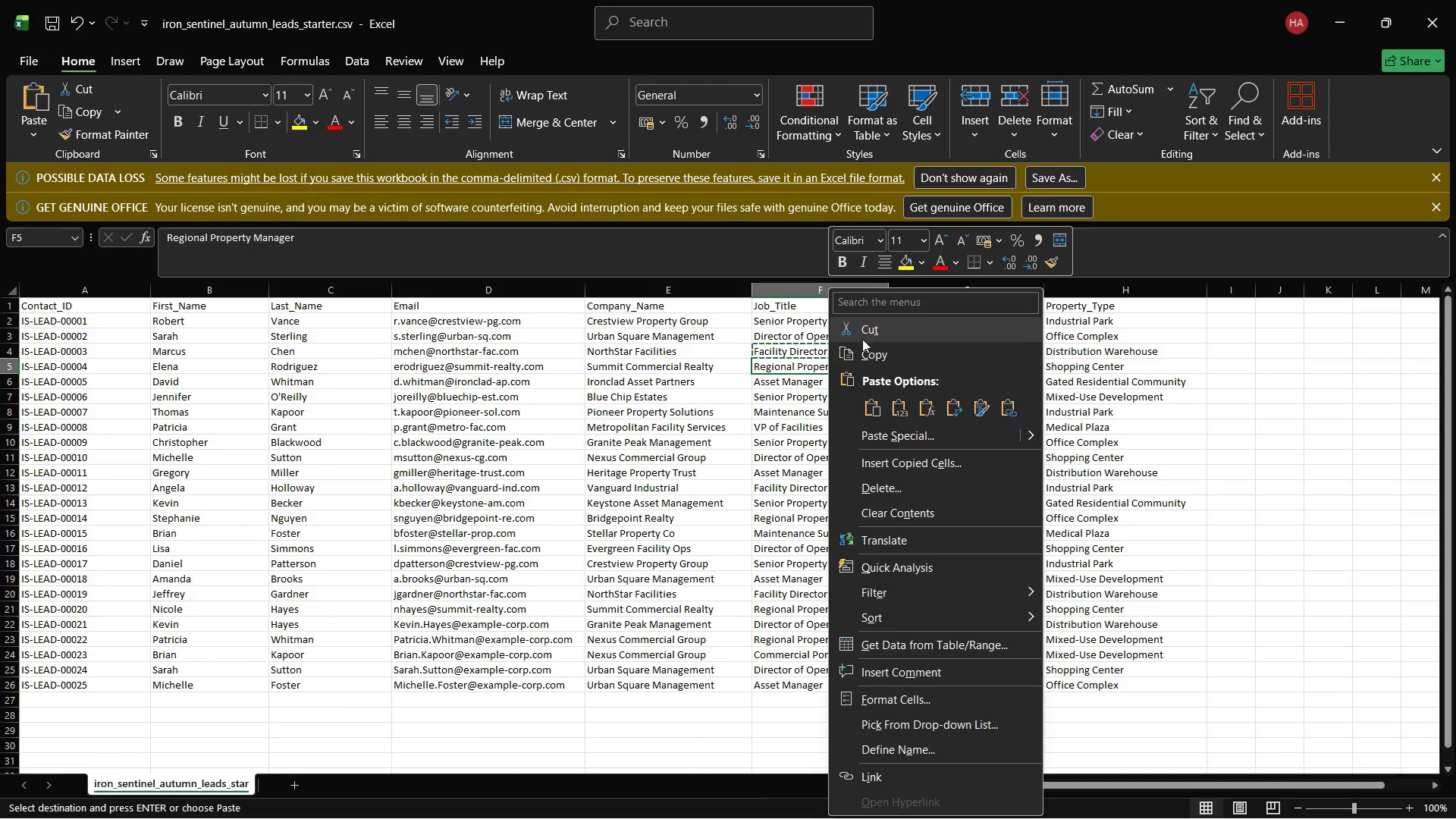 
left_click([864, 346])
 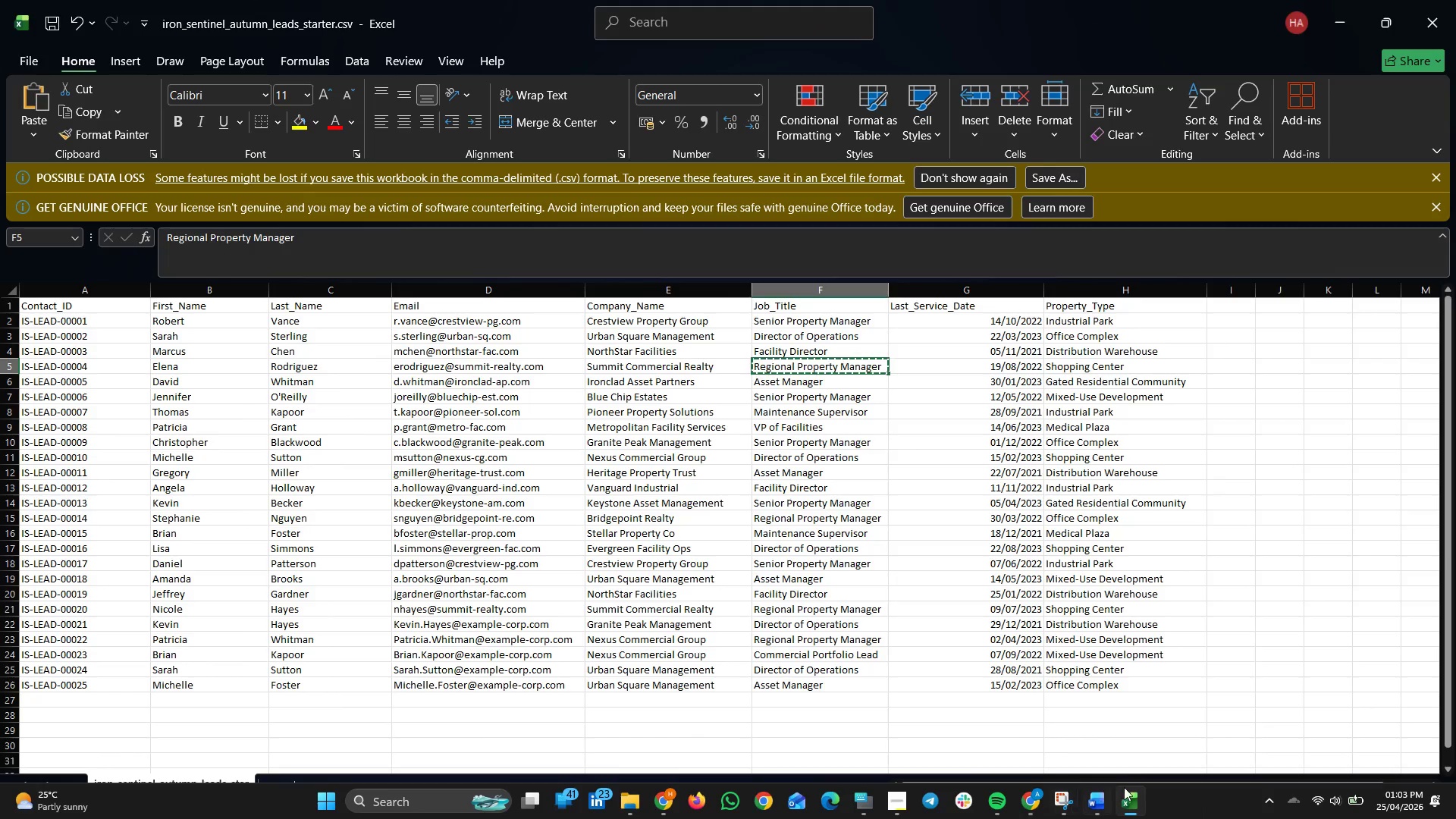 
left_click([1131, 795])
 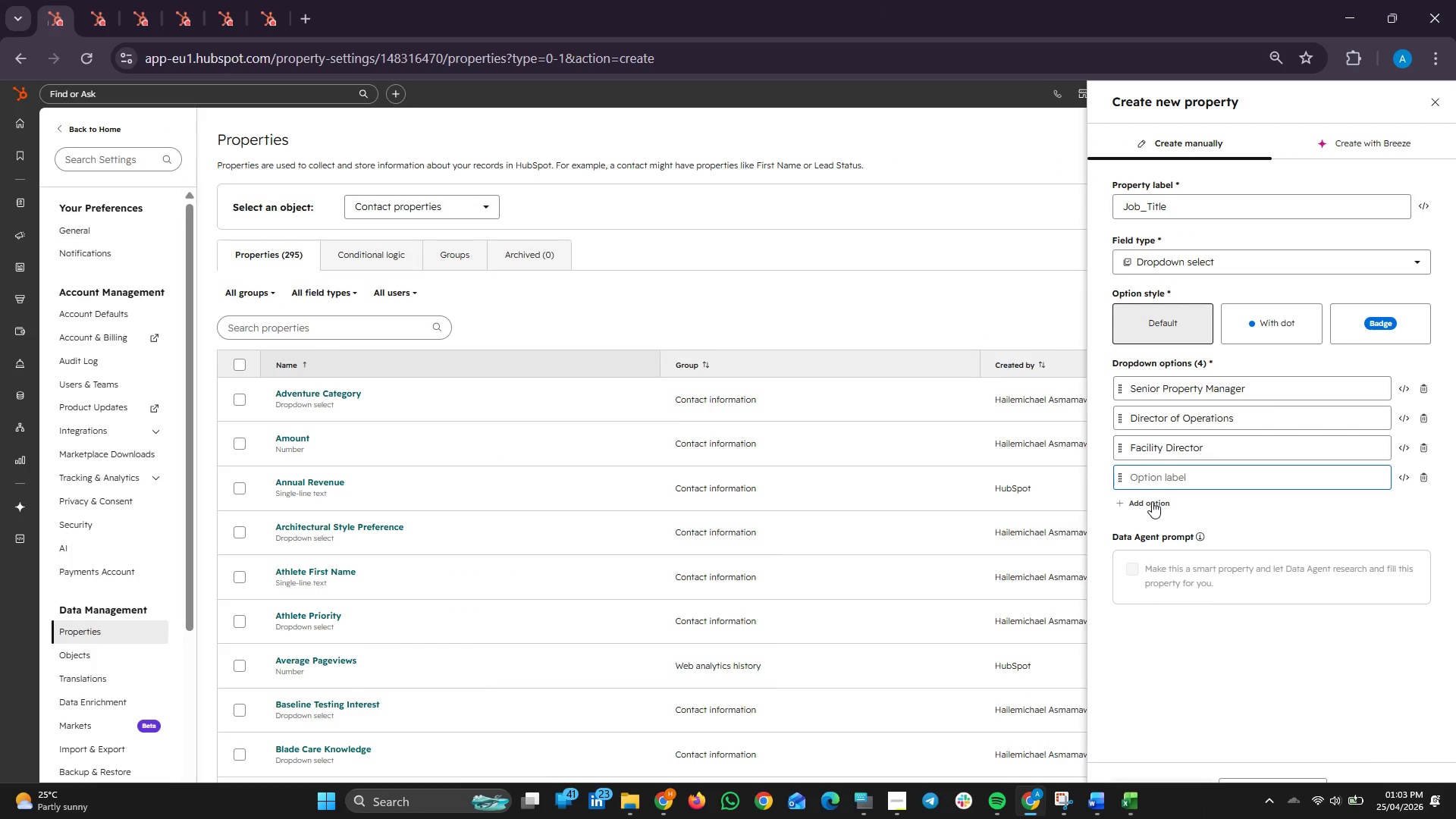 
right_click([1160, 471])
 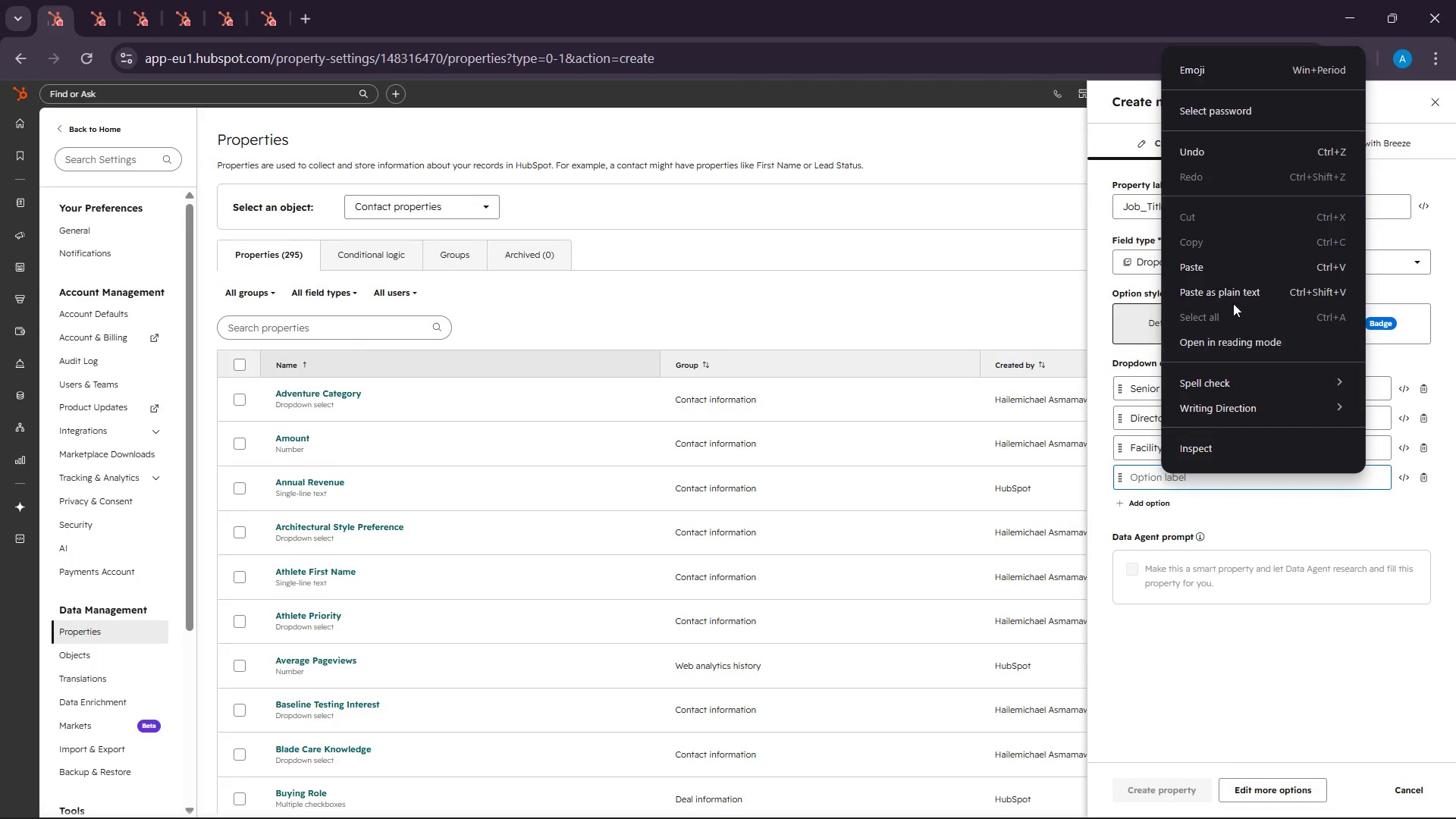 
left_click([1213, 269])
 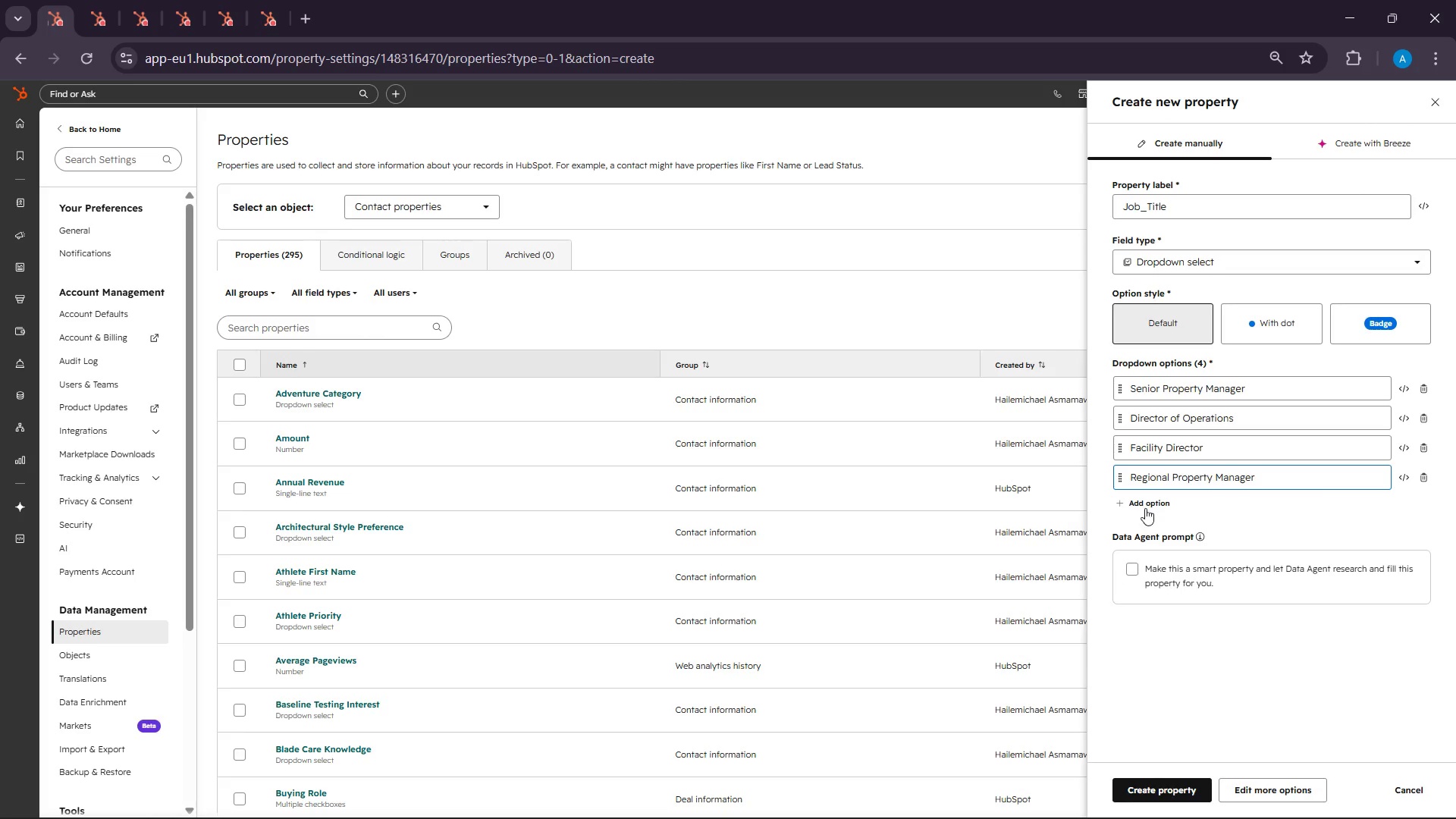 
left_click([1145, 503])
 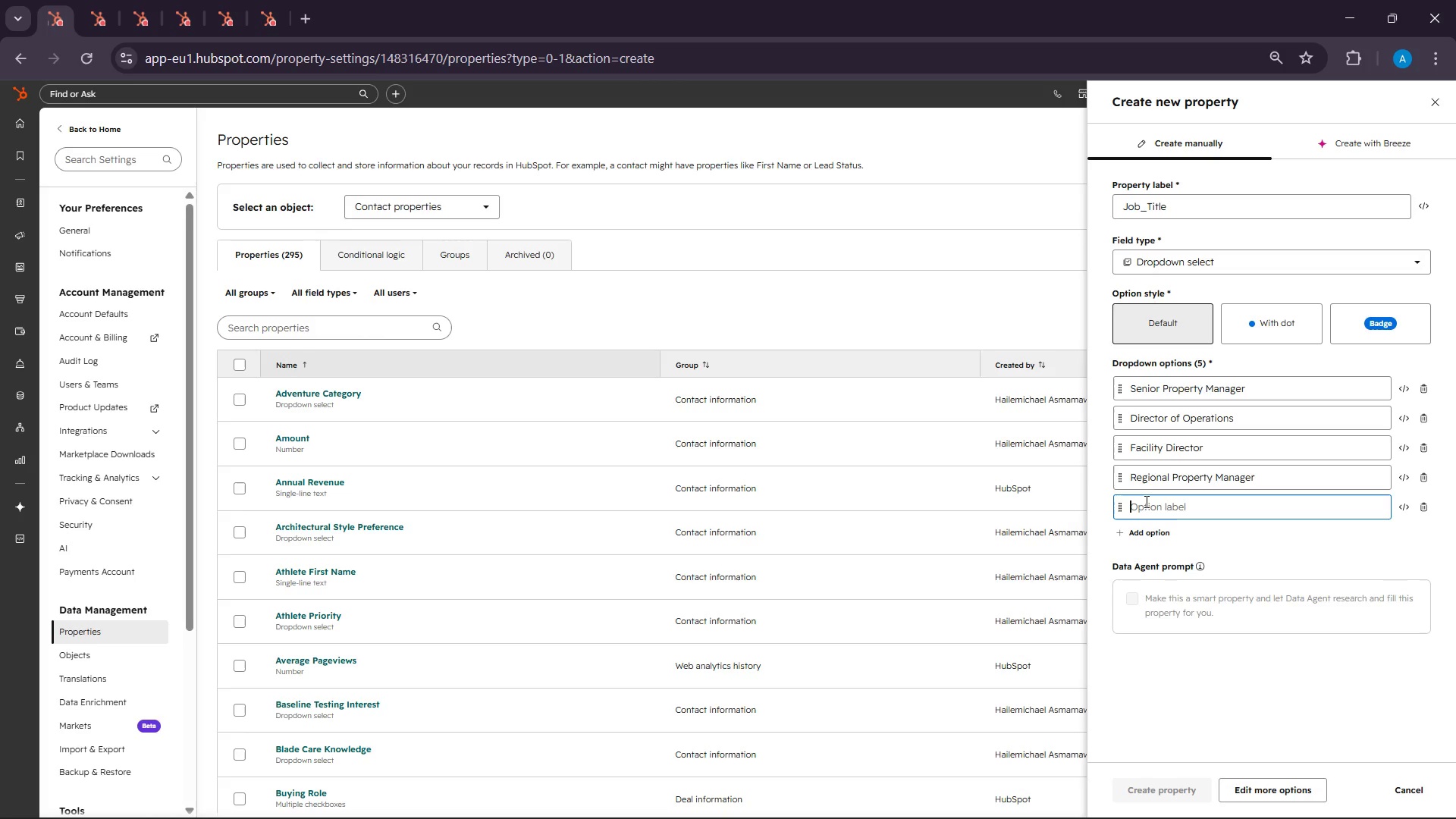 
wait(21.97)
 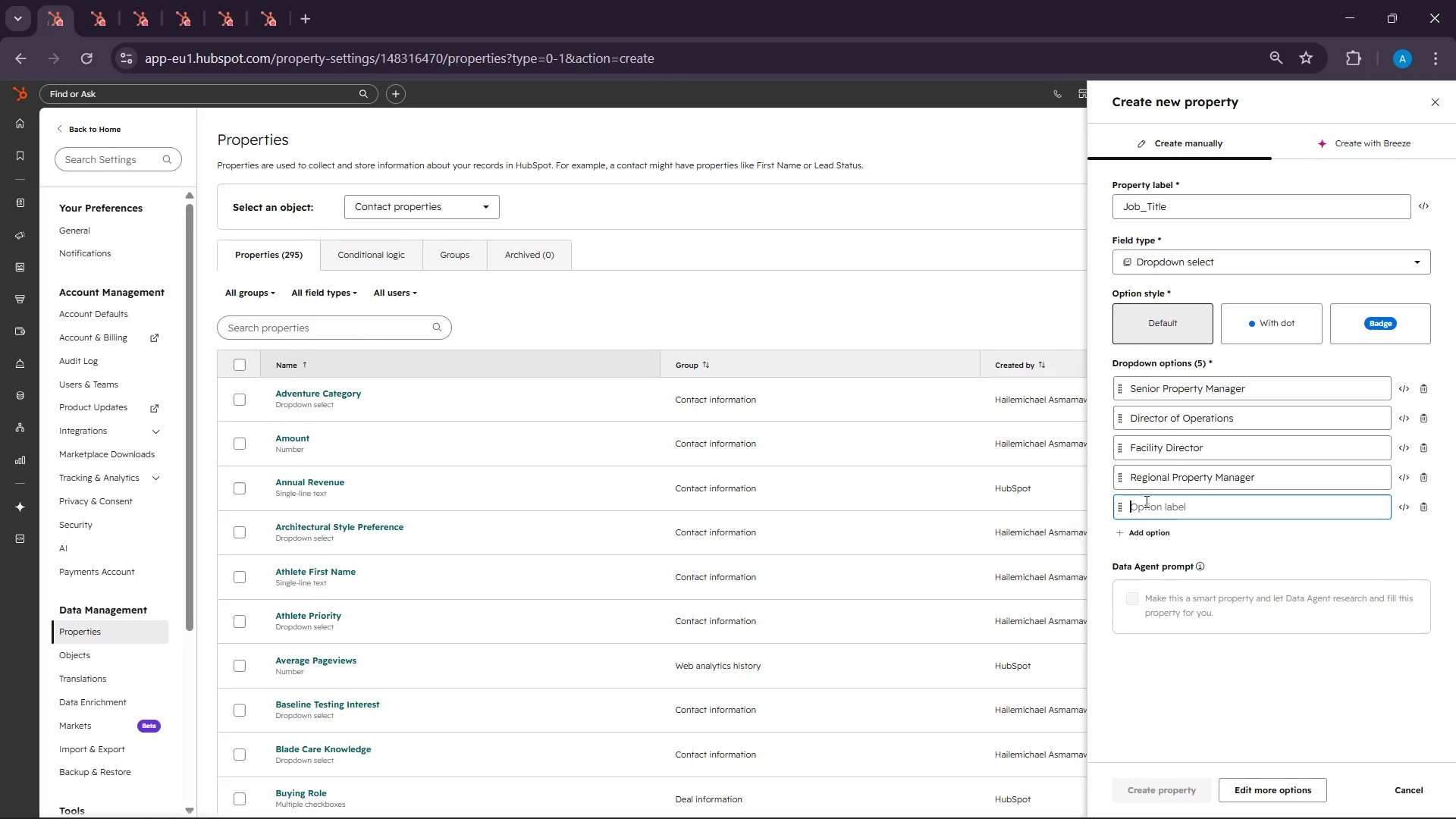 
left_click([1132, 797])
 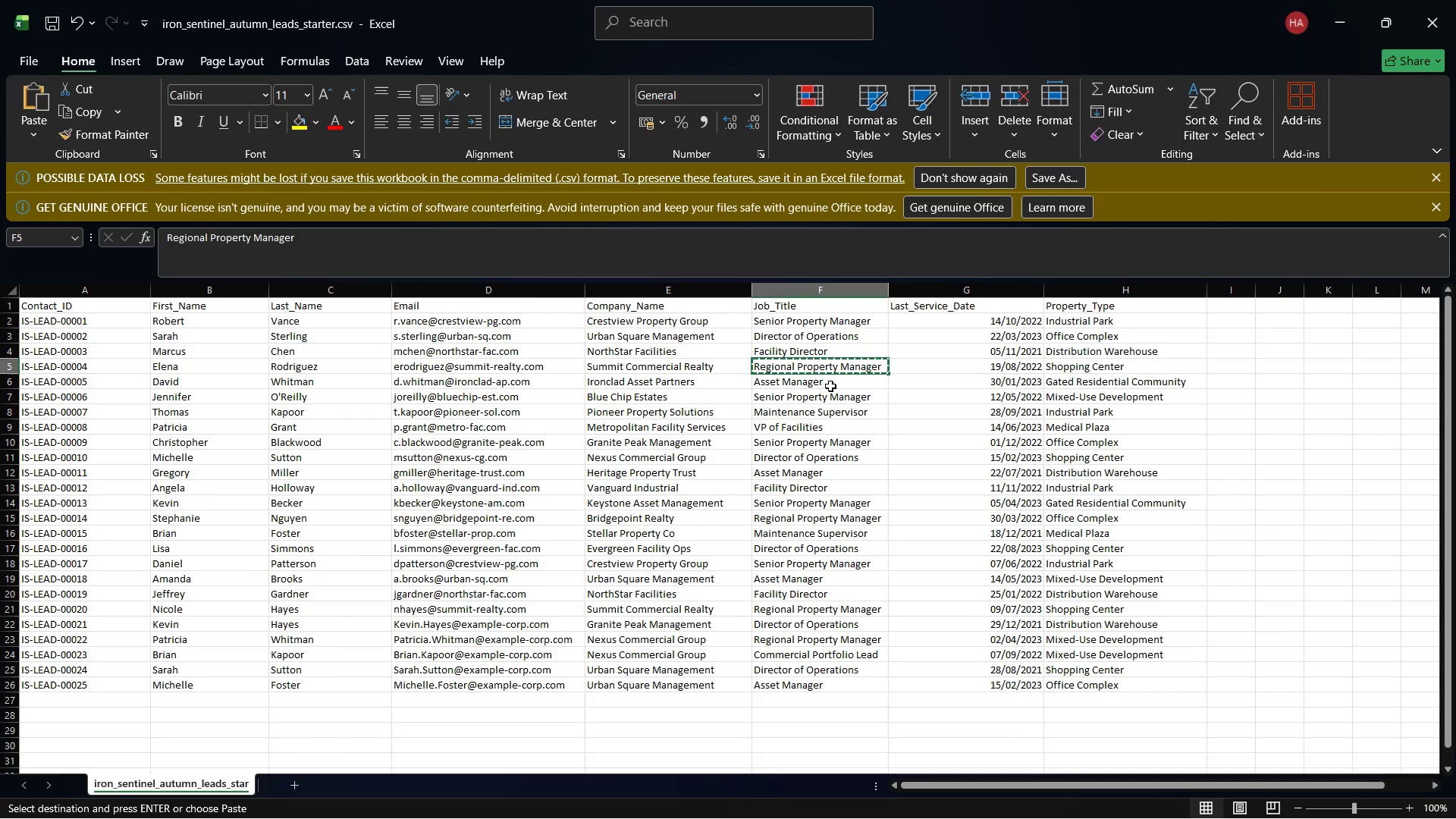 
left_click([830, 386])
 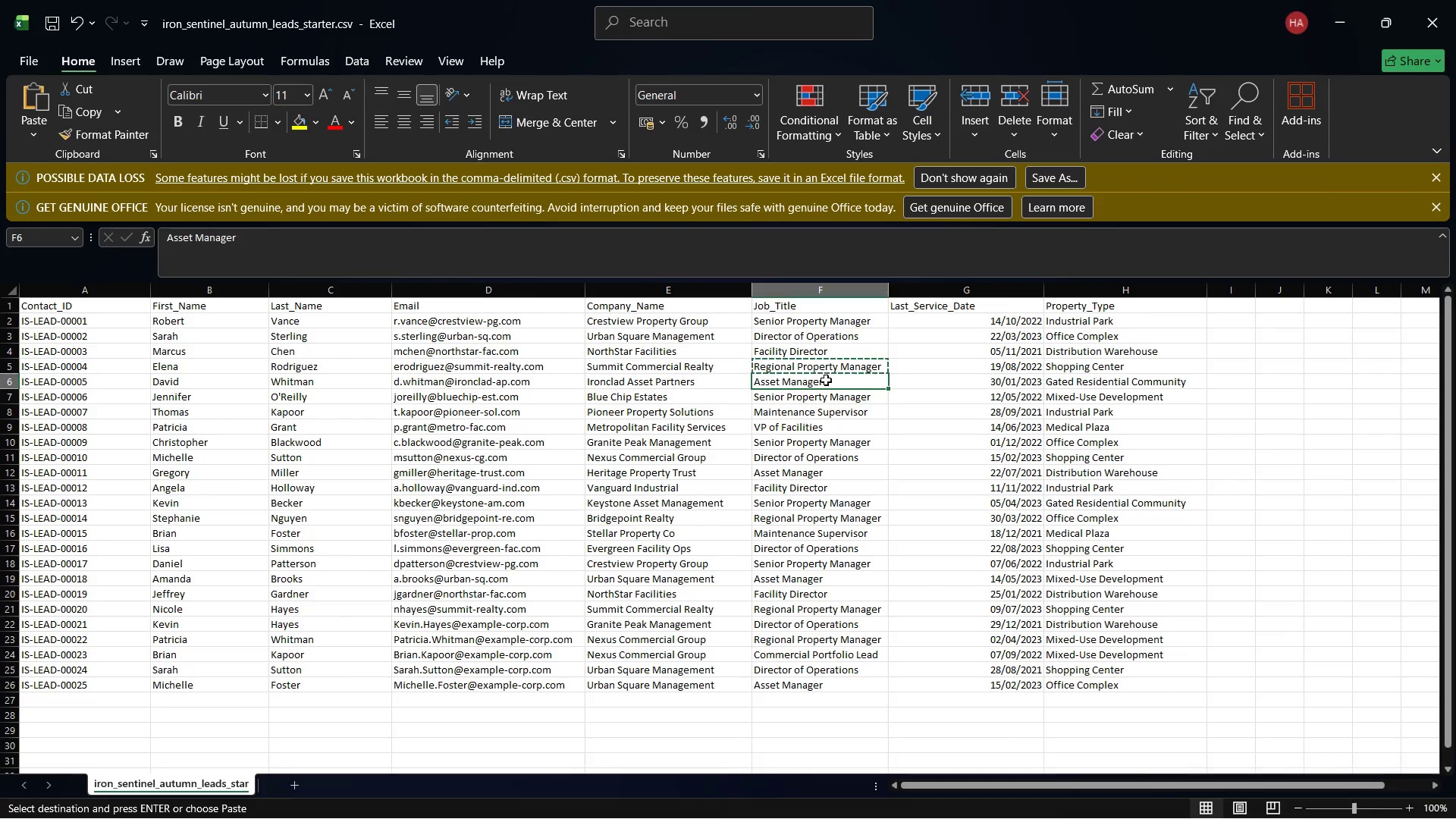 
right_click([826, 383])
 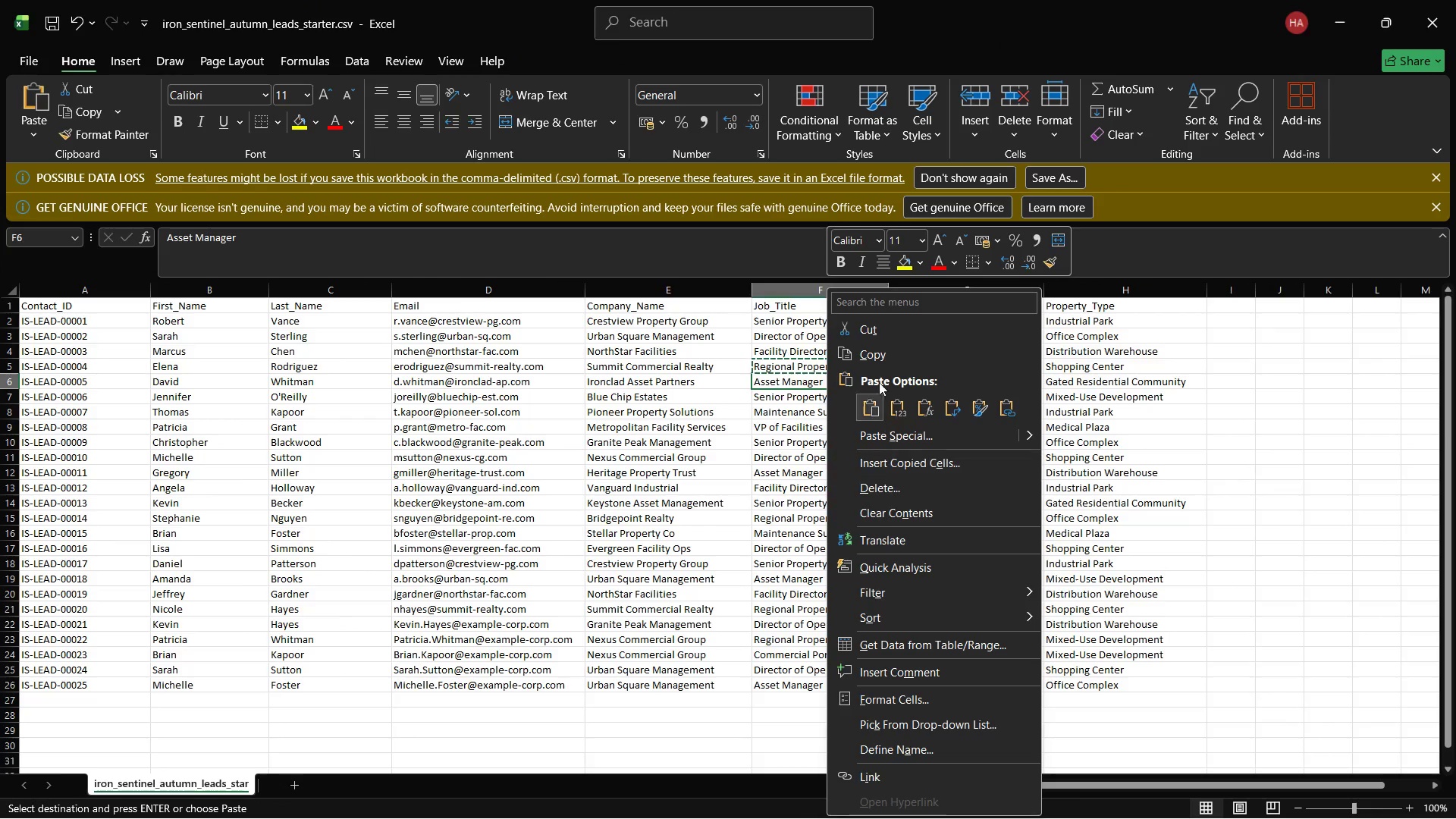 
left_click([882, 362])
 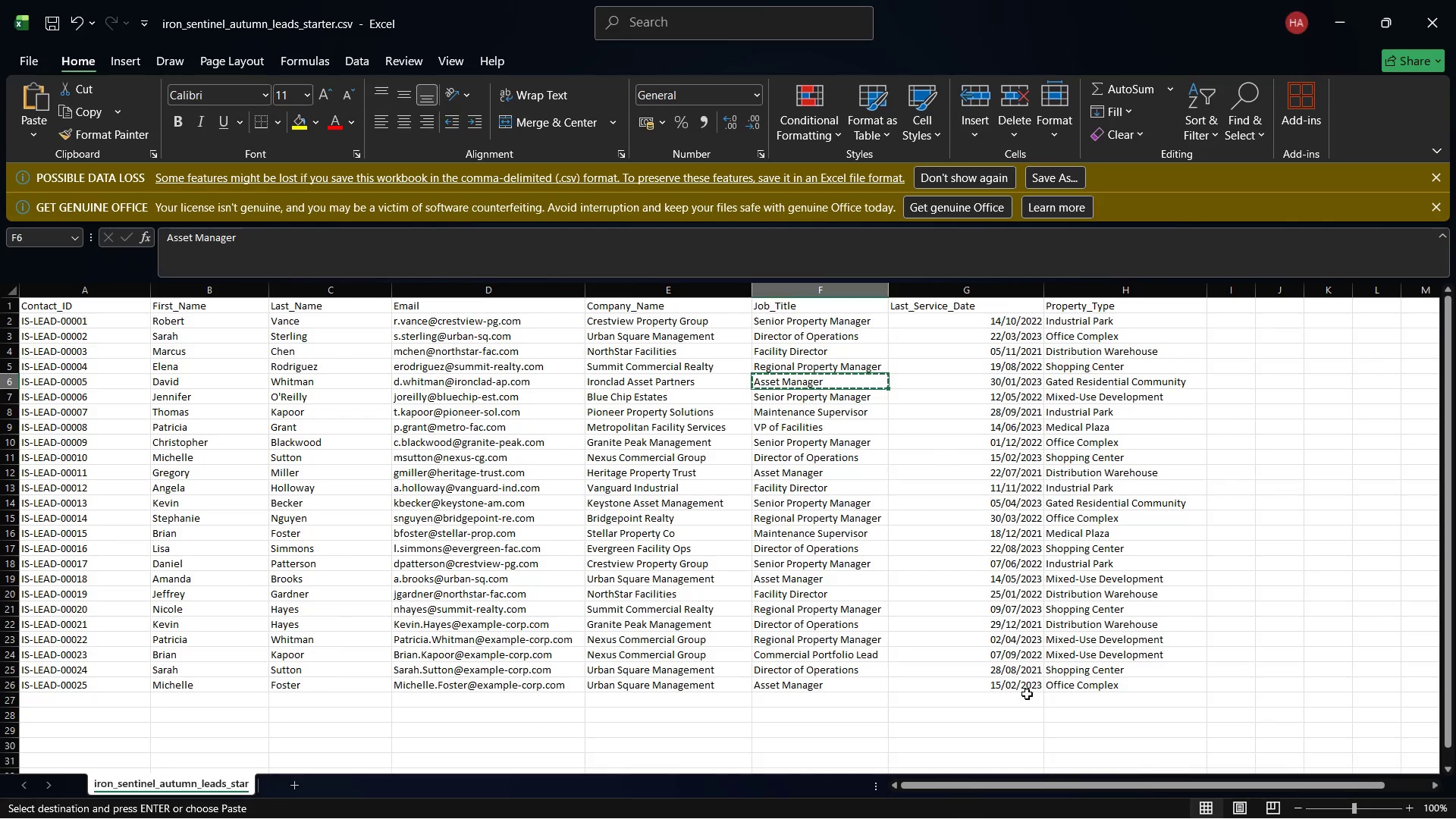 
mouse_move([1080, 817])
 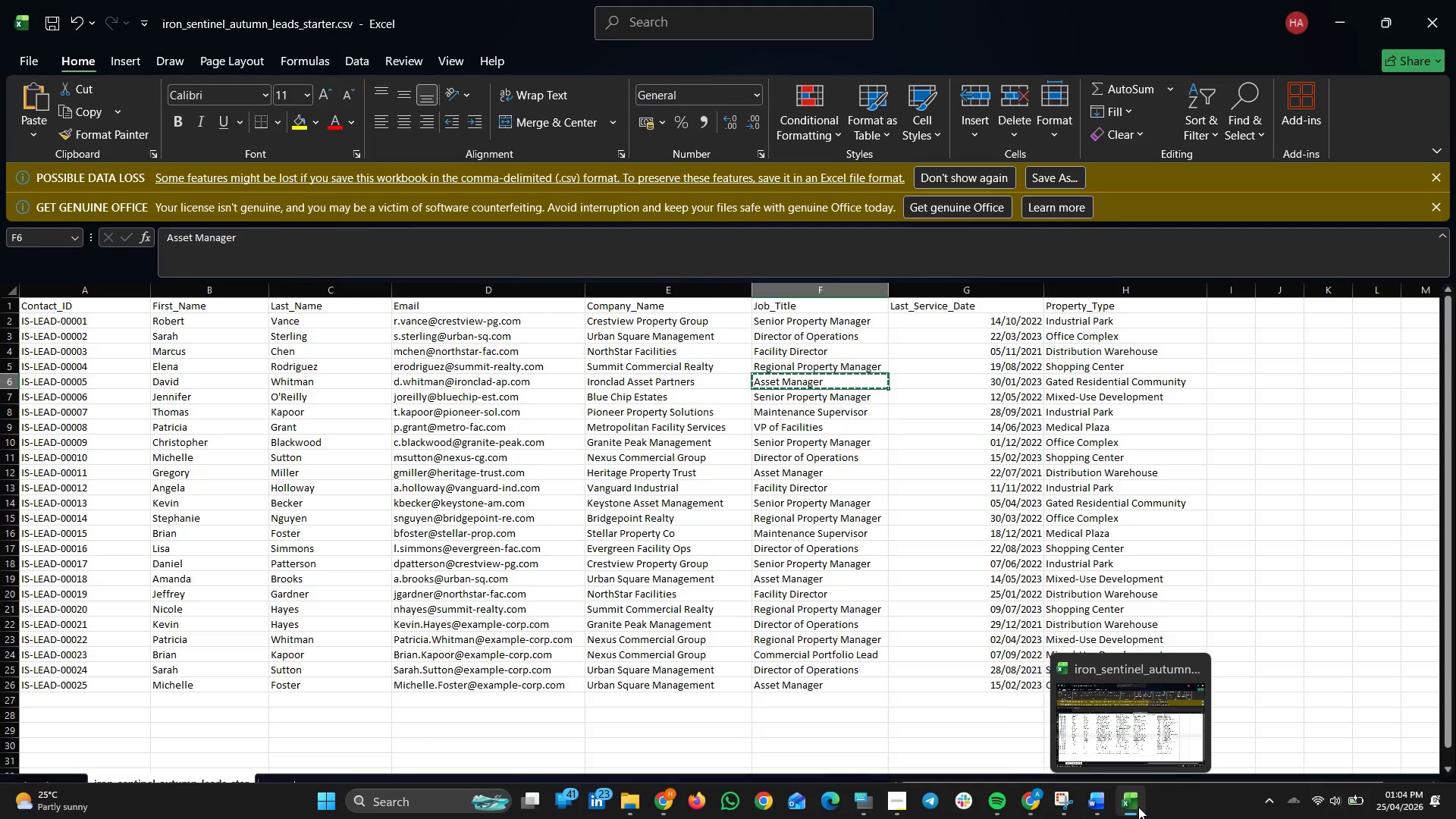 
left_click([1138, 807])
 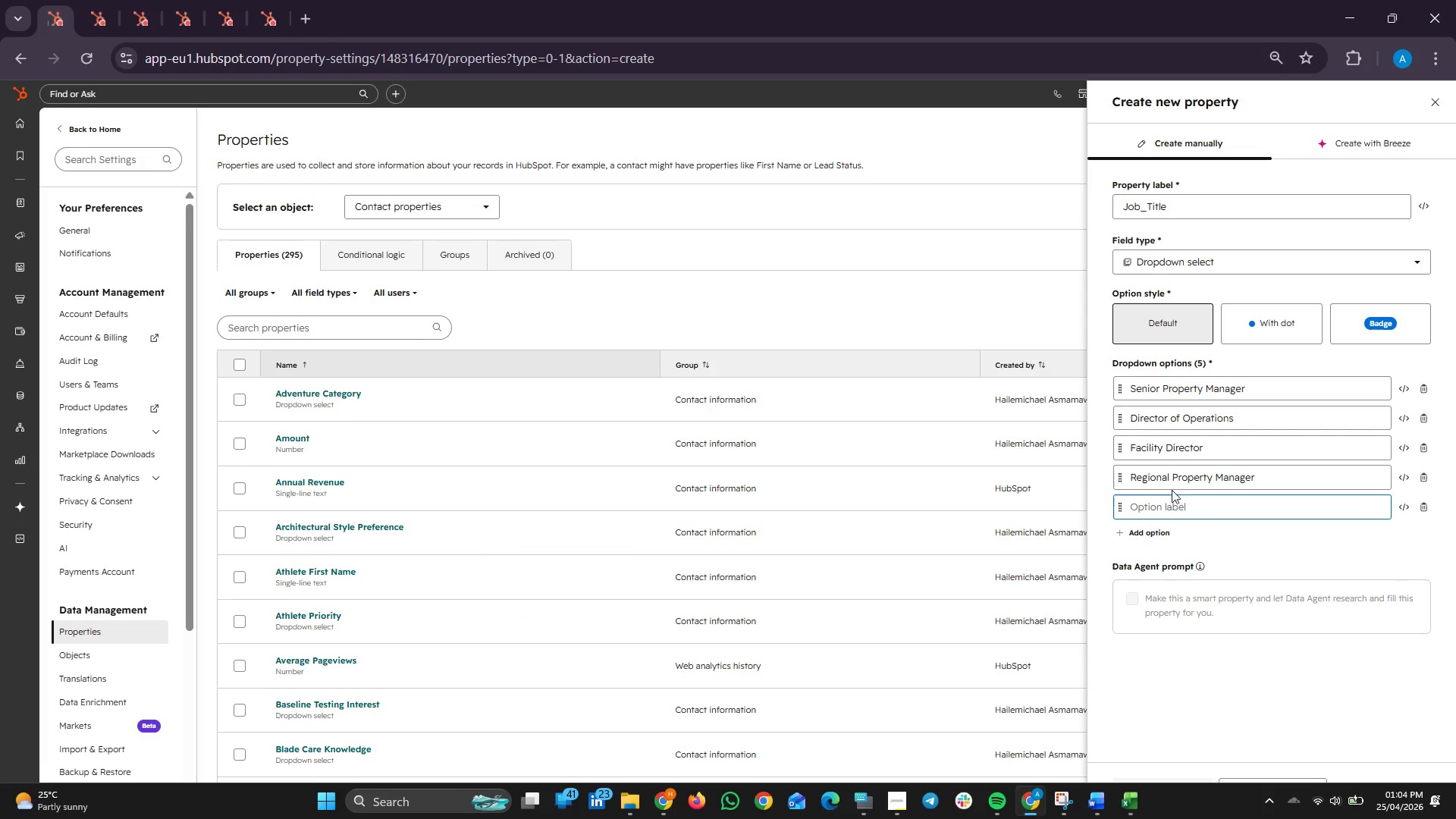 
right_click([1161, 505])
 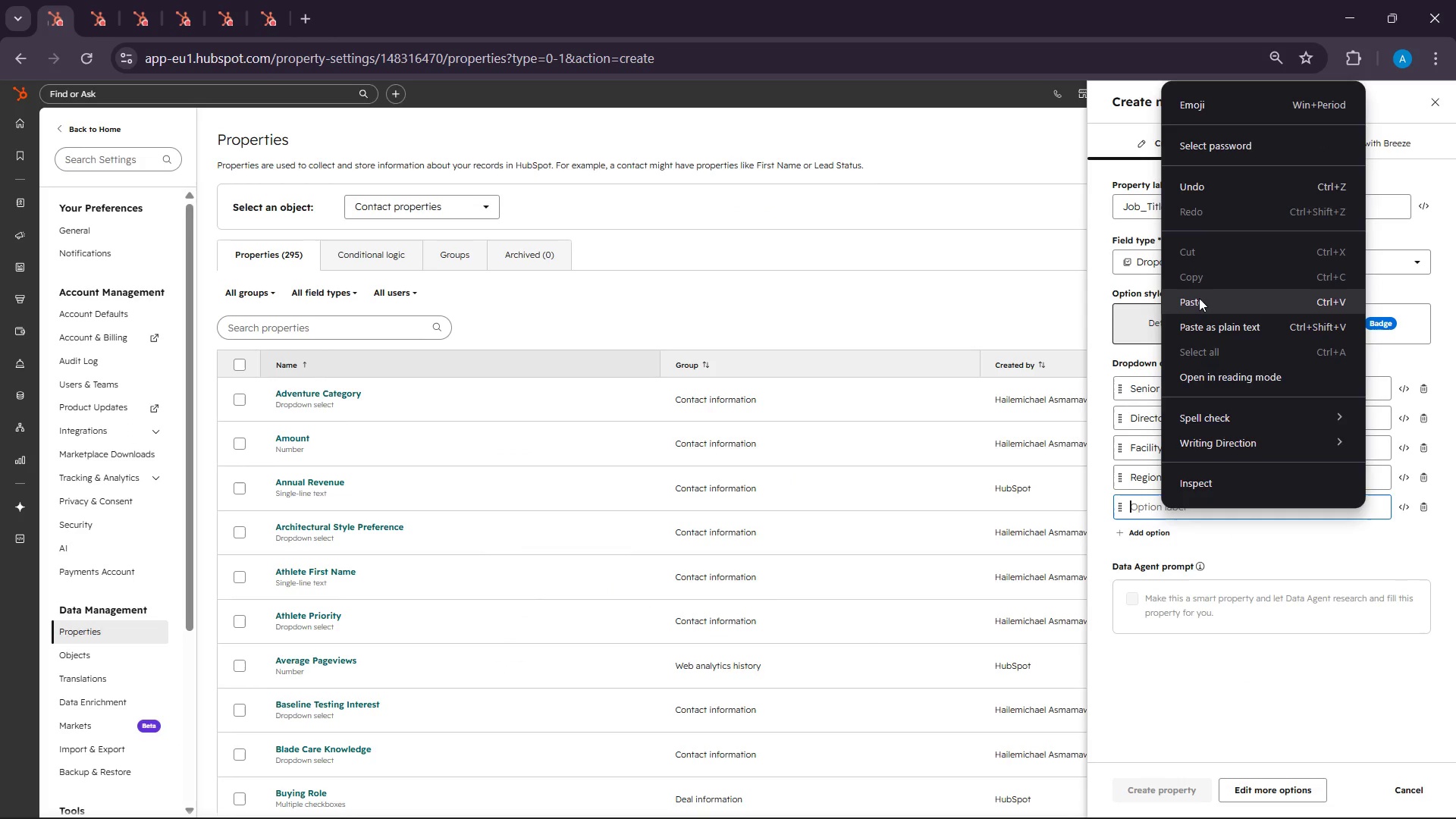 
left_click([1201, 292])
 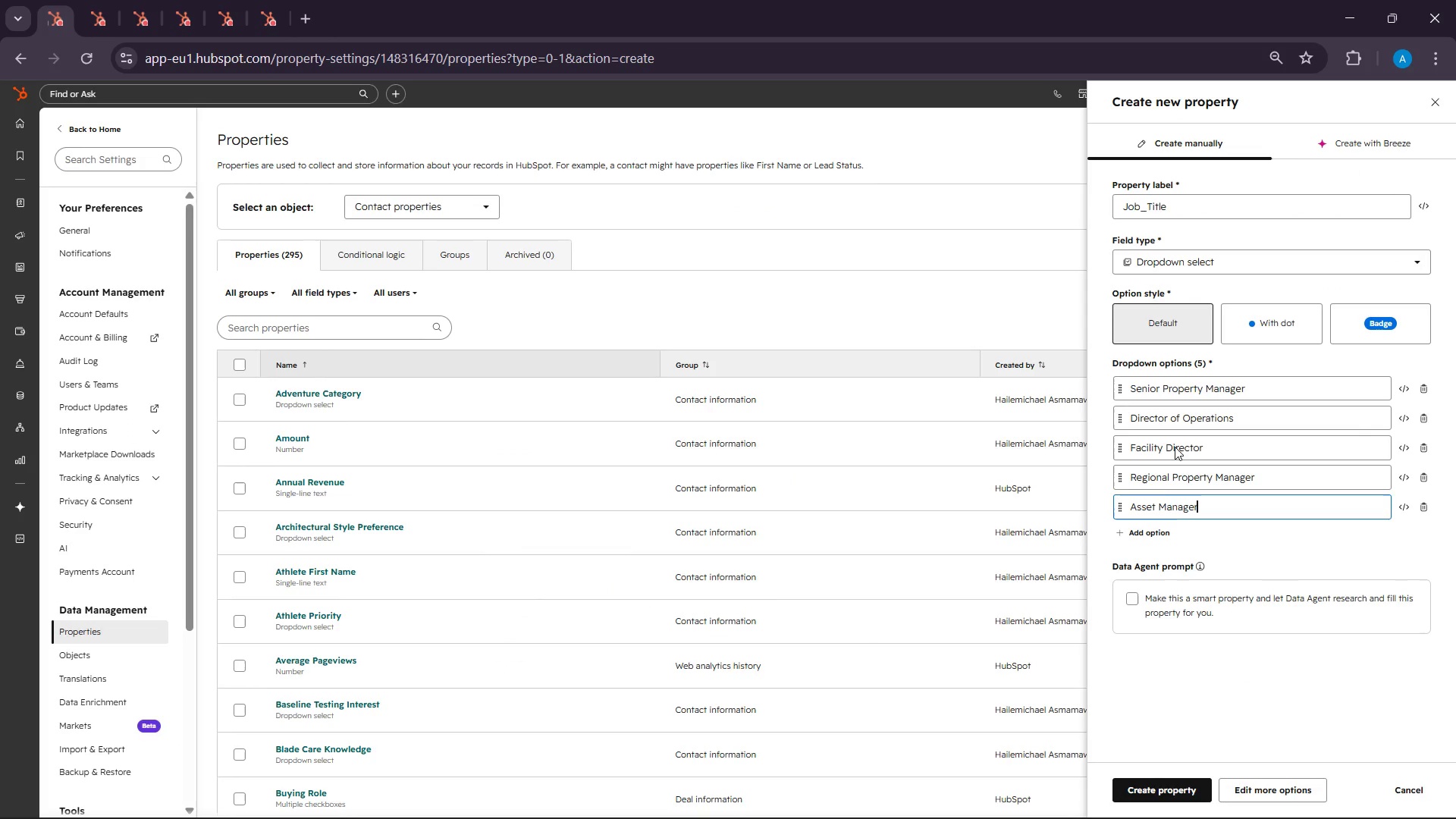 
scroll: coordinate [1158, 519], scroll_direction: down, amount: 3.0
 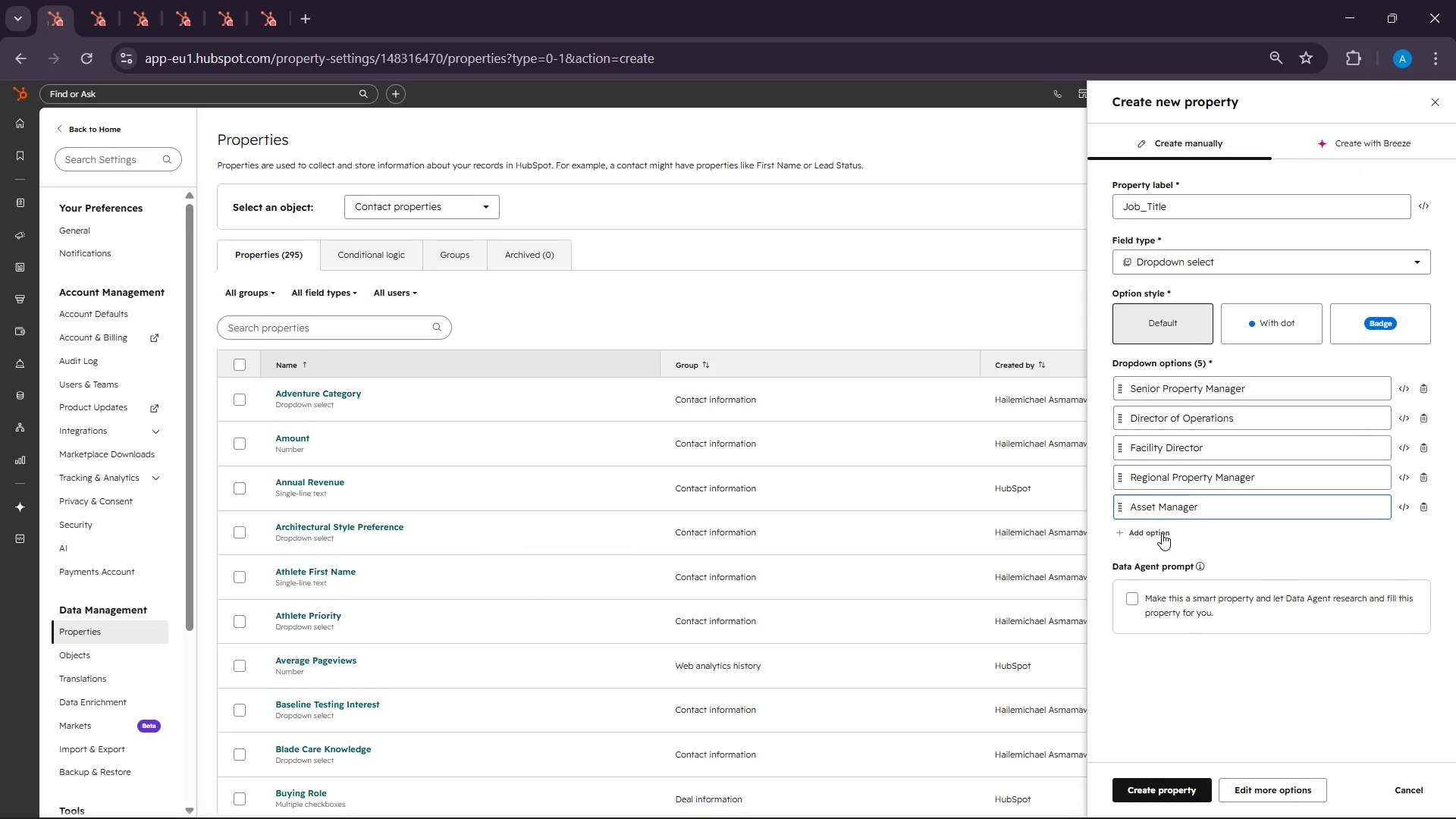 
left_click([1162, 533])
 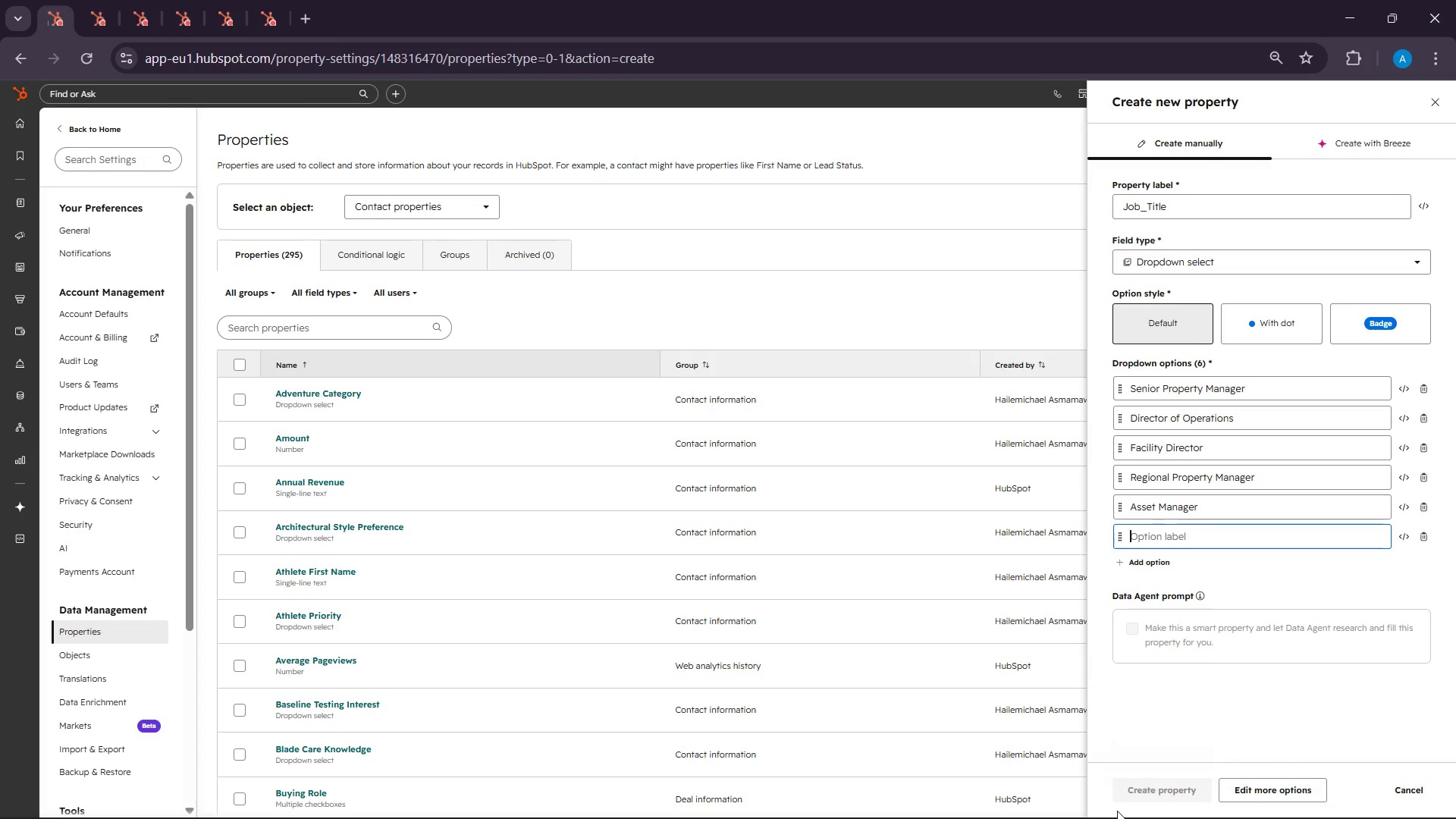 
wait(7.78)
 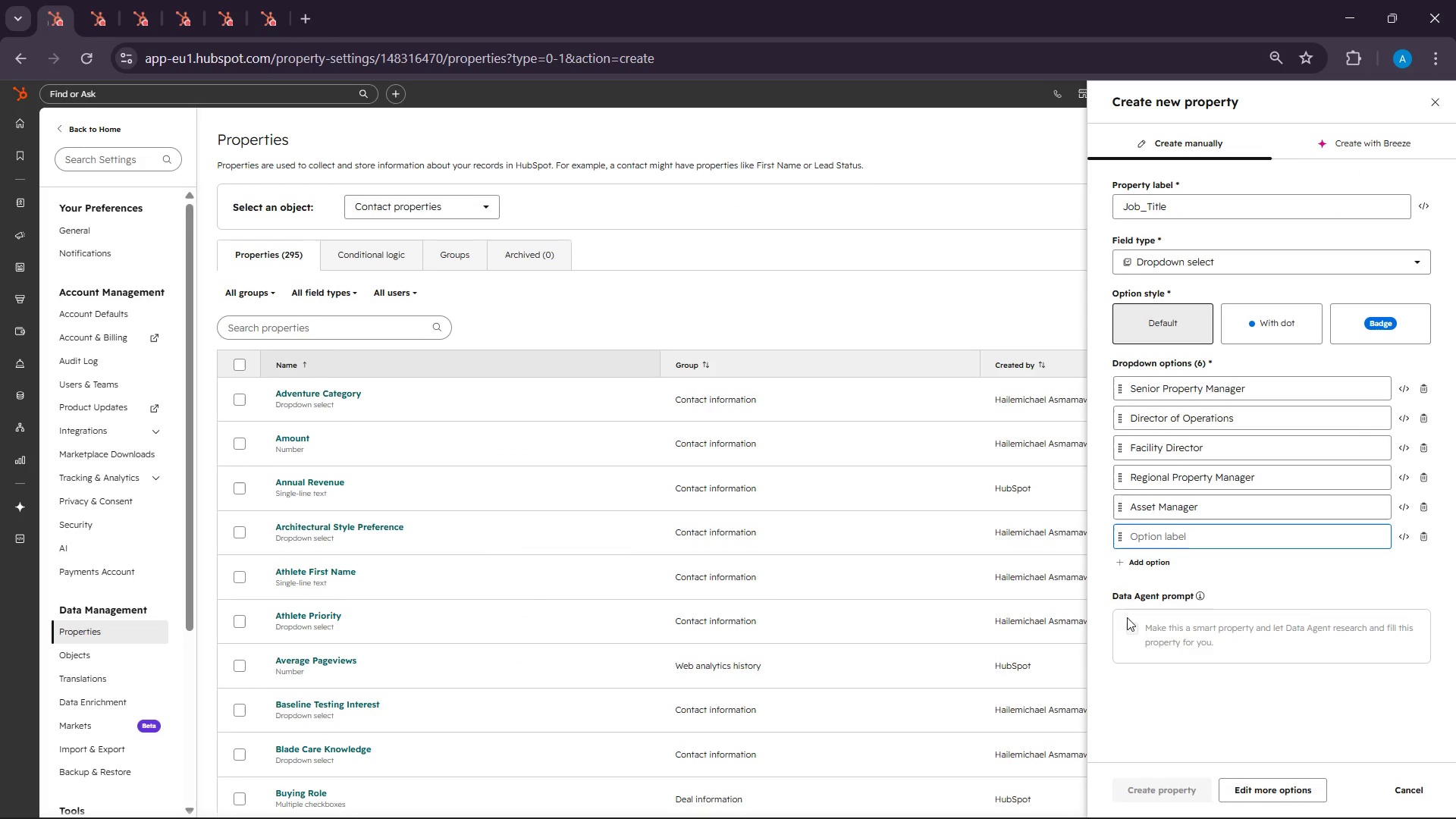 
left_click([1121, 805])
 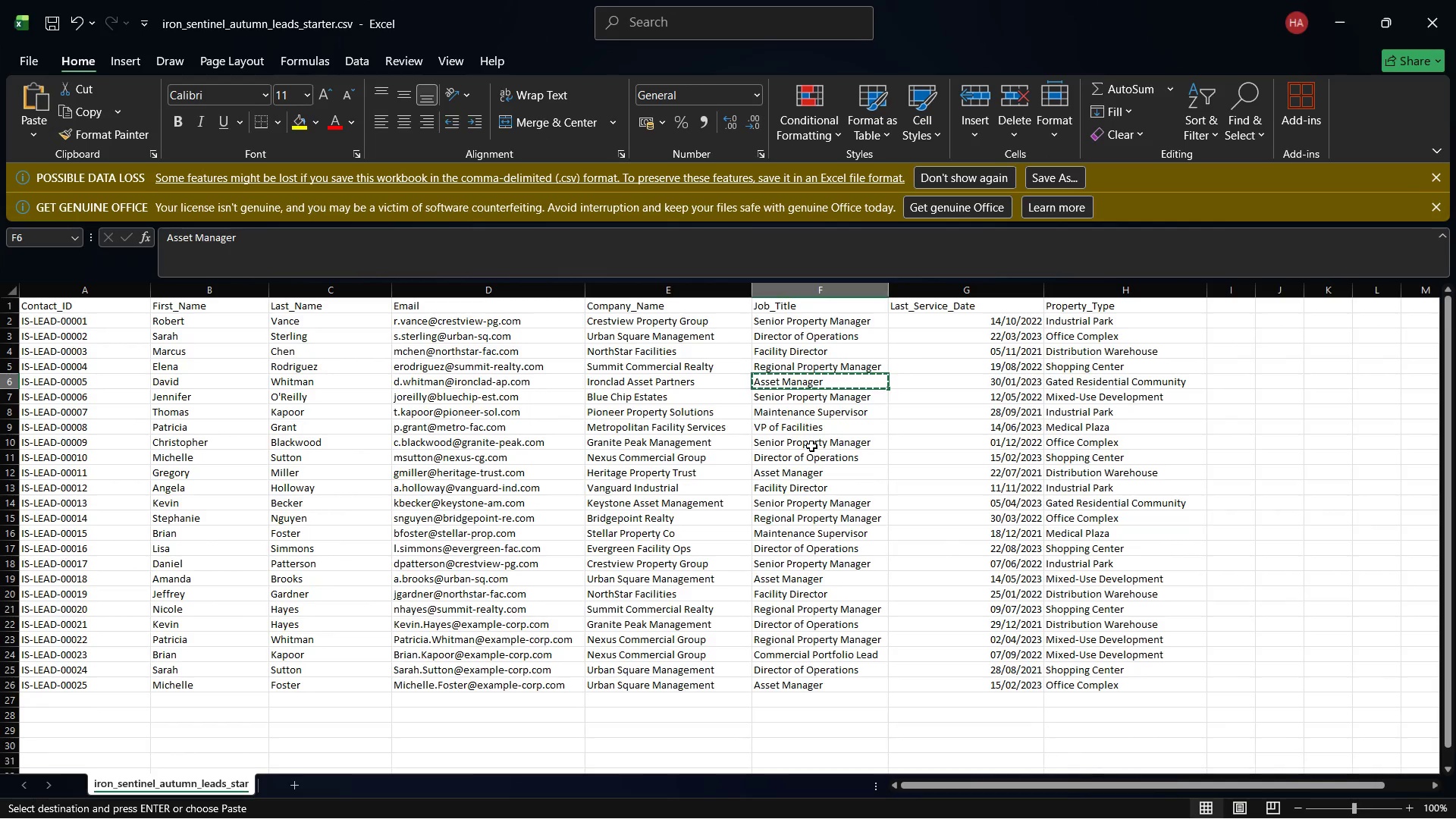 
left_click([802, 433])
 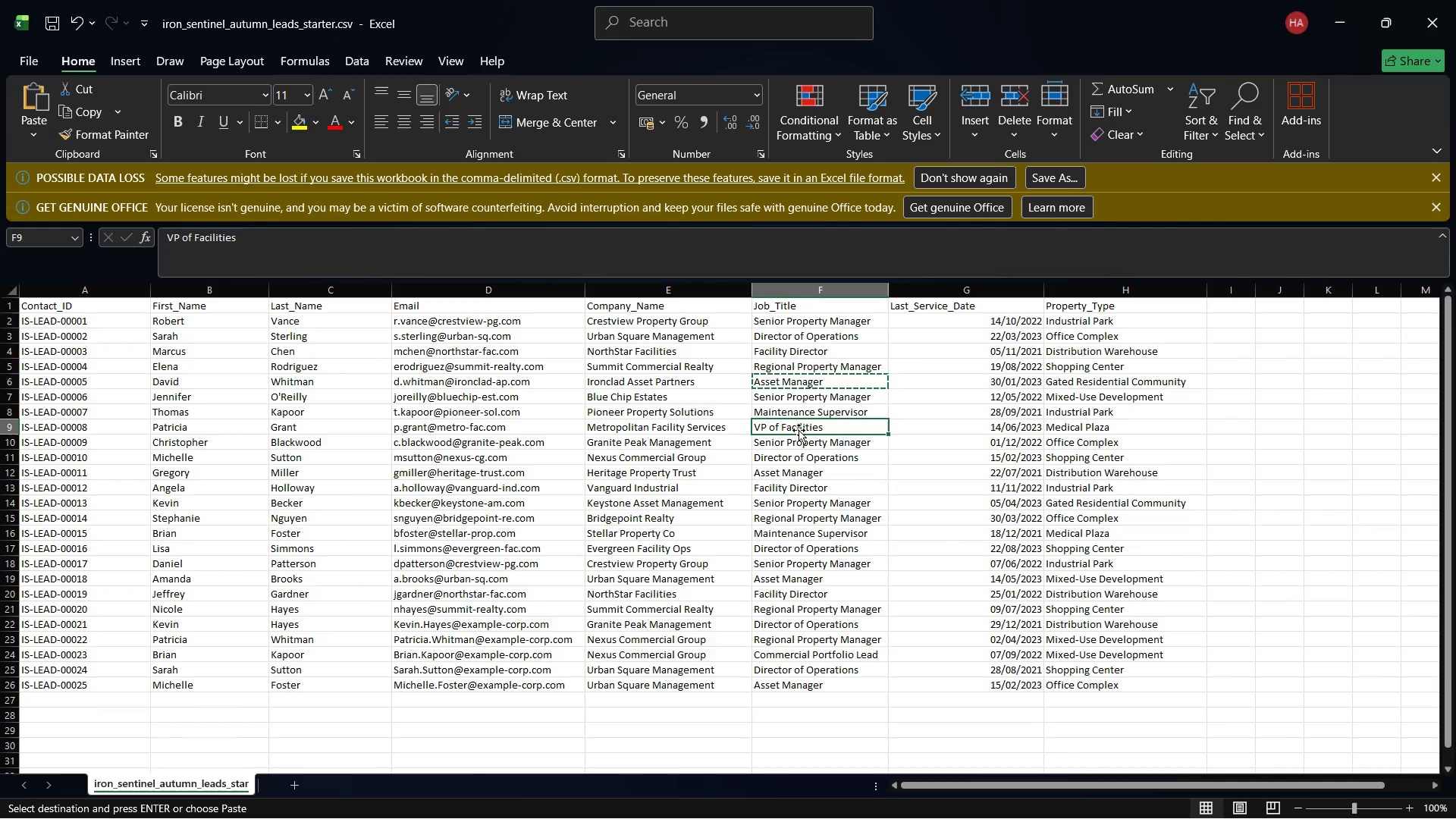 
right_click([795, 427])
 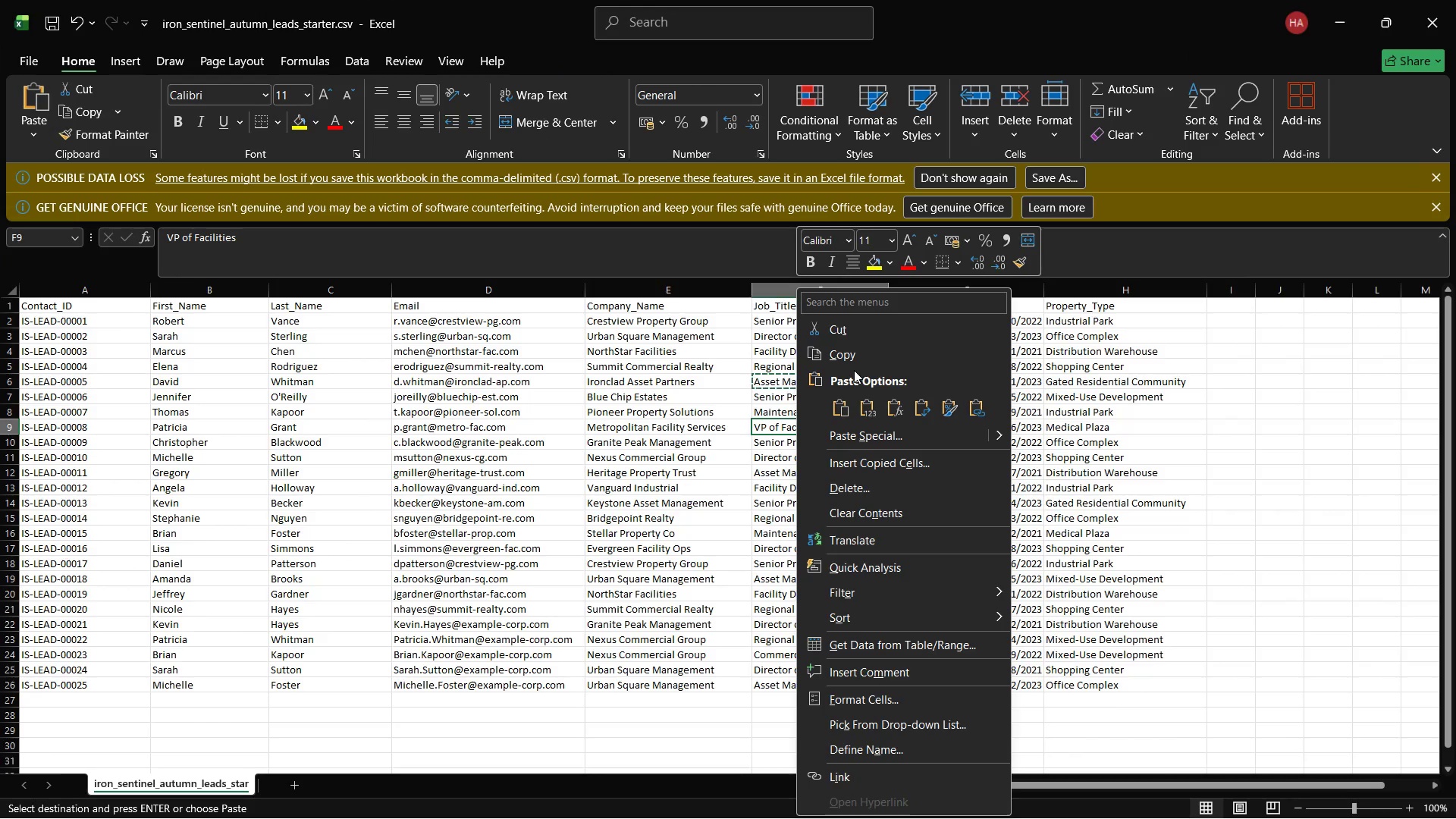 
left_click([851, 355])
 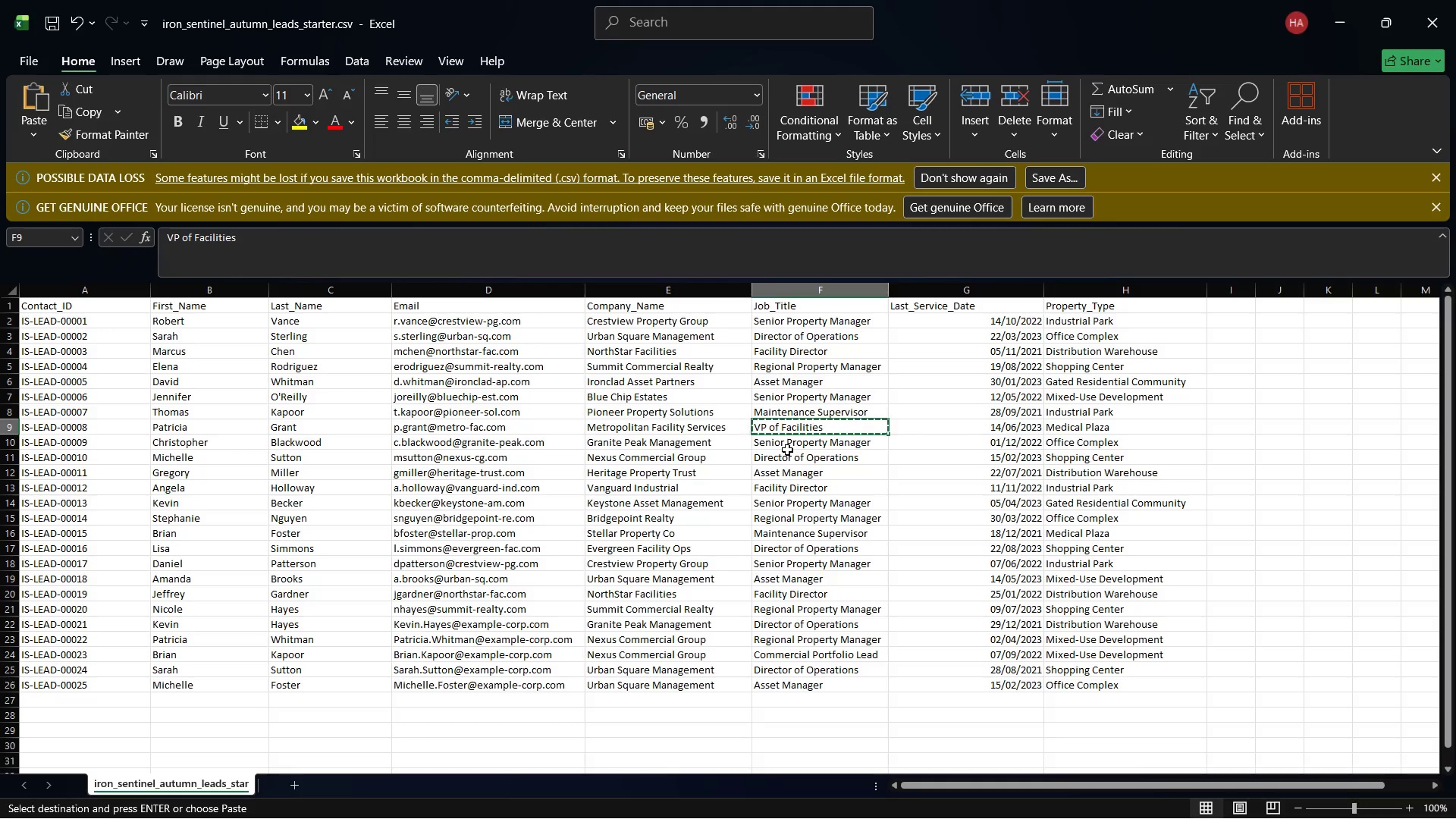 
wait(38.06)
 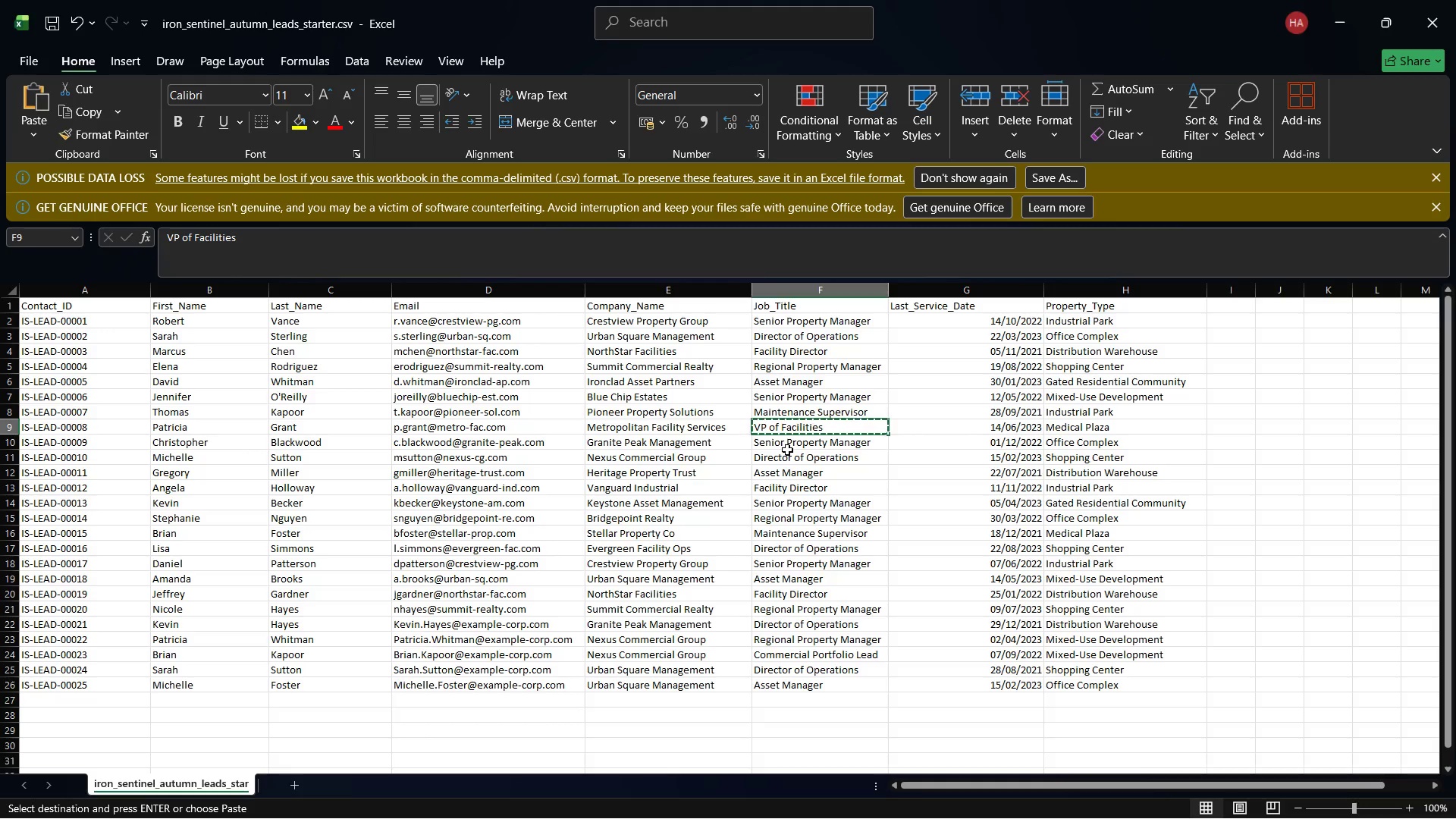 
mouse_move([1099, 799])
 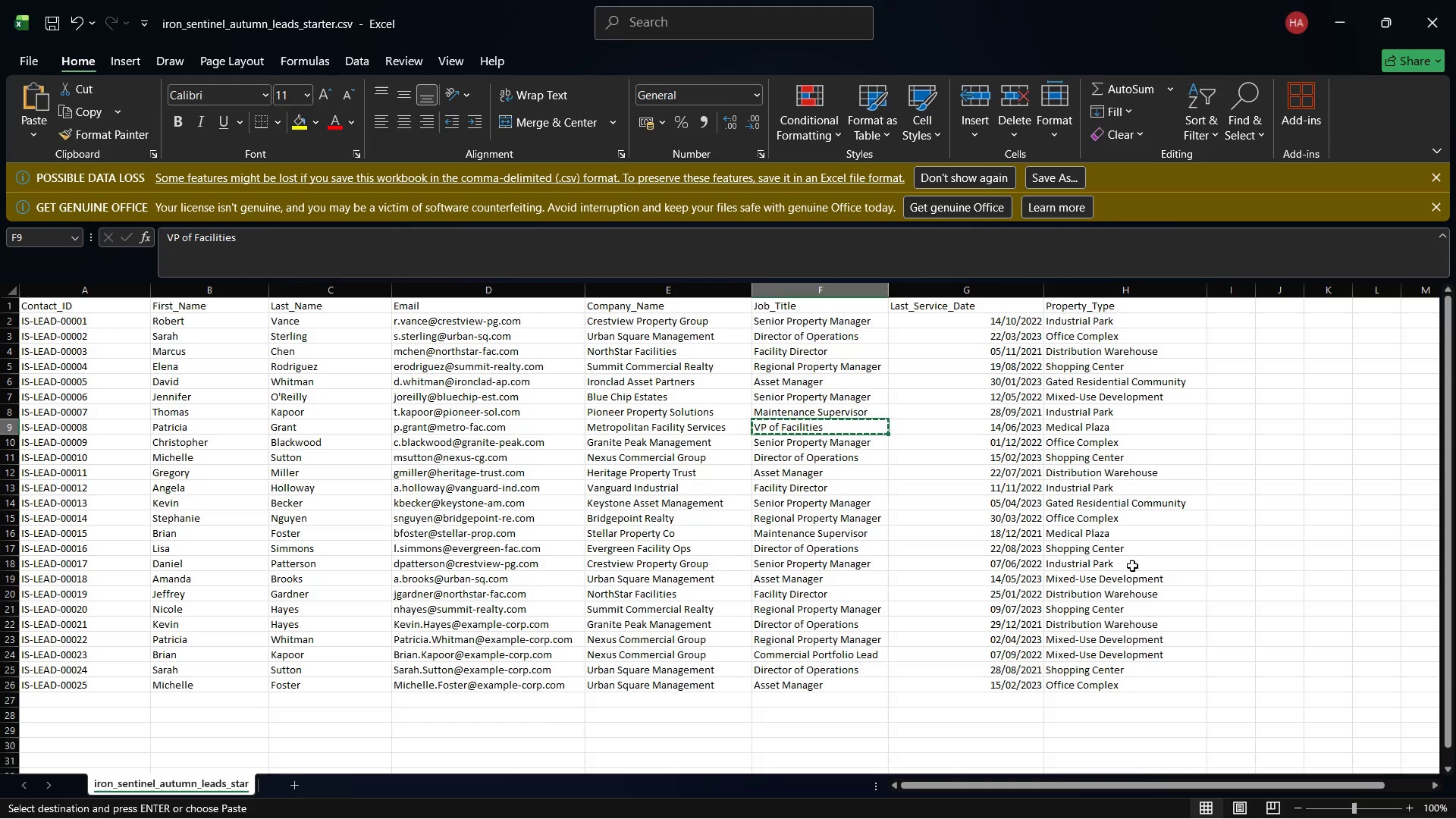 
wait(8.14)
 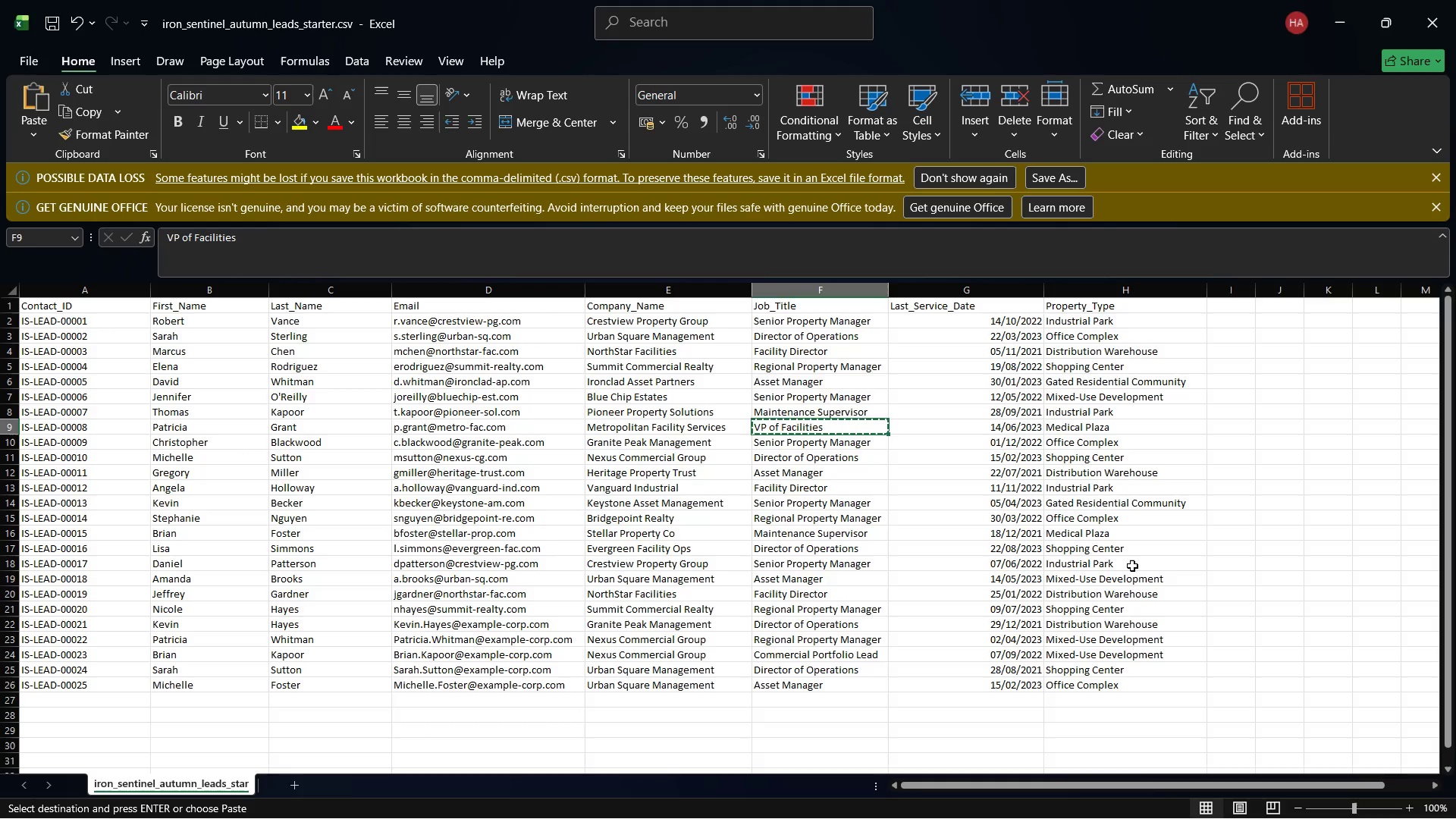 
left_click([1134, 804])
 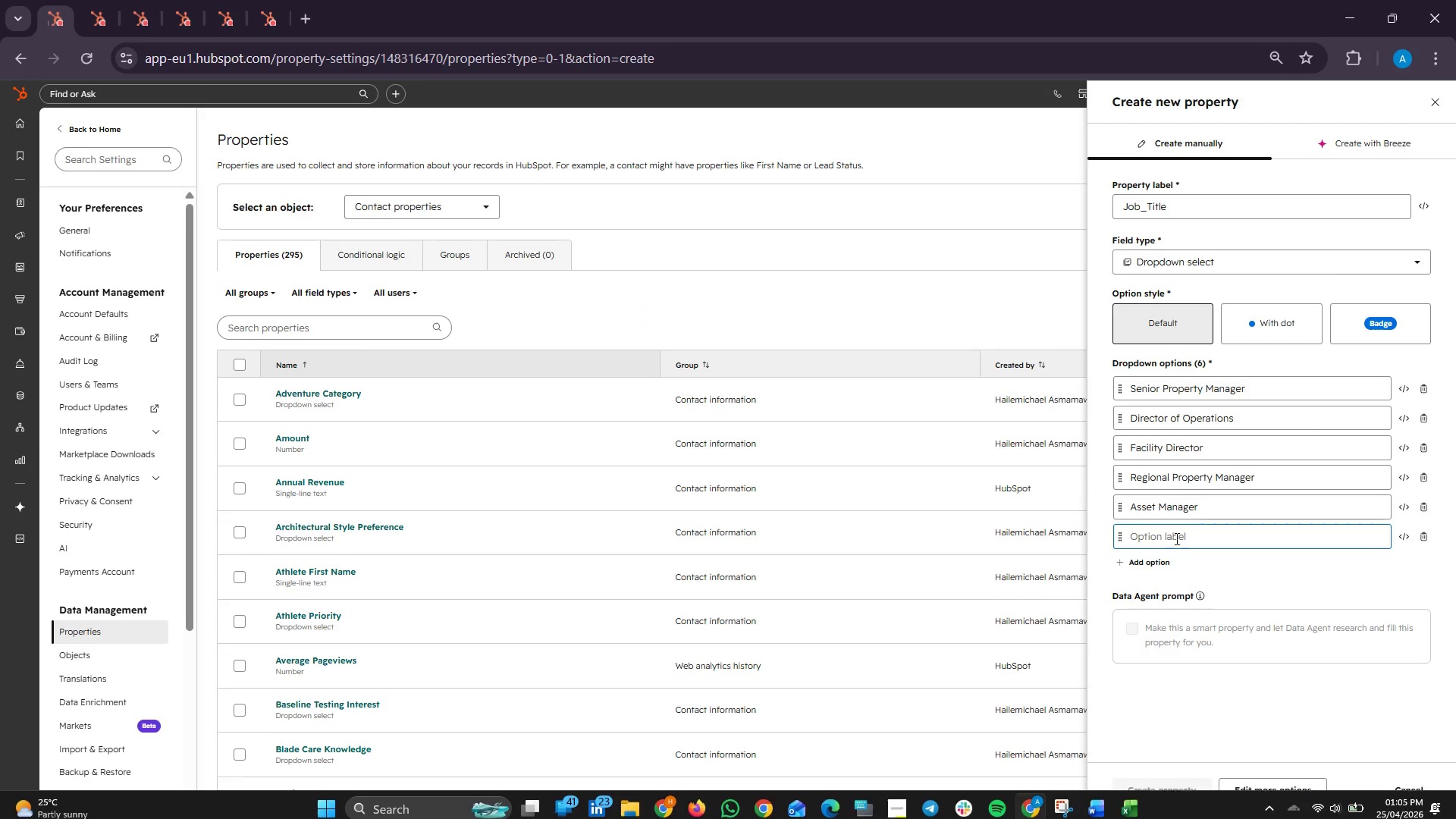 
right_click([1175, 538])
 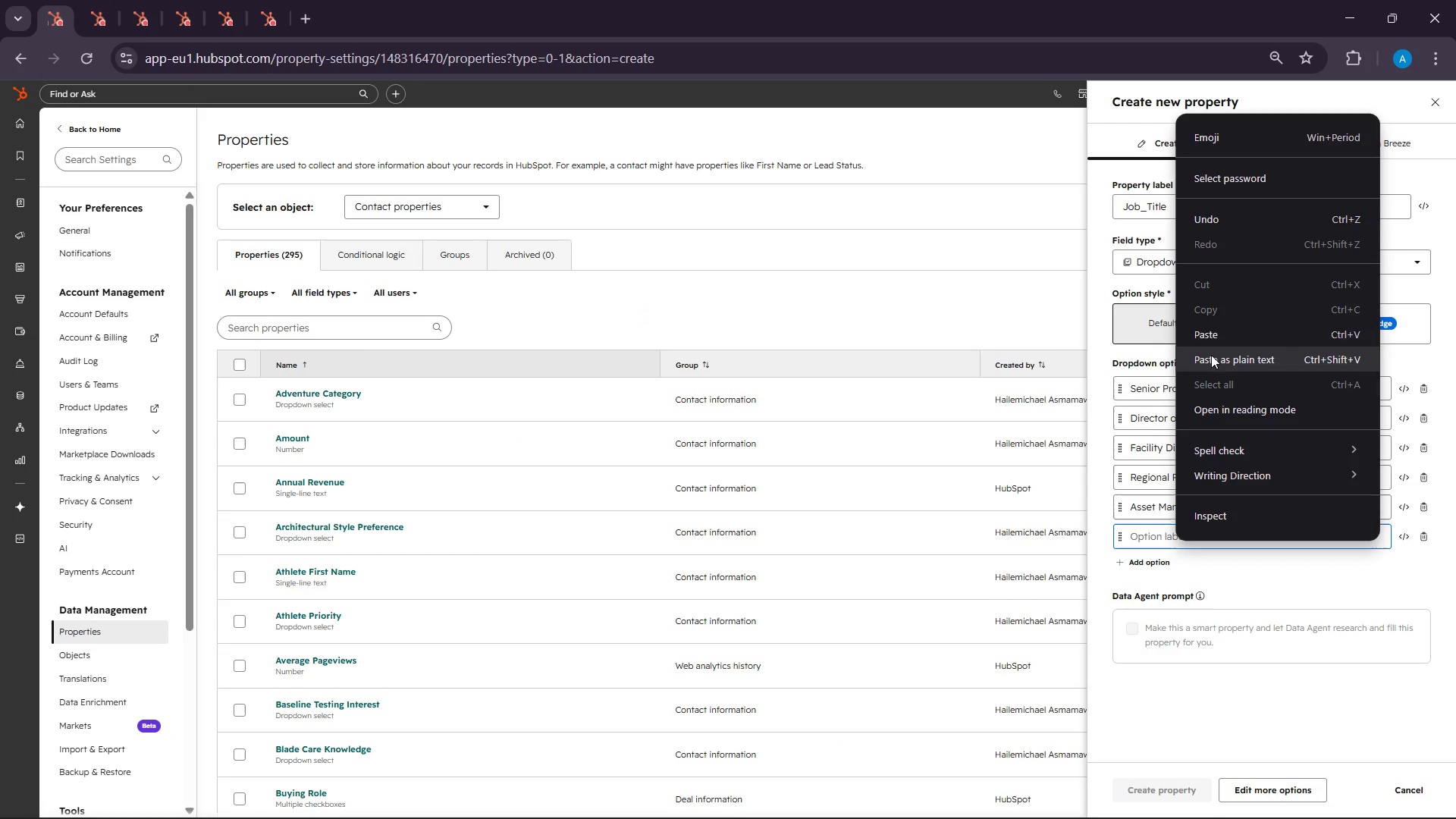 
left_click([1214, 338])
 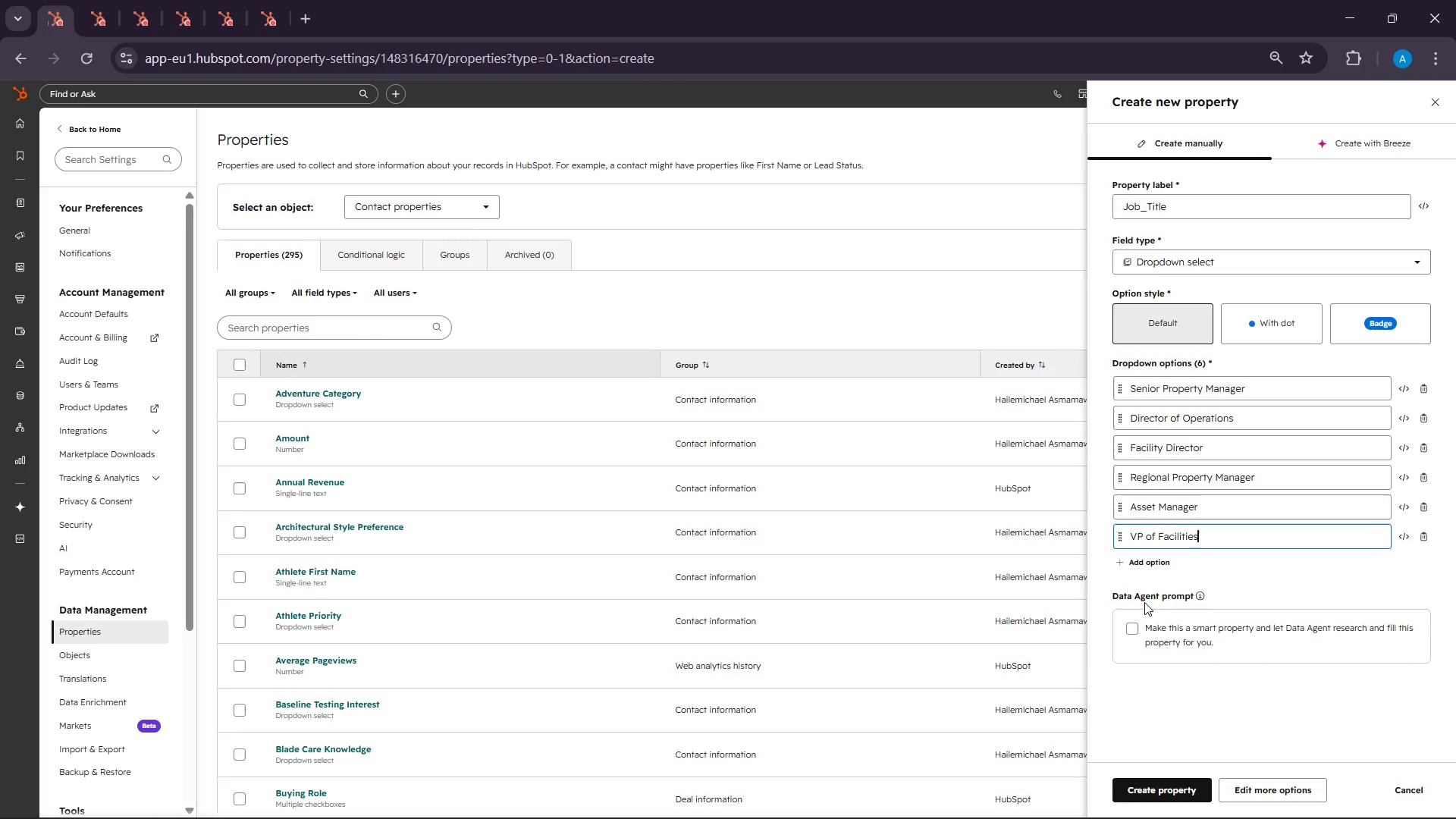 
wait(24.55)
 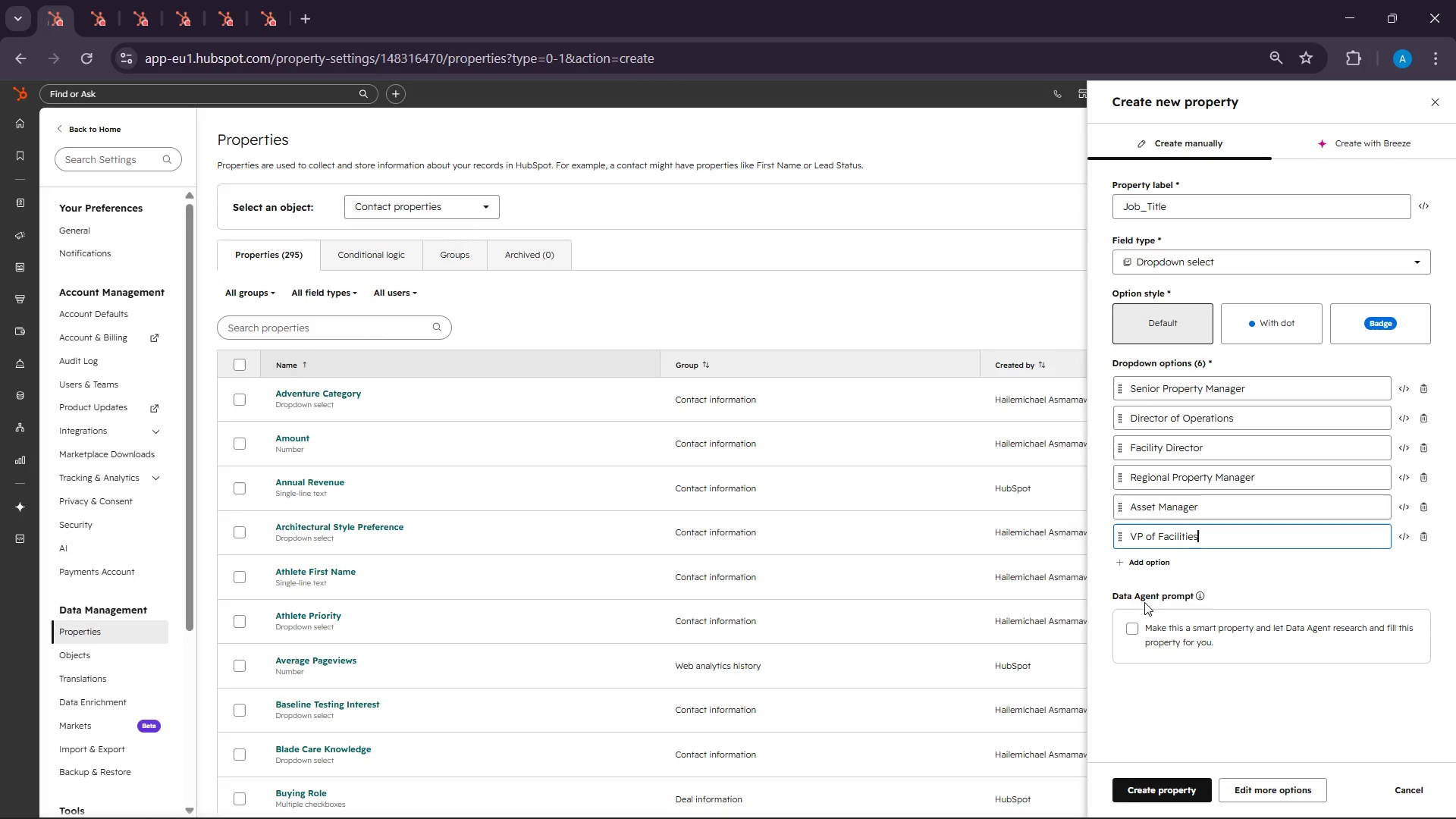 
left_click([1134, 802])
 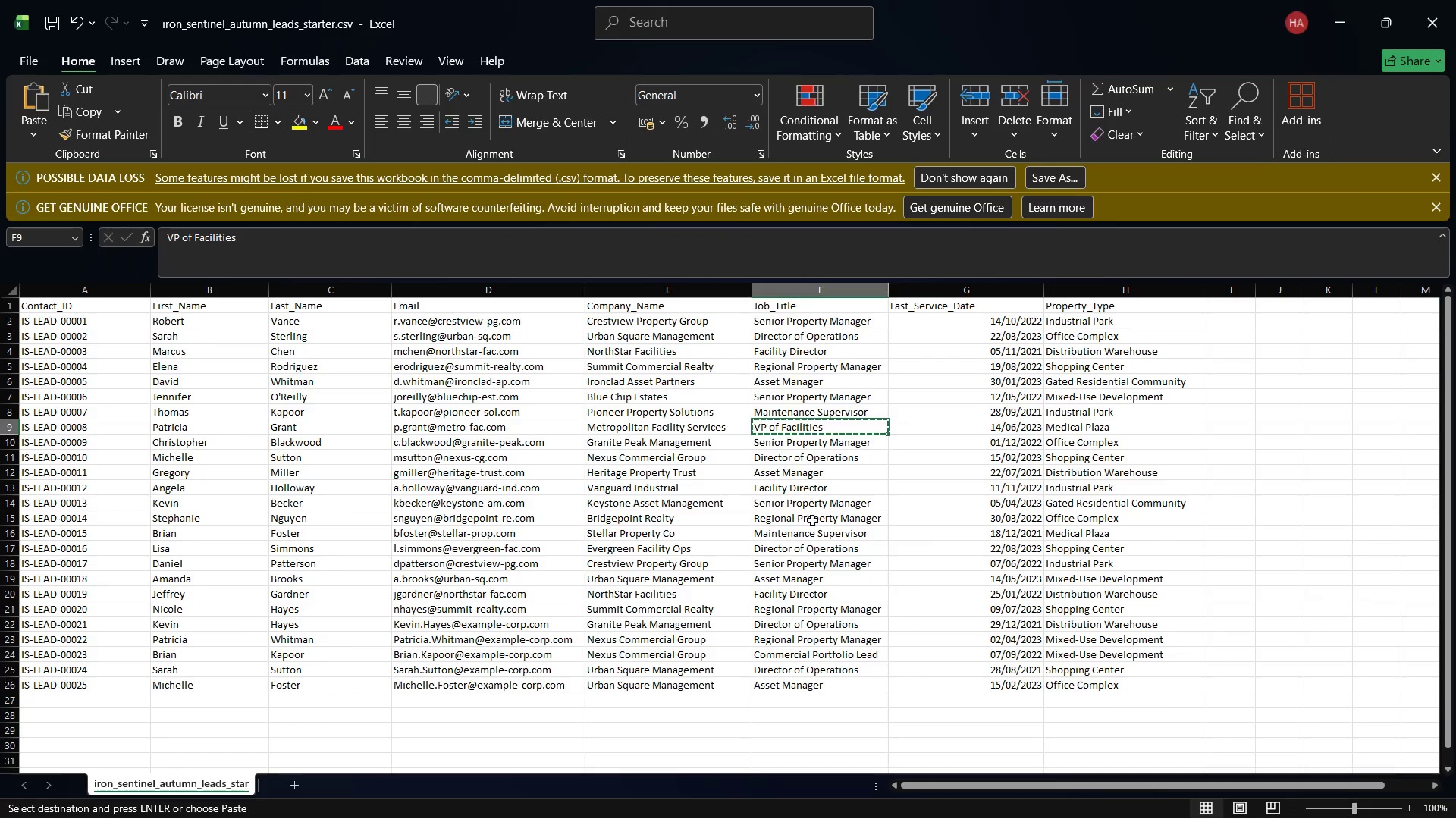 
wait(10.73)
 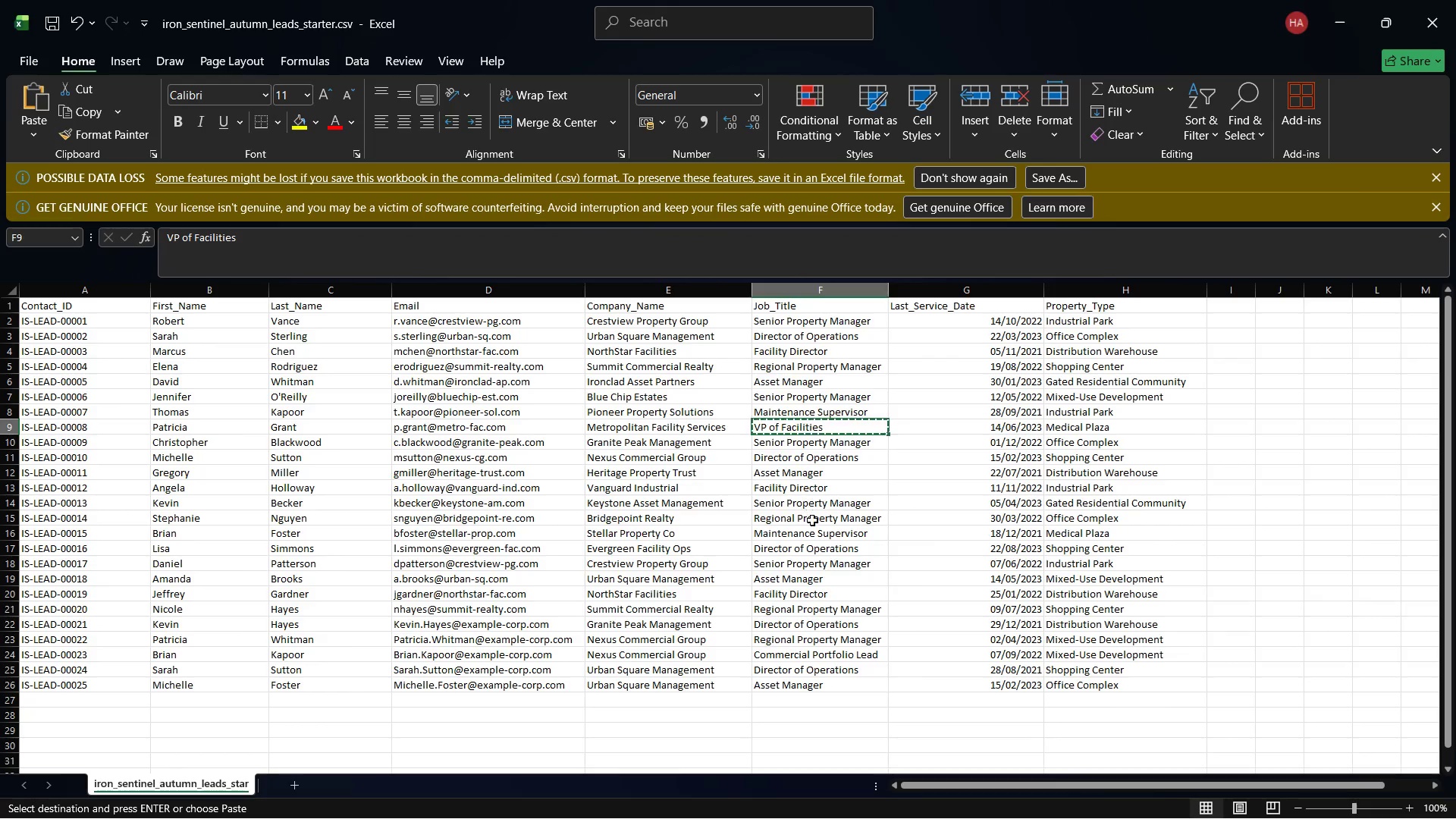 
left_click([1119, 798])
 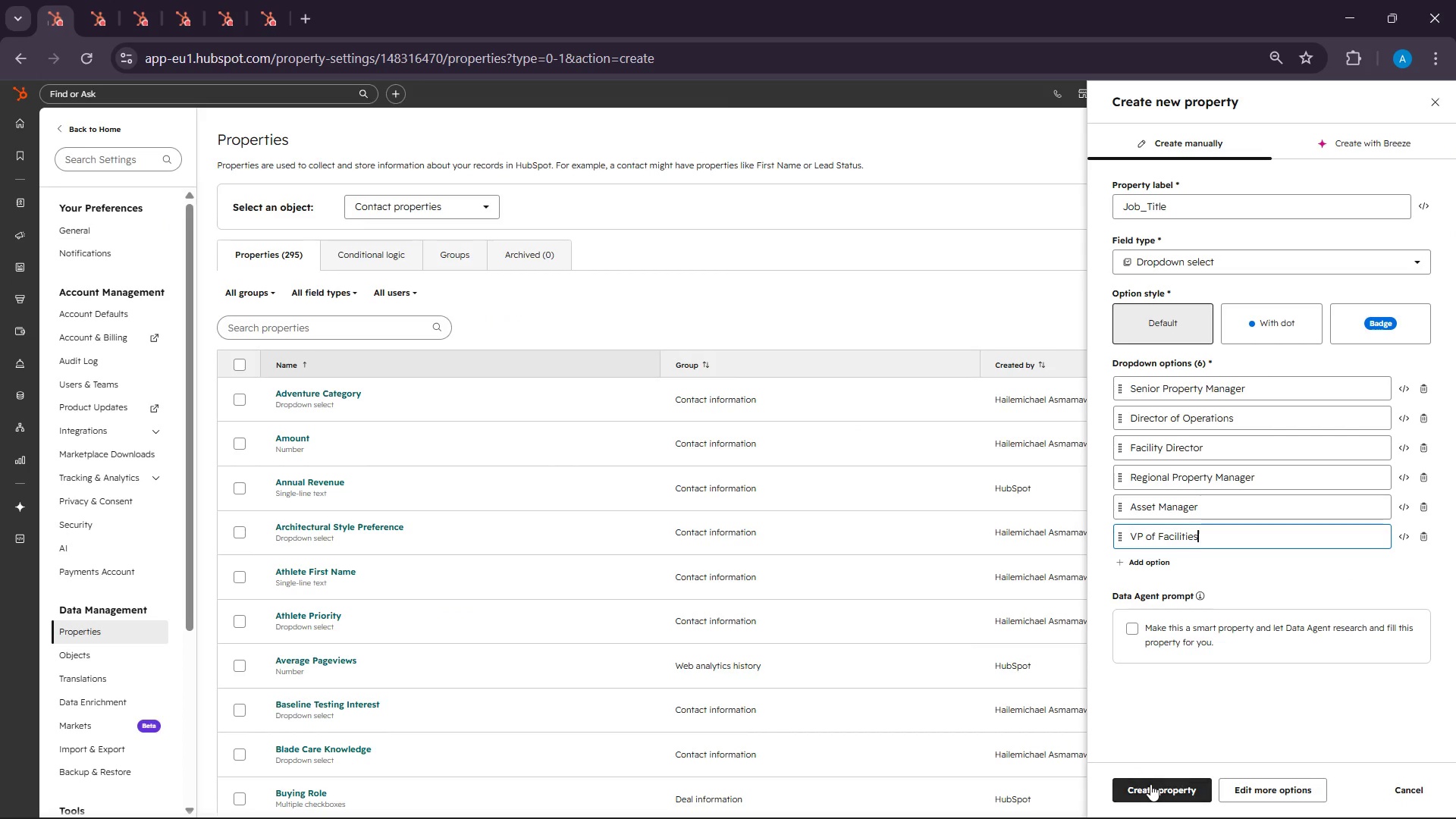 
left_click([1179, 786])
 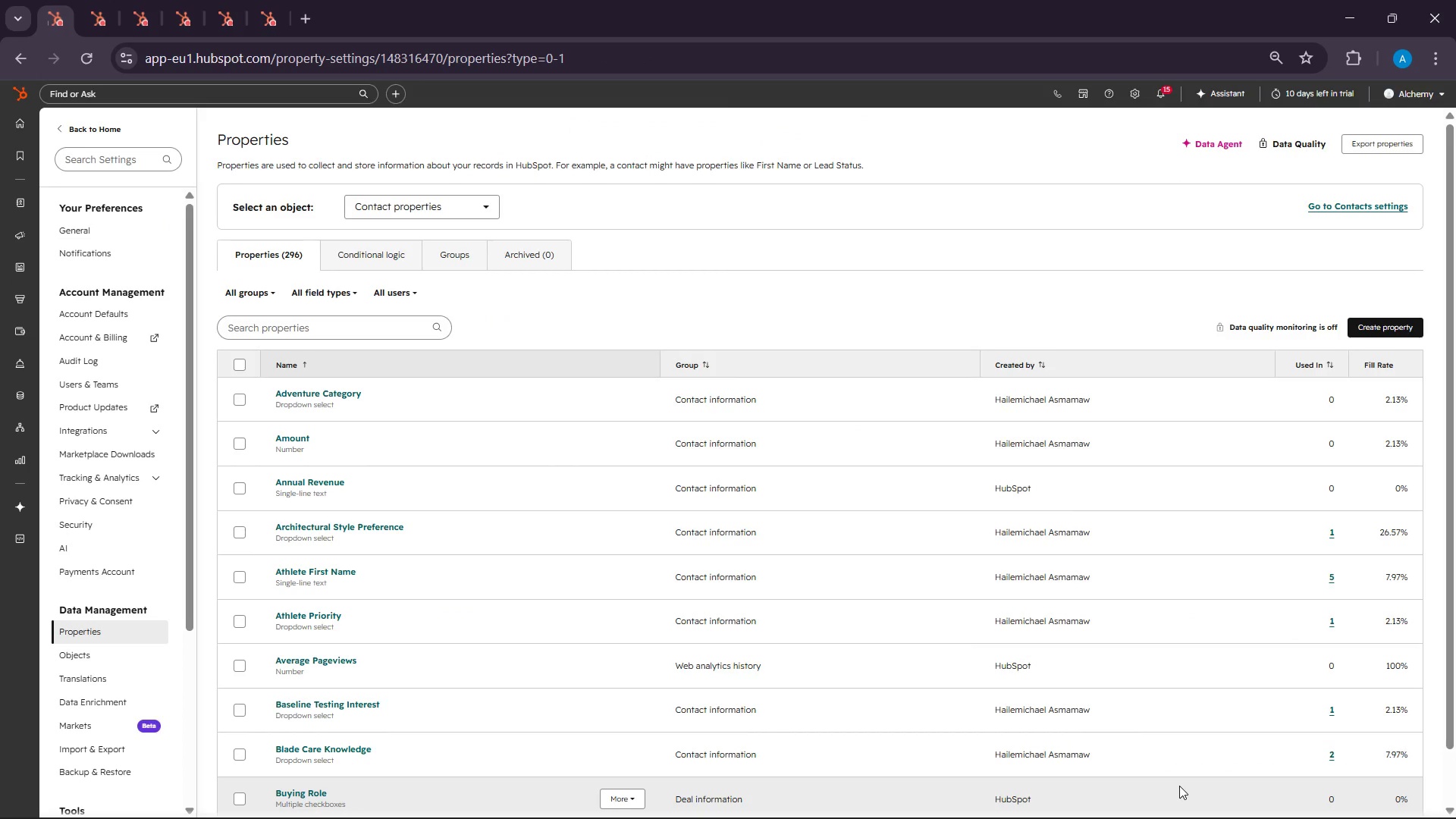 
wait(60.94)
 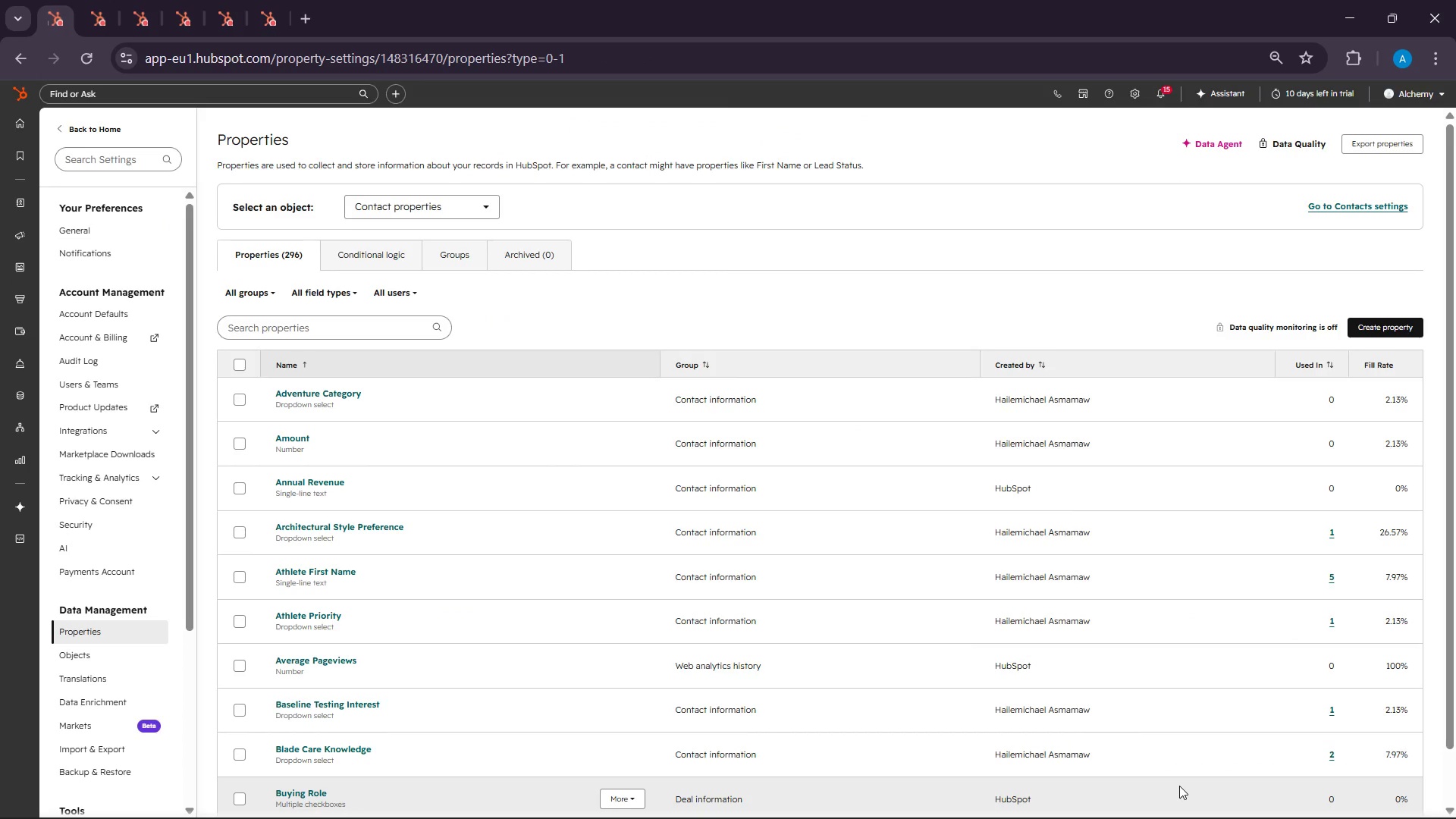 
left_click([1369, 328])
 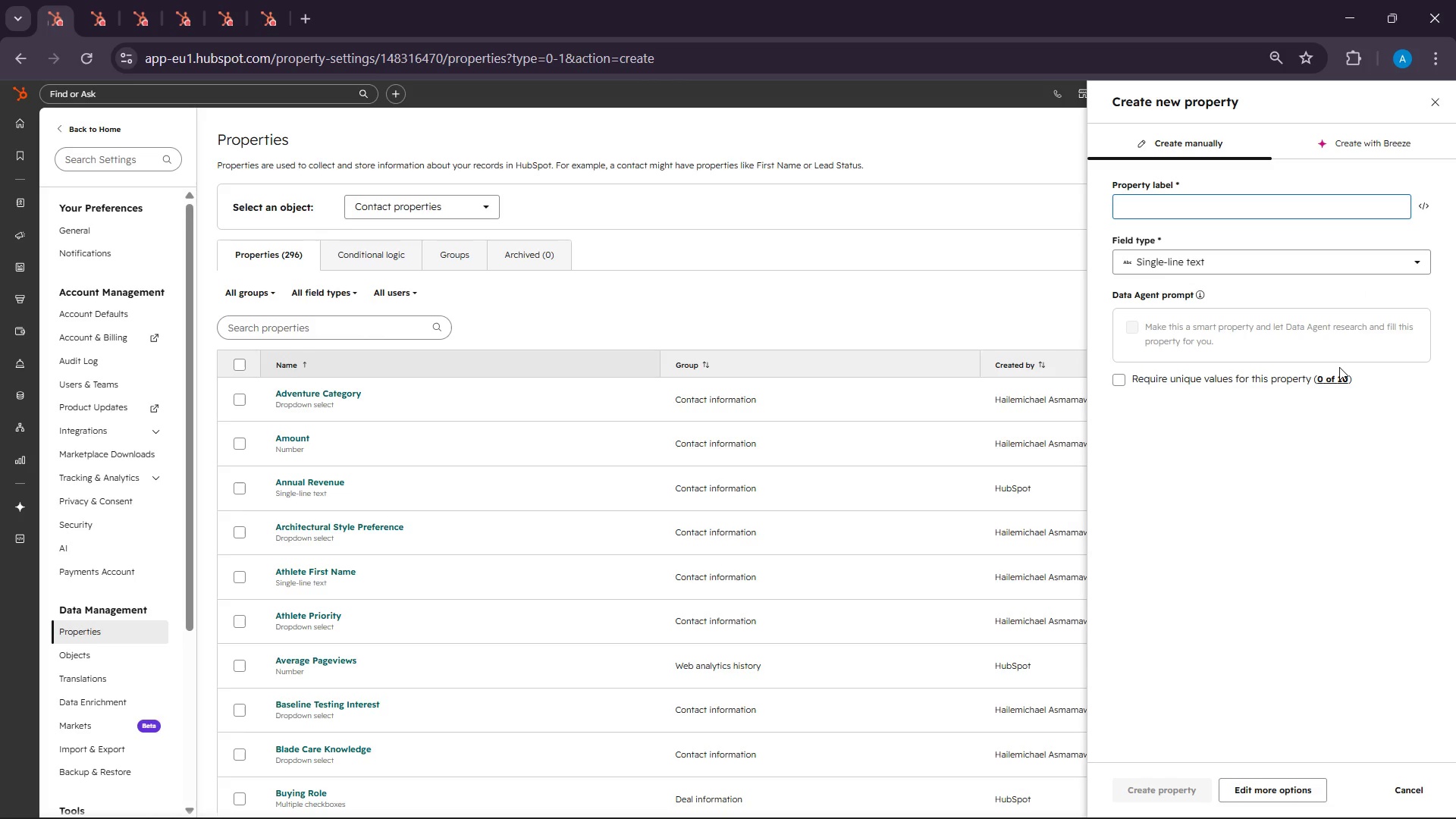 
wait(9.28)
 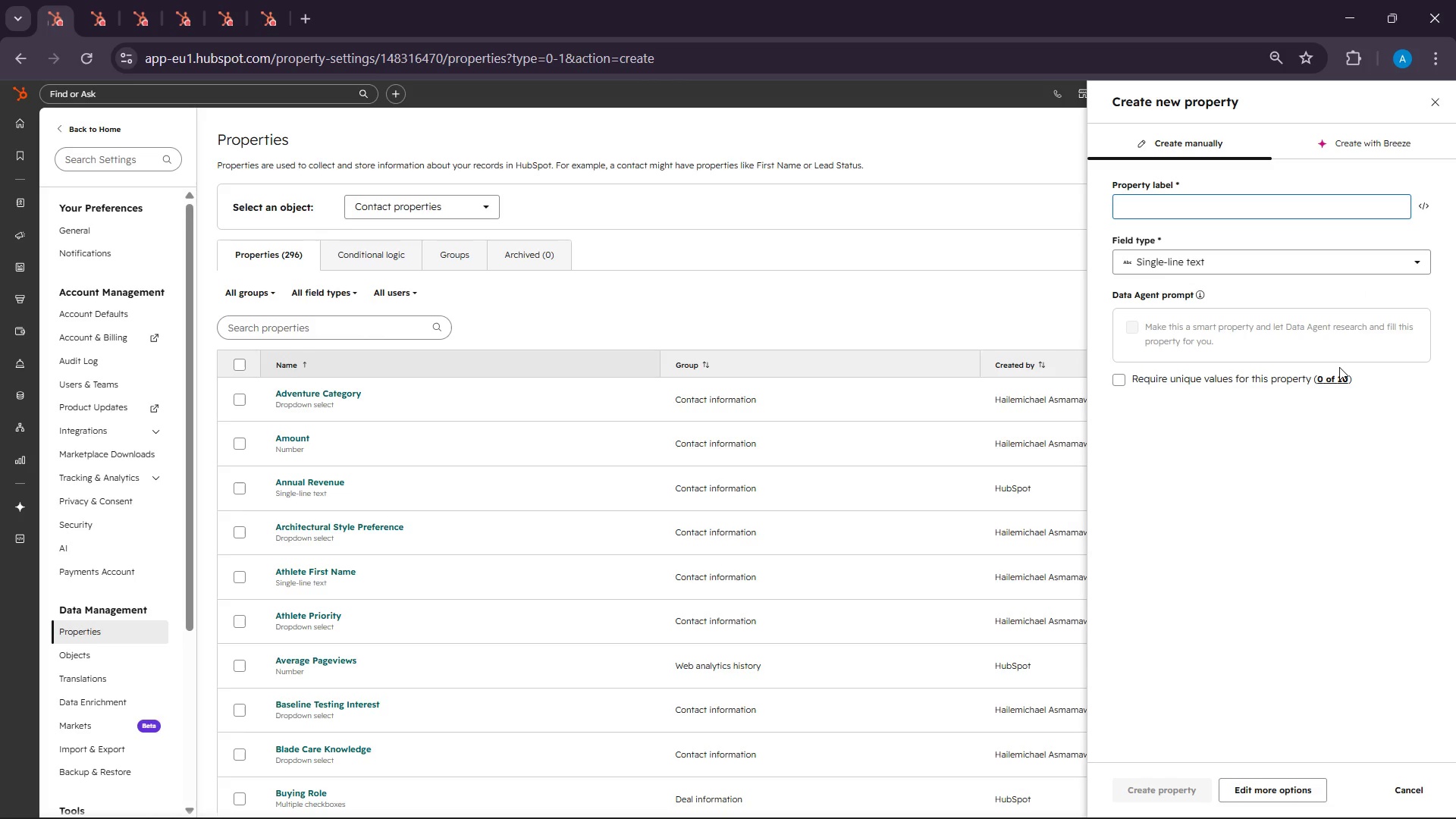 
mouse_move([1045, 795])
 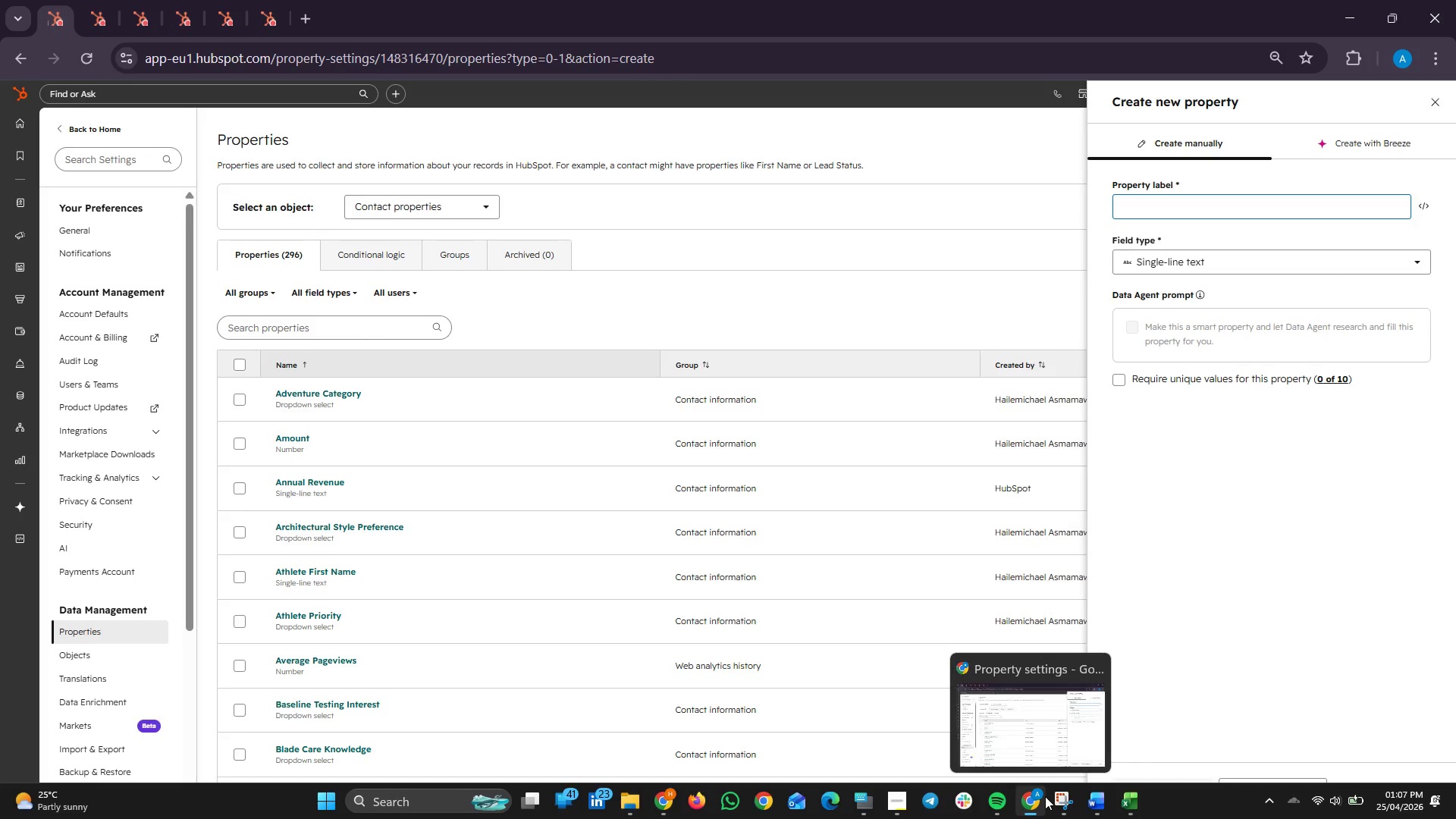 
left_click([1045, 796])
 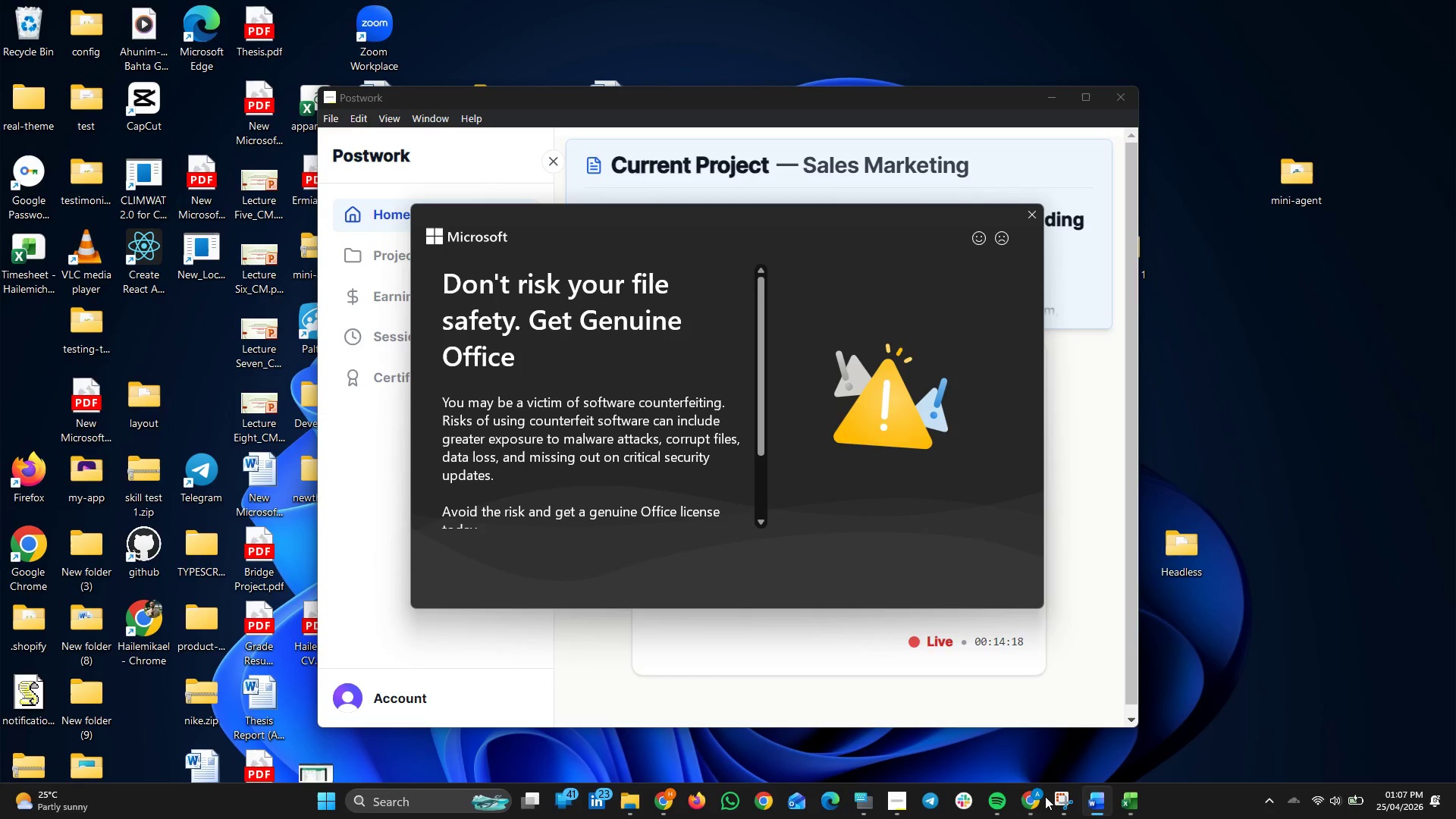 
left_click([1045, 796])
 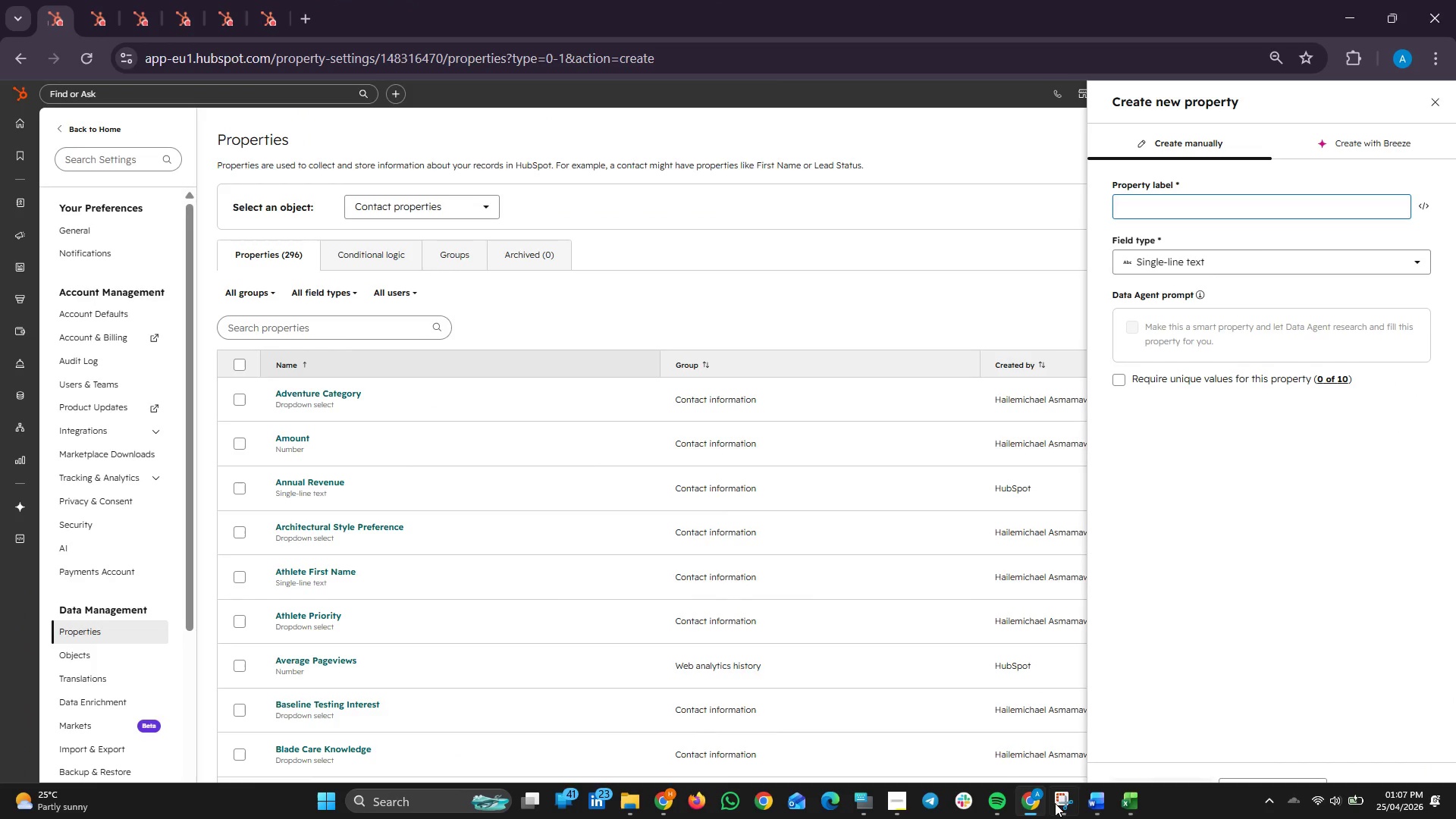 
mouse_move([1061, 802])
 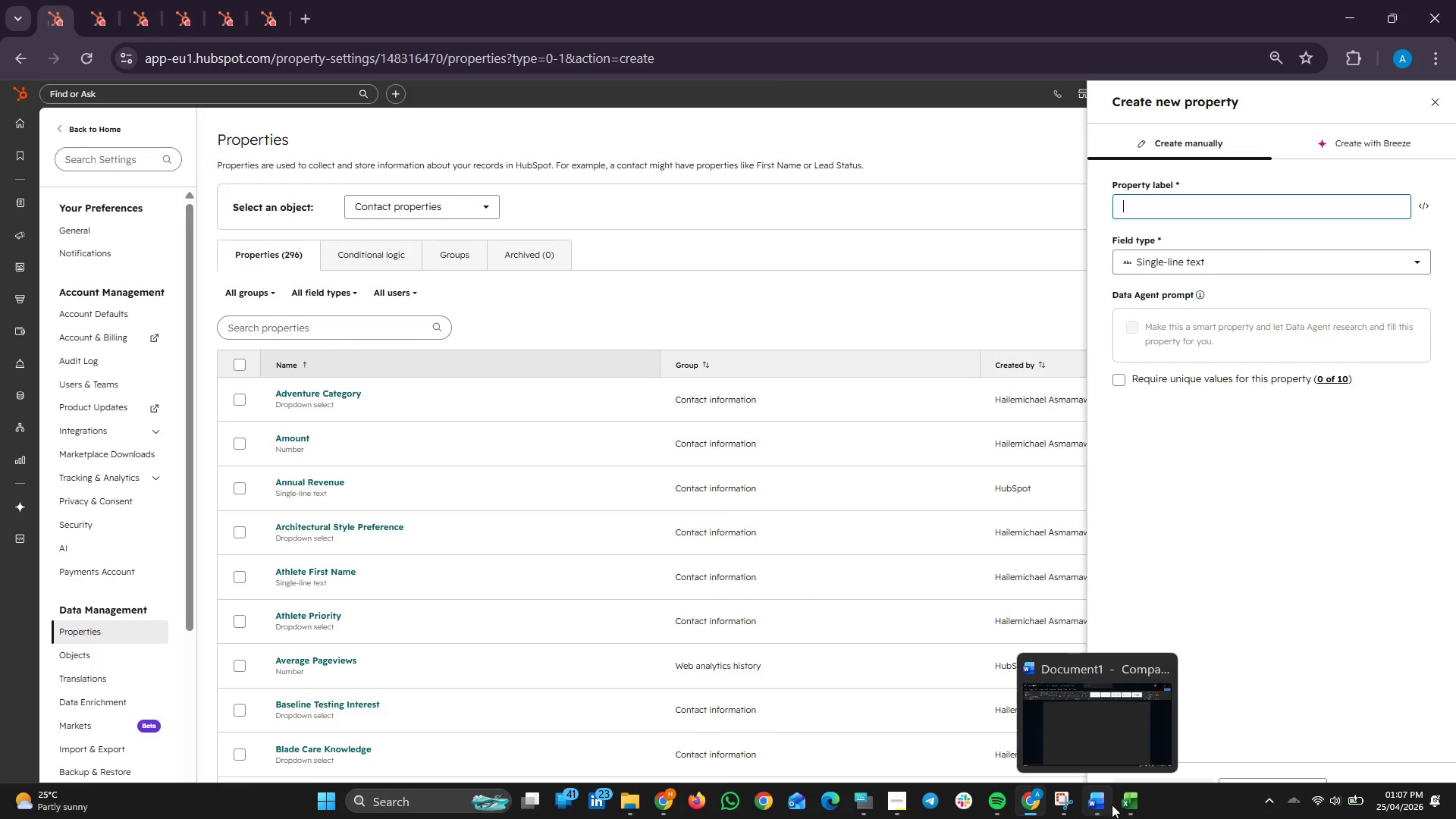 
double_click([1112, 805])
 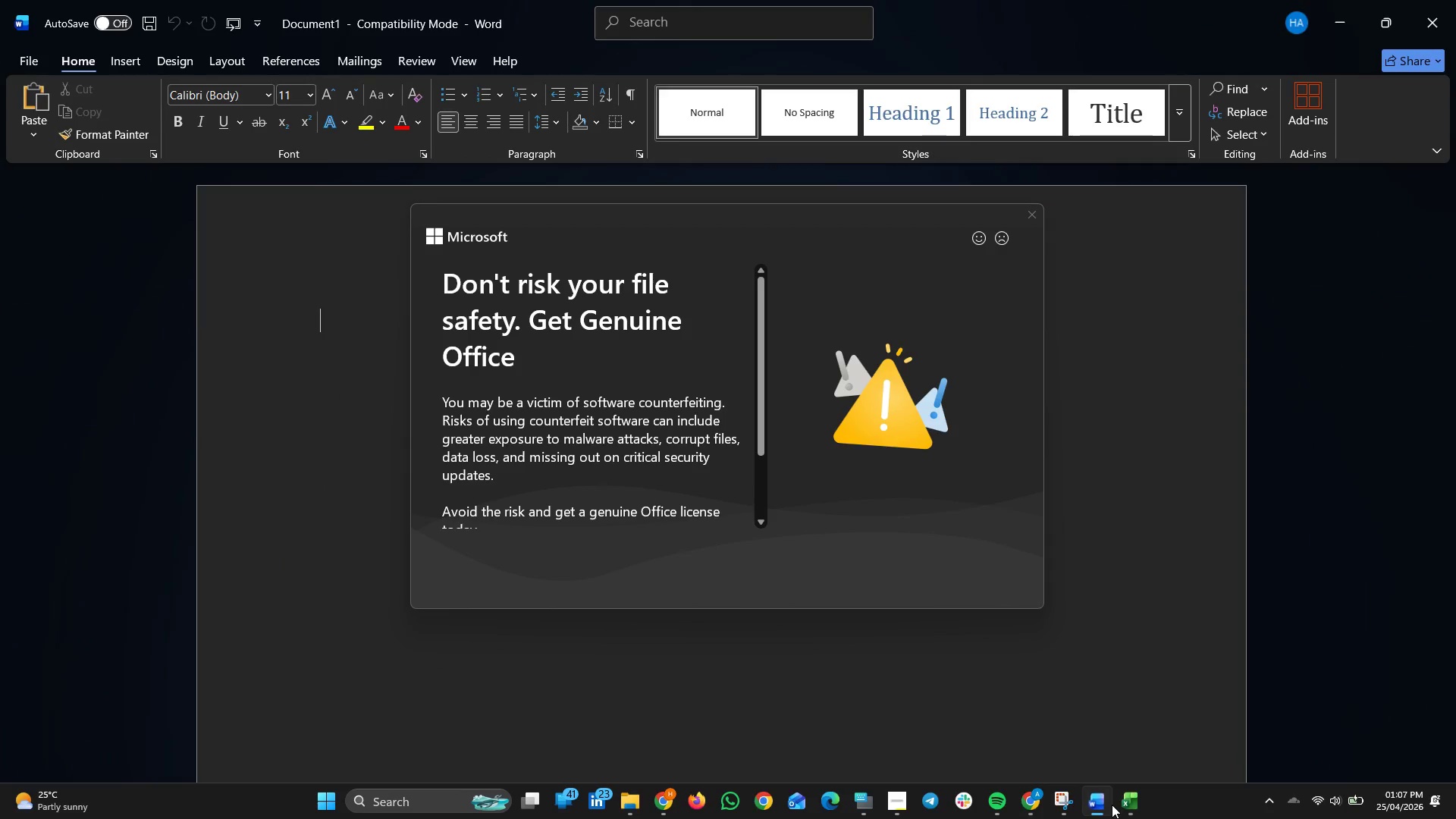 
left_click([1112, 805])
 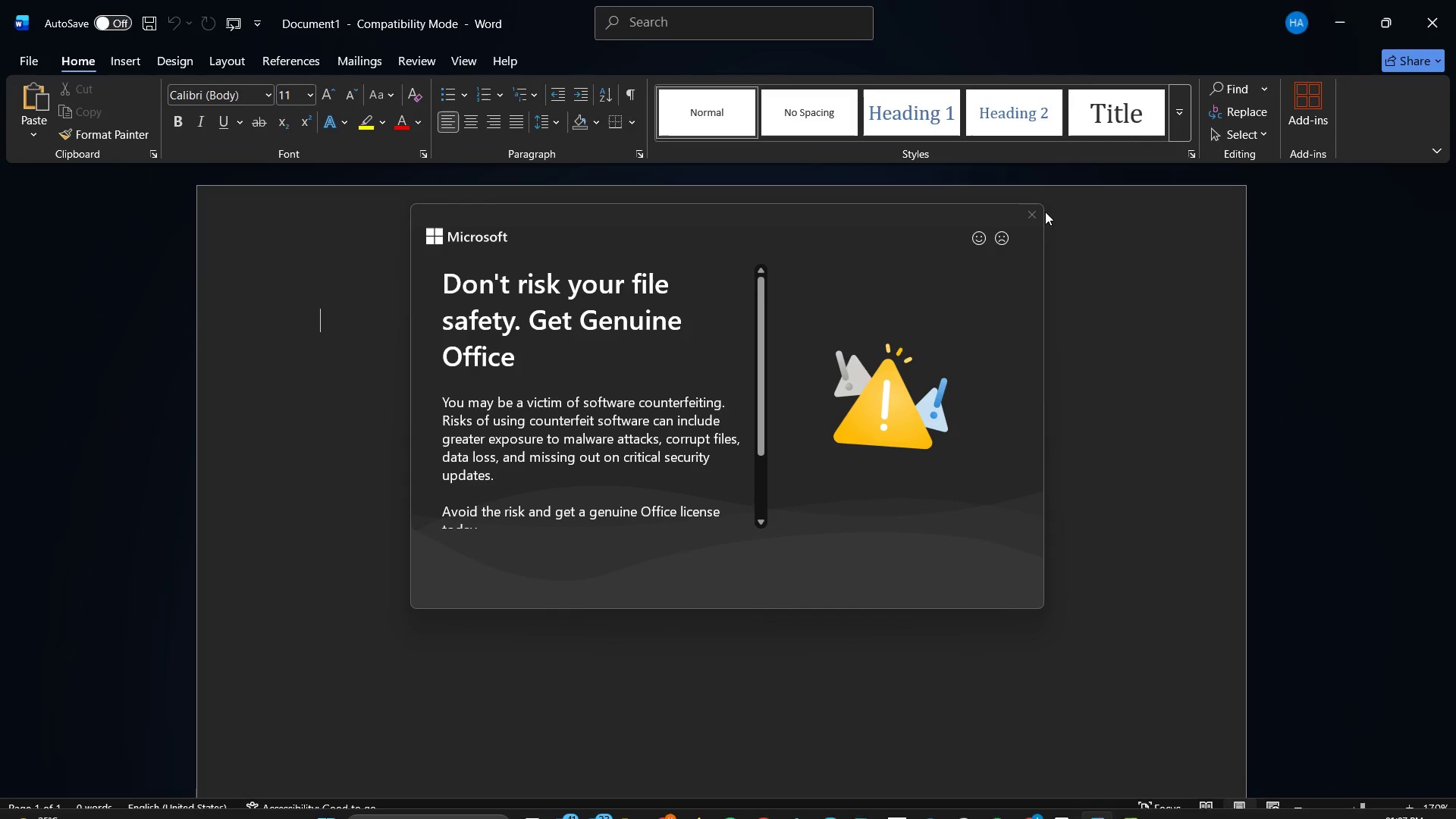 
left_click([1031, 212])
 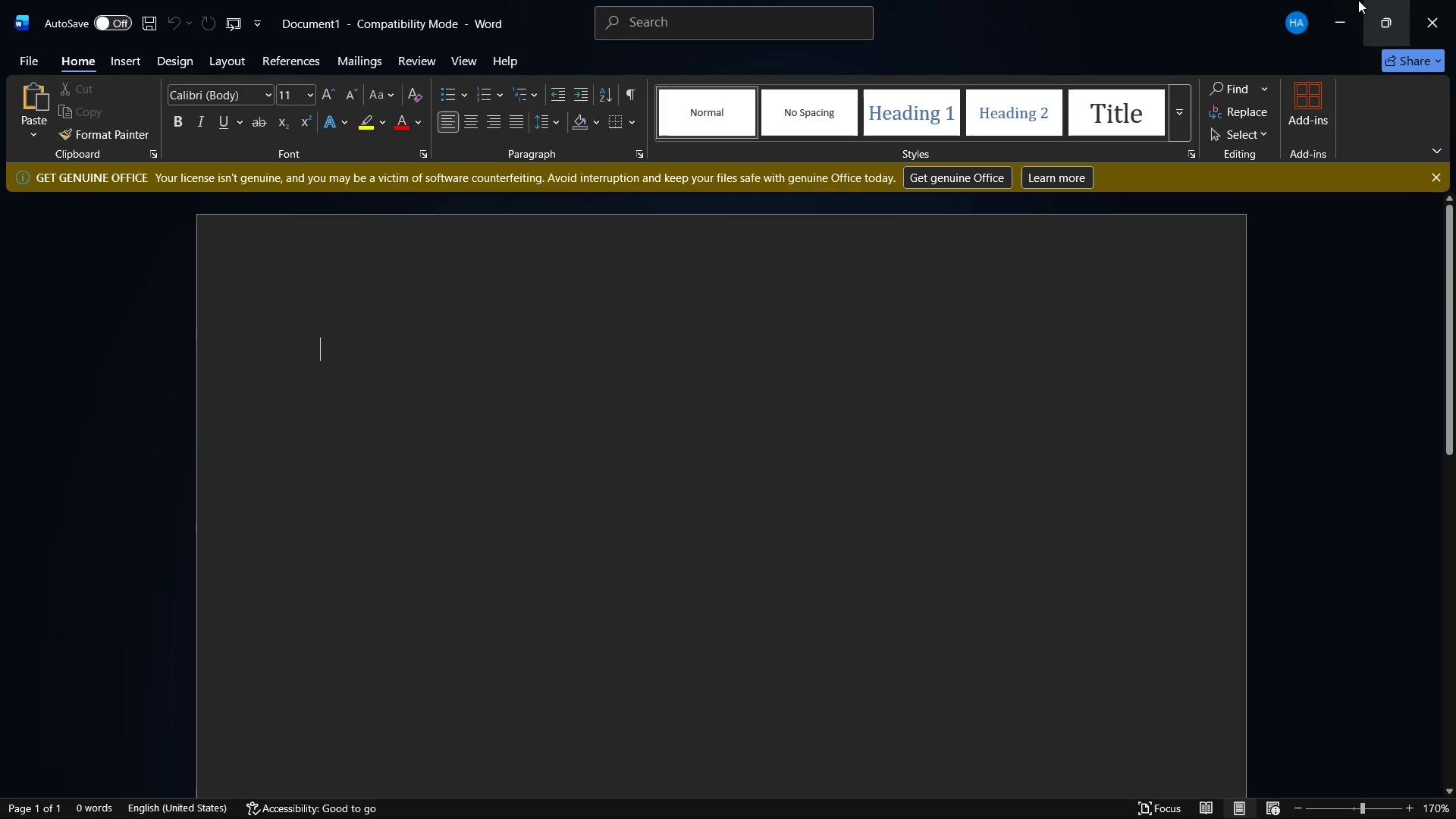 
left_click([1350, 0])
 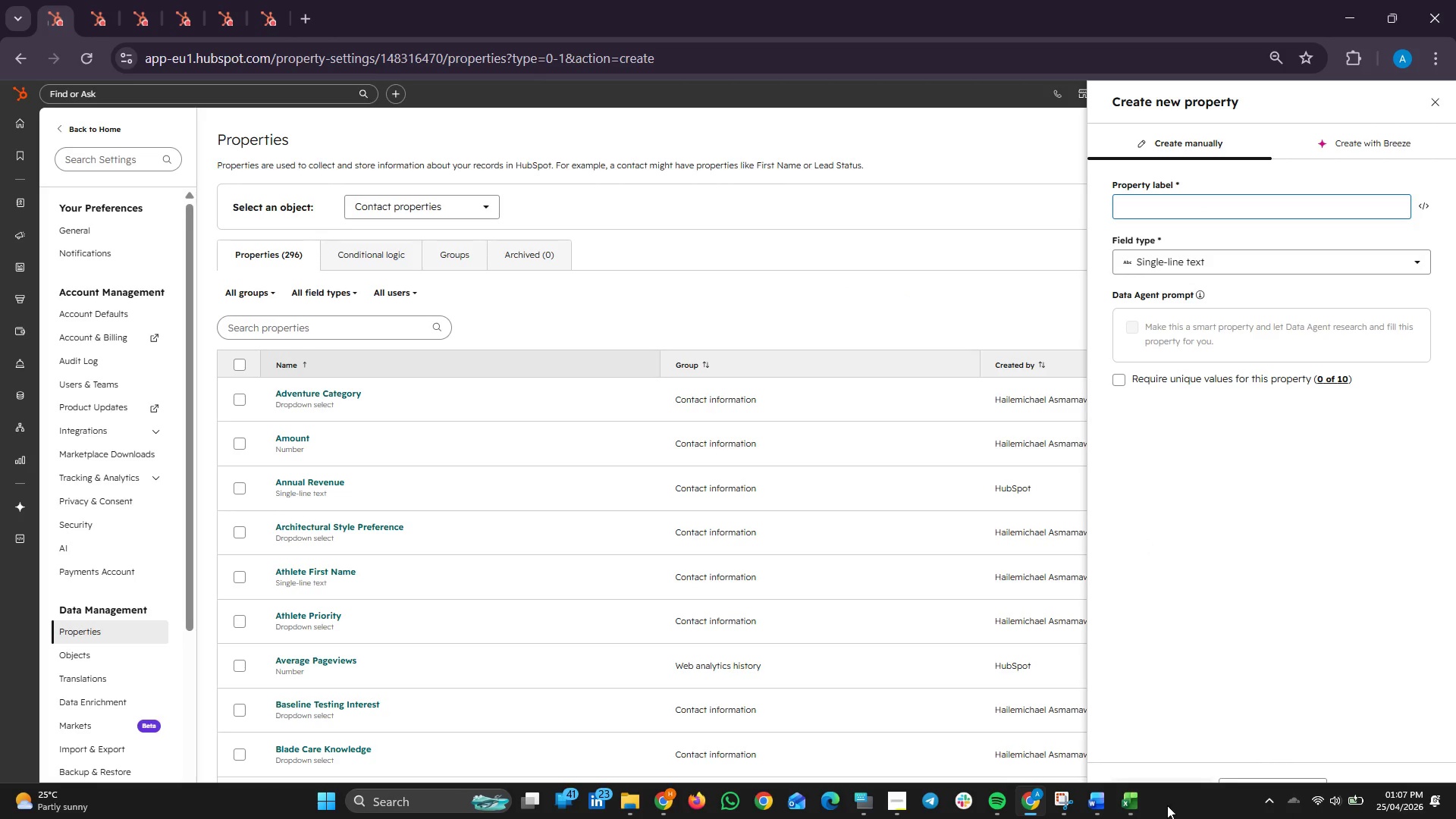 
left_click([1132, 805])
 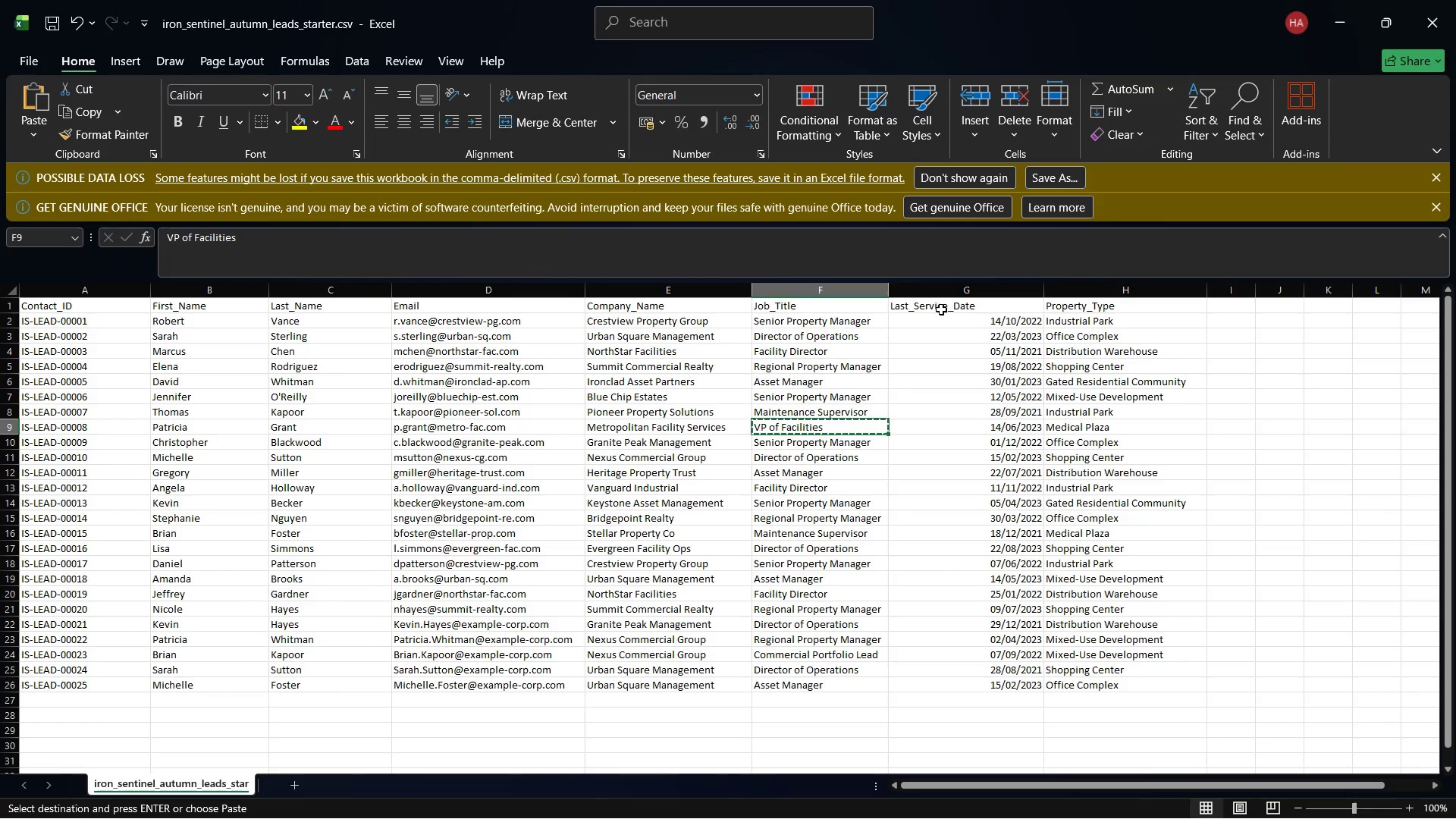 
left_click([940, 306])
 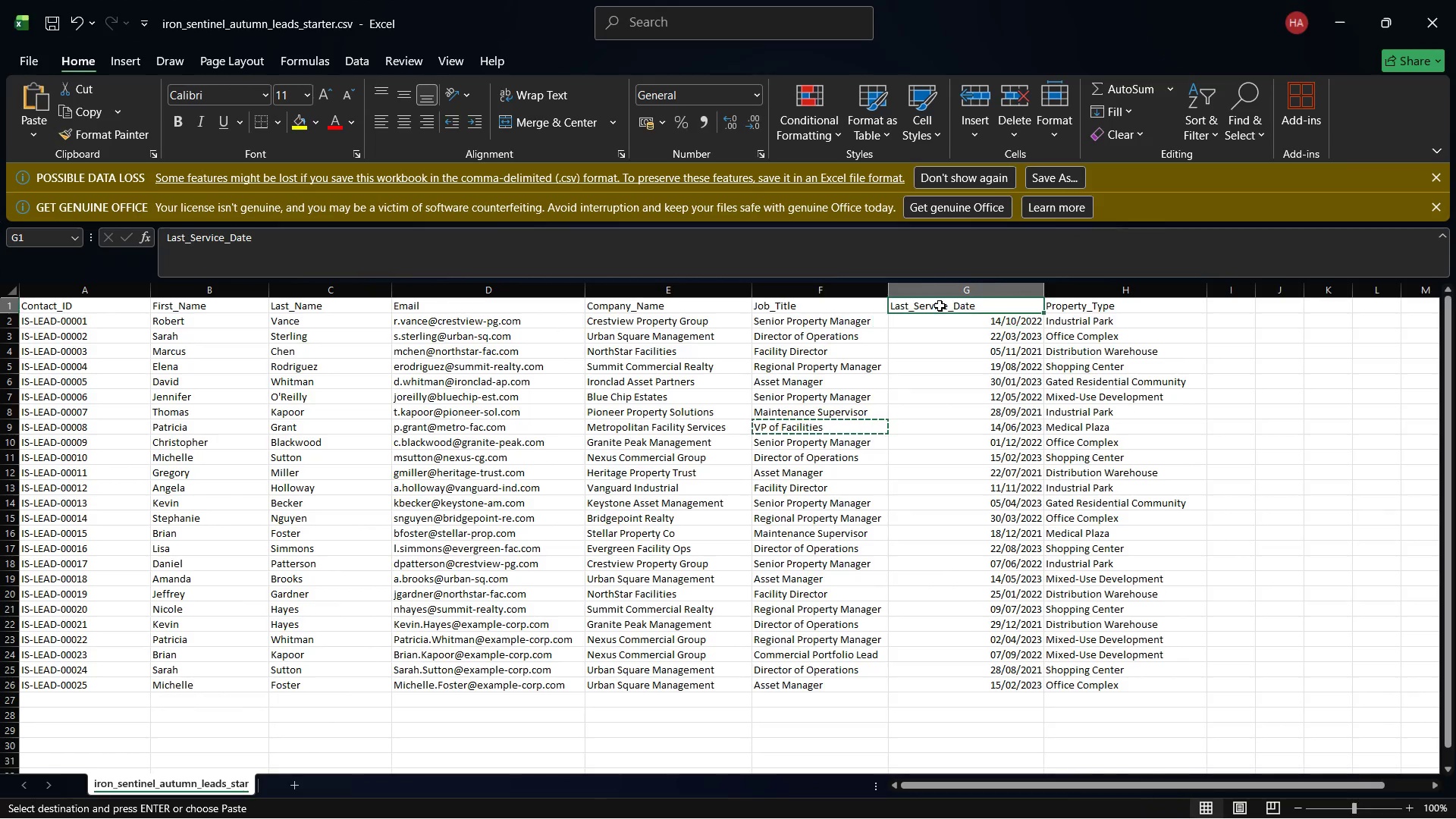 
right_click([940, 305])
 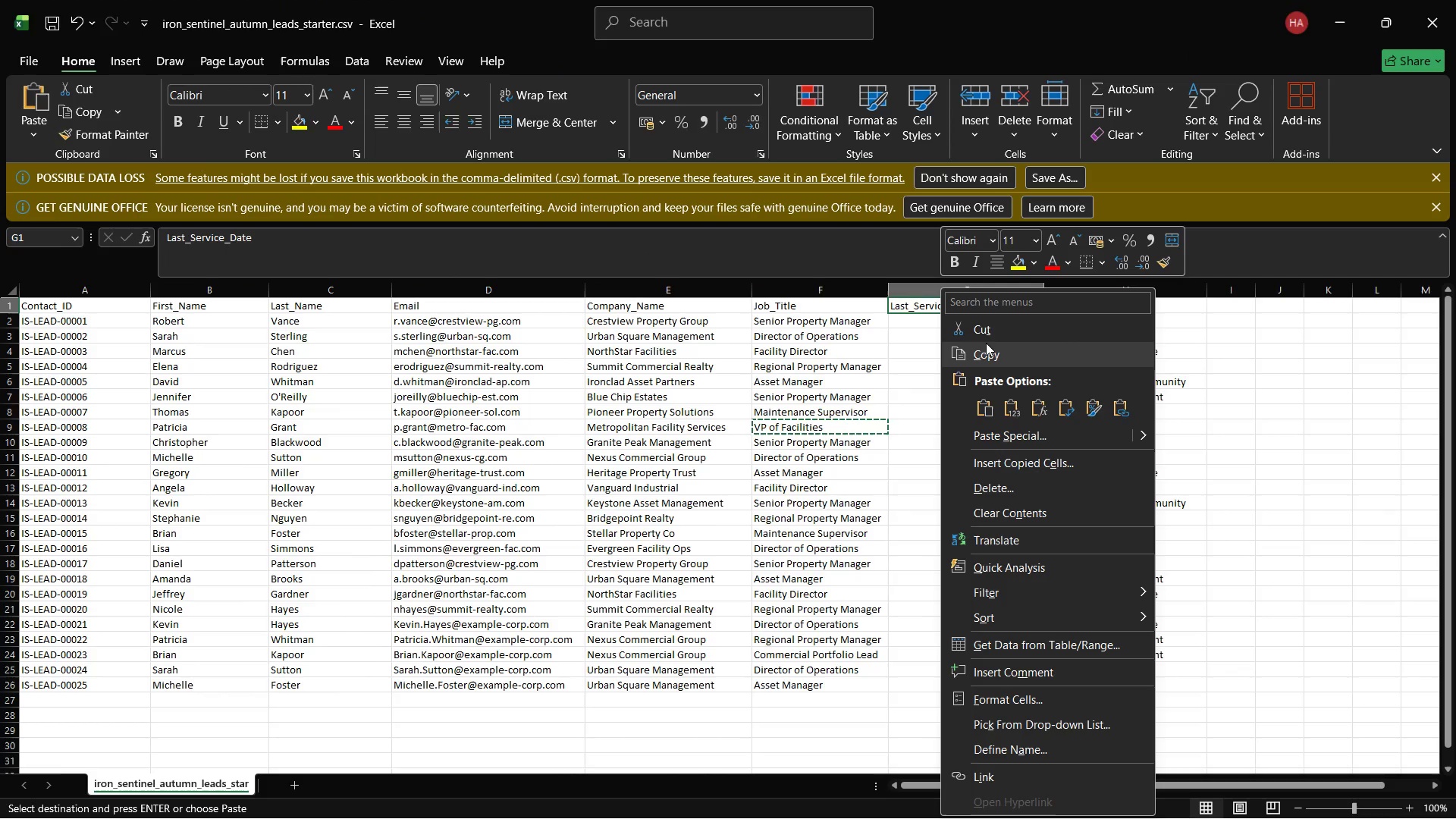 
left_click([983, 345])
 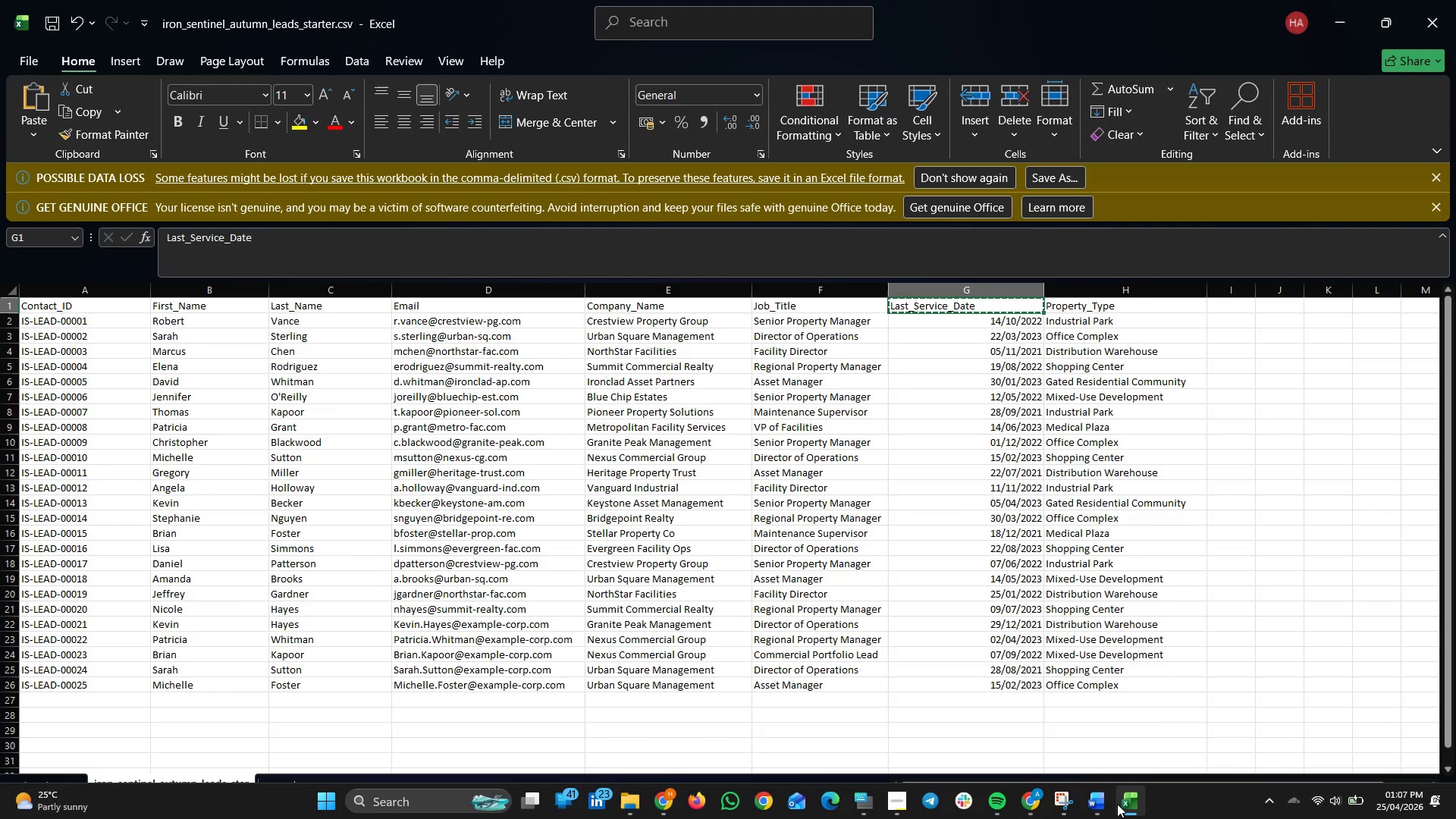 
left_click([1095, 799])
 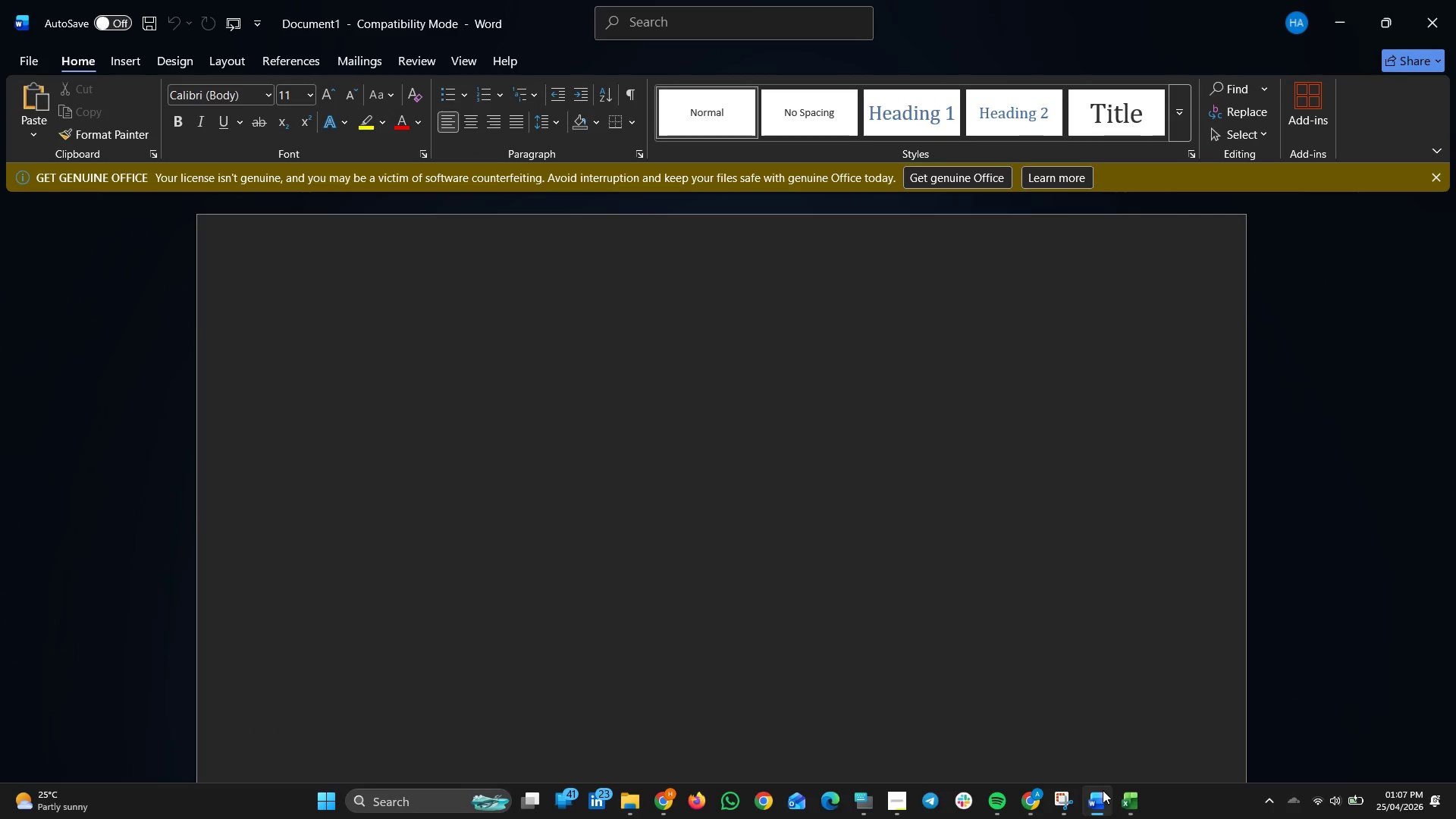 
left_click([1098, 799])
 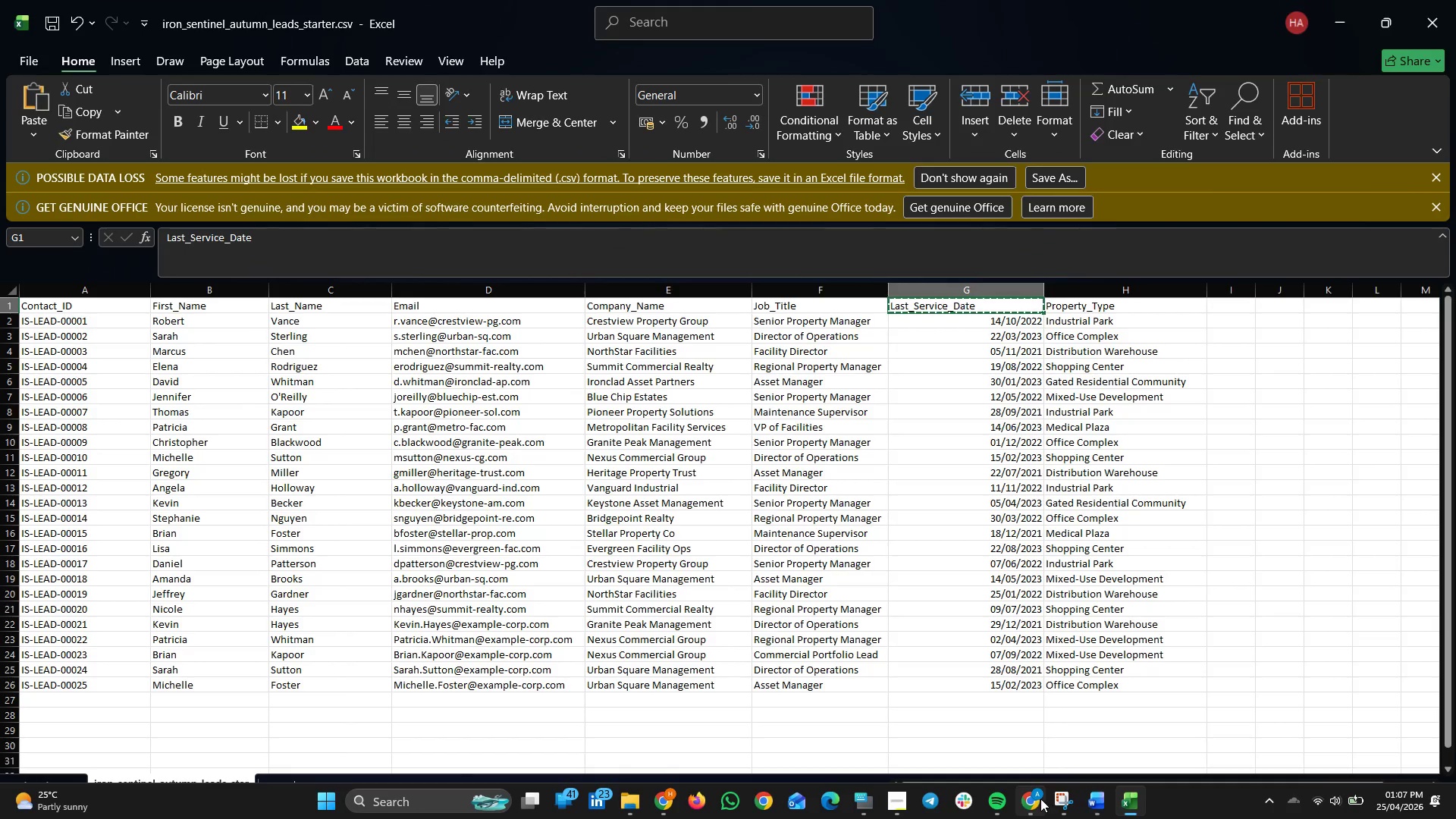 
left_click([1040, 799])
 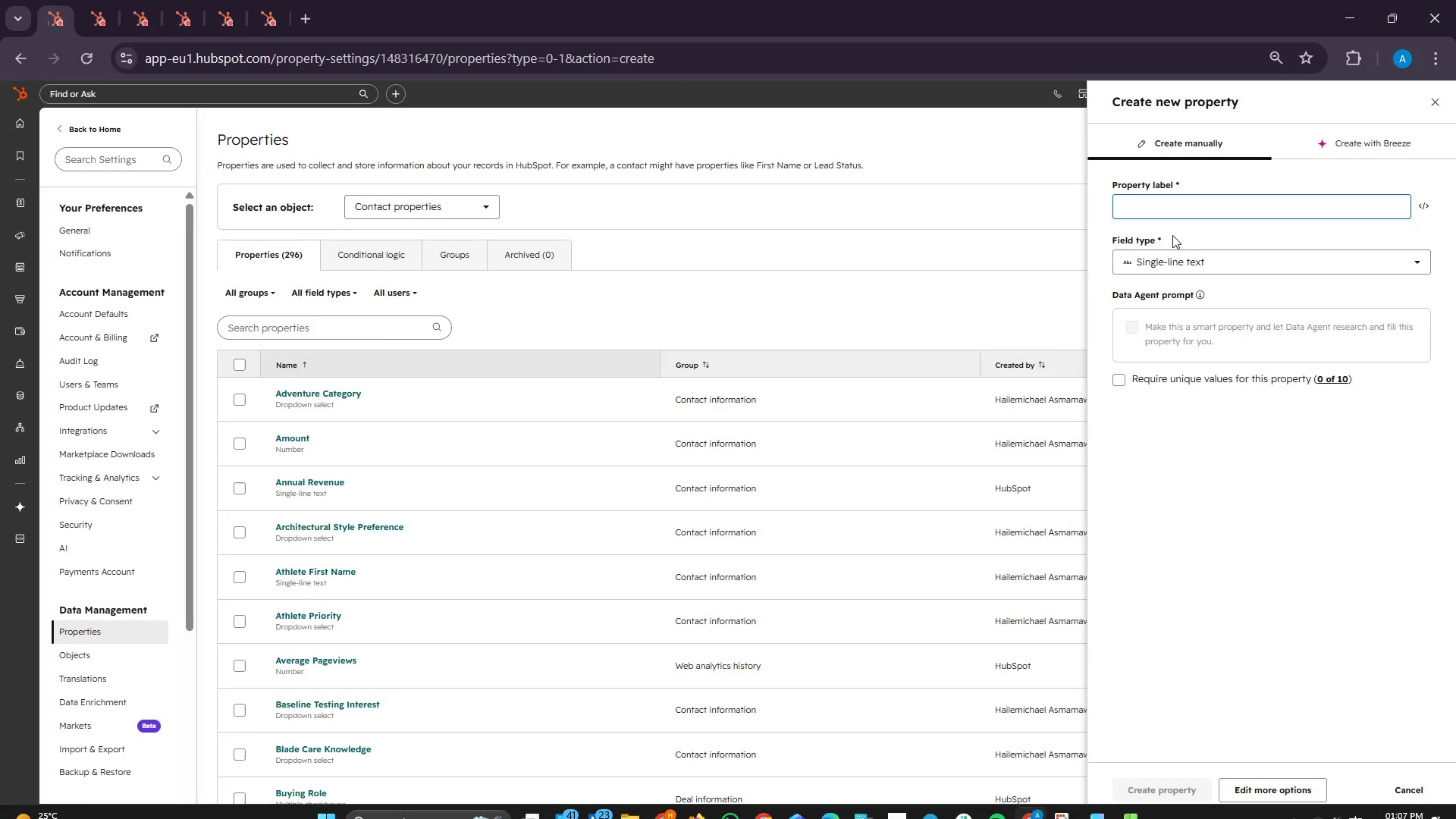 
right_click([1151, 200])
 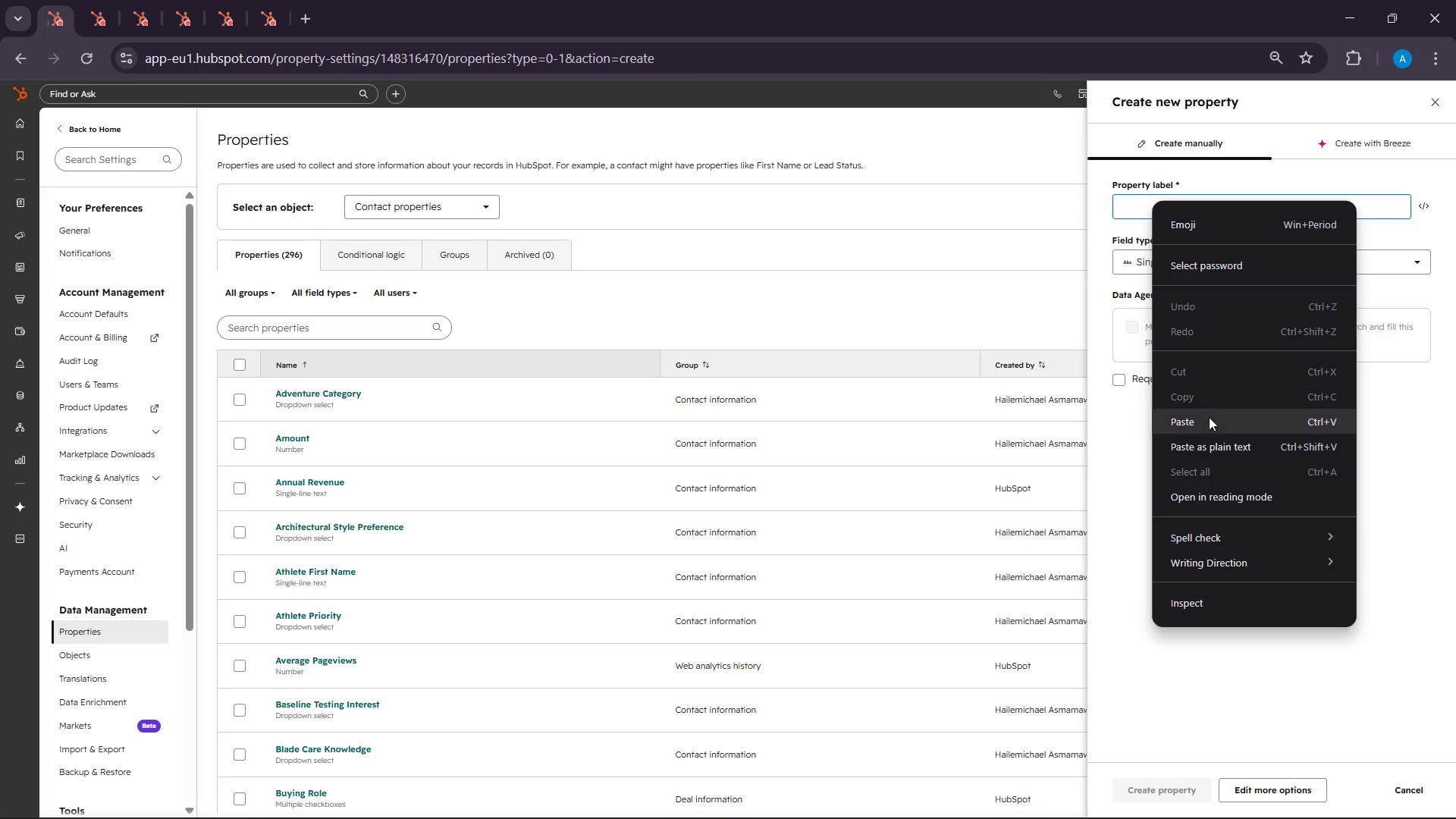 
left_click([1209, 417])
 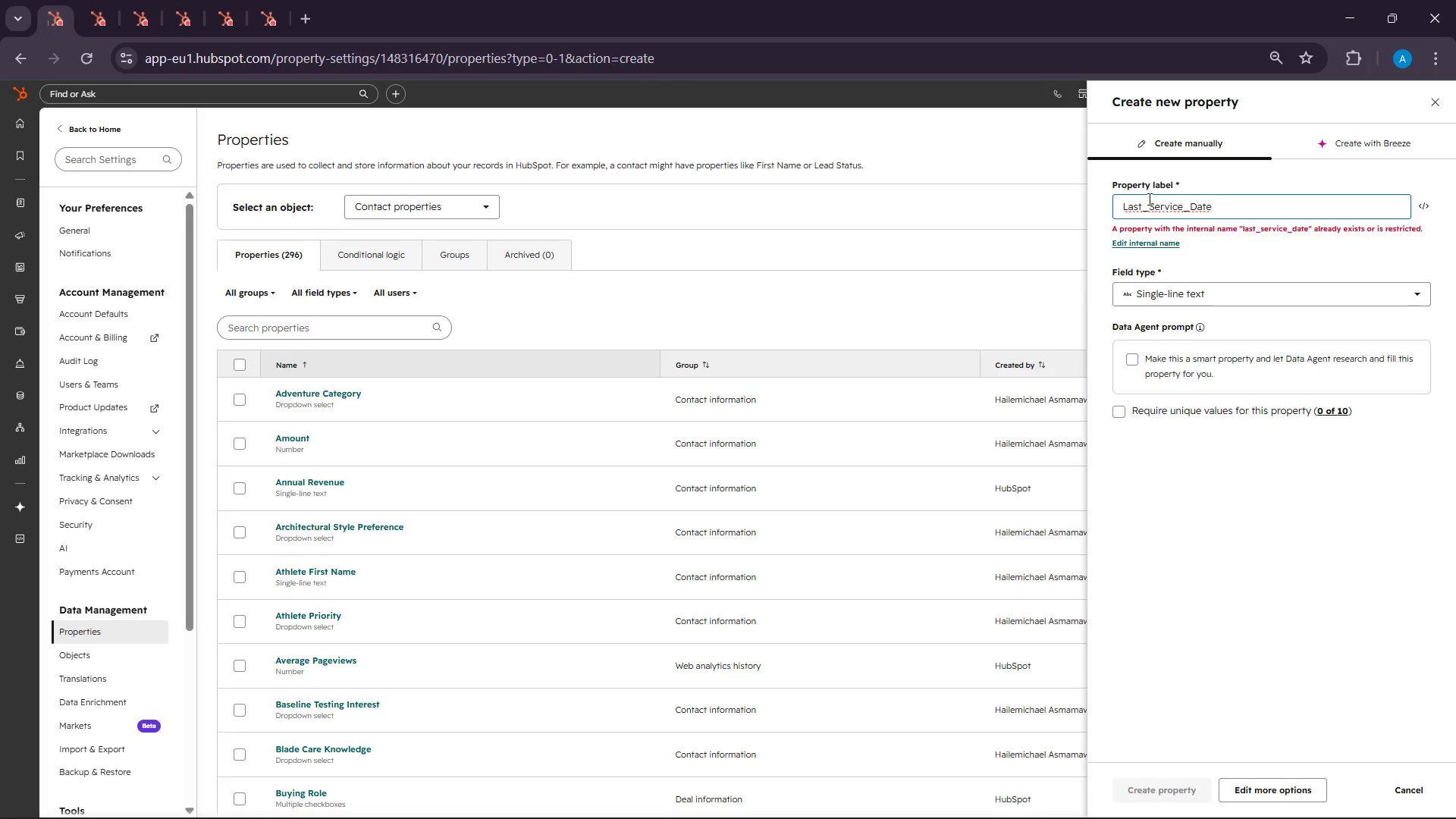 
left_click([1153, 206])
 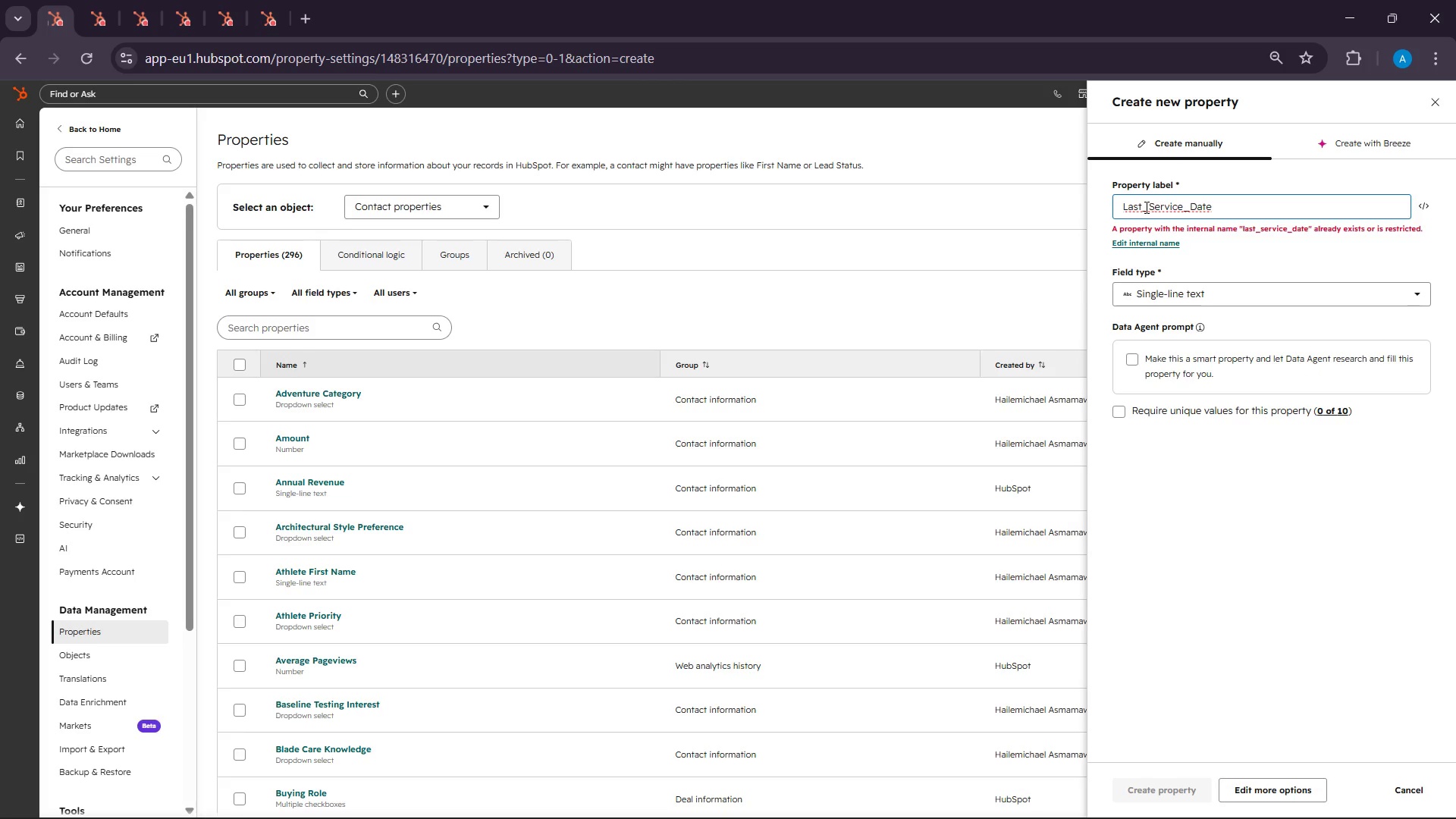 
left_click([1145, 207])
 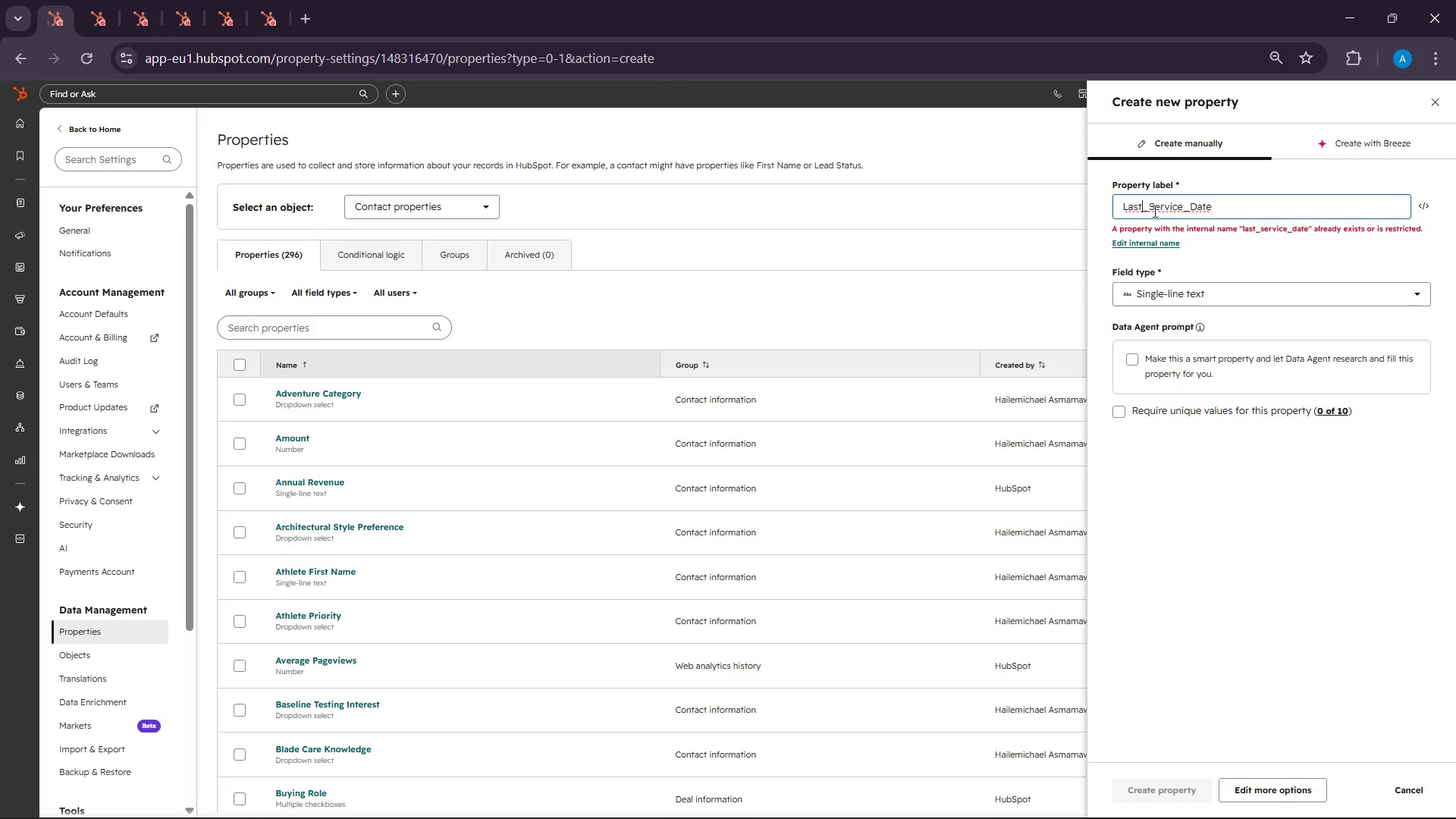 
key(Delete)
 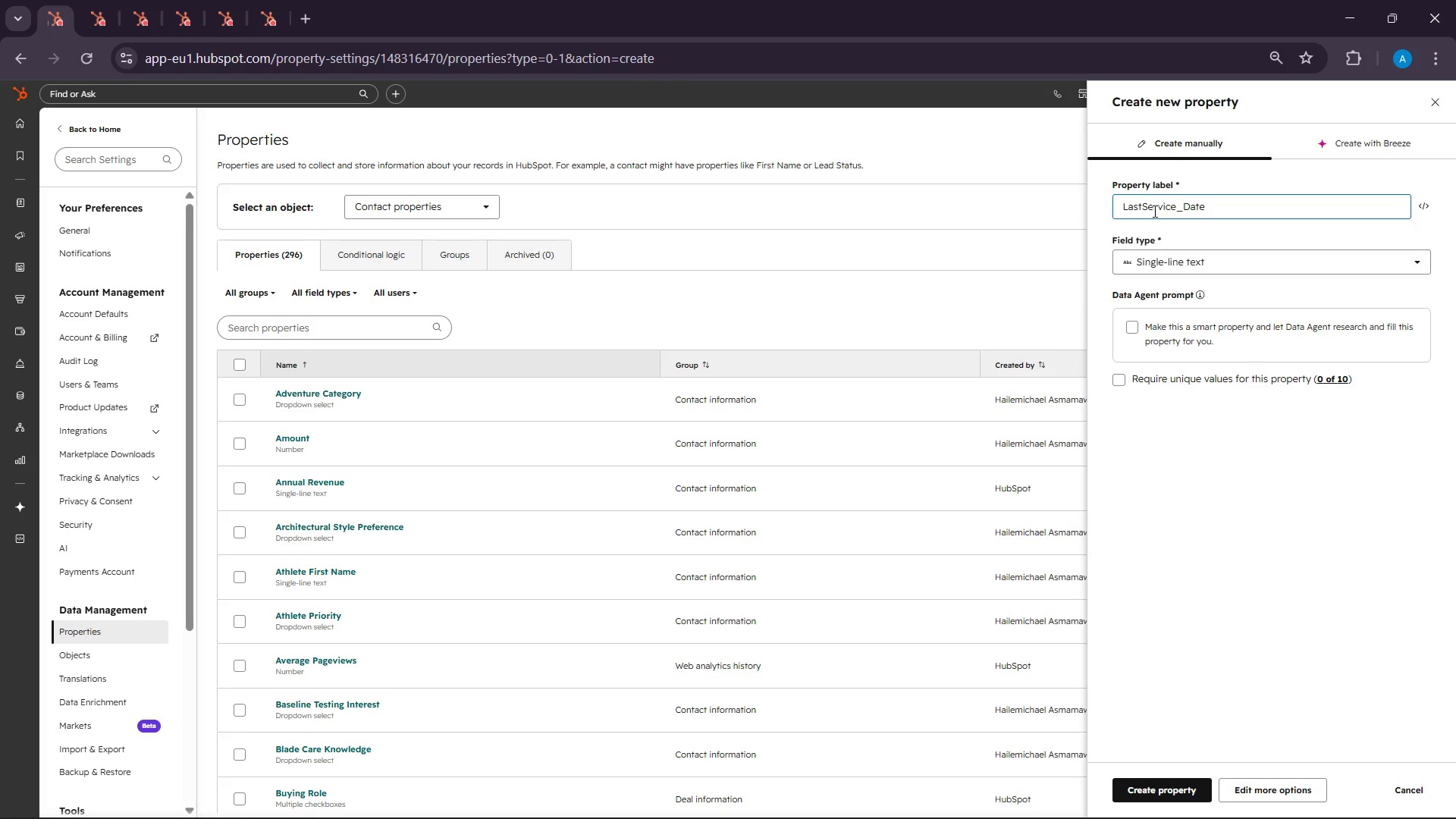 
key(Space)
 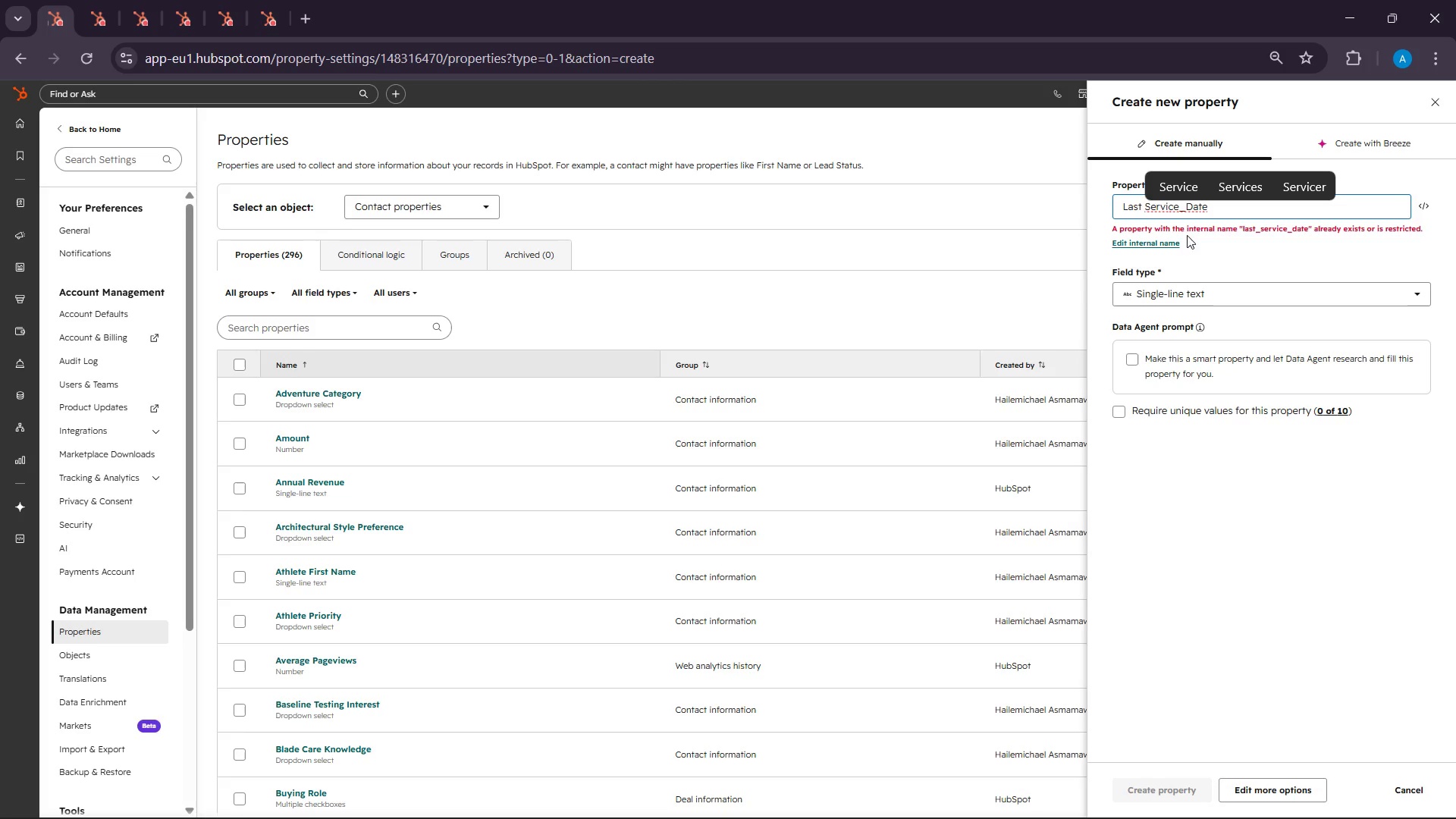 
left_click([1272, 271])
 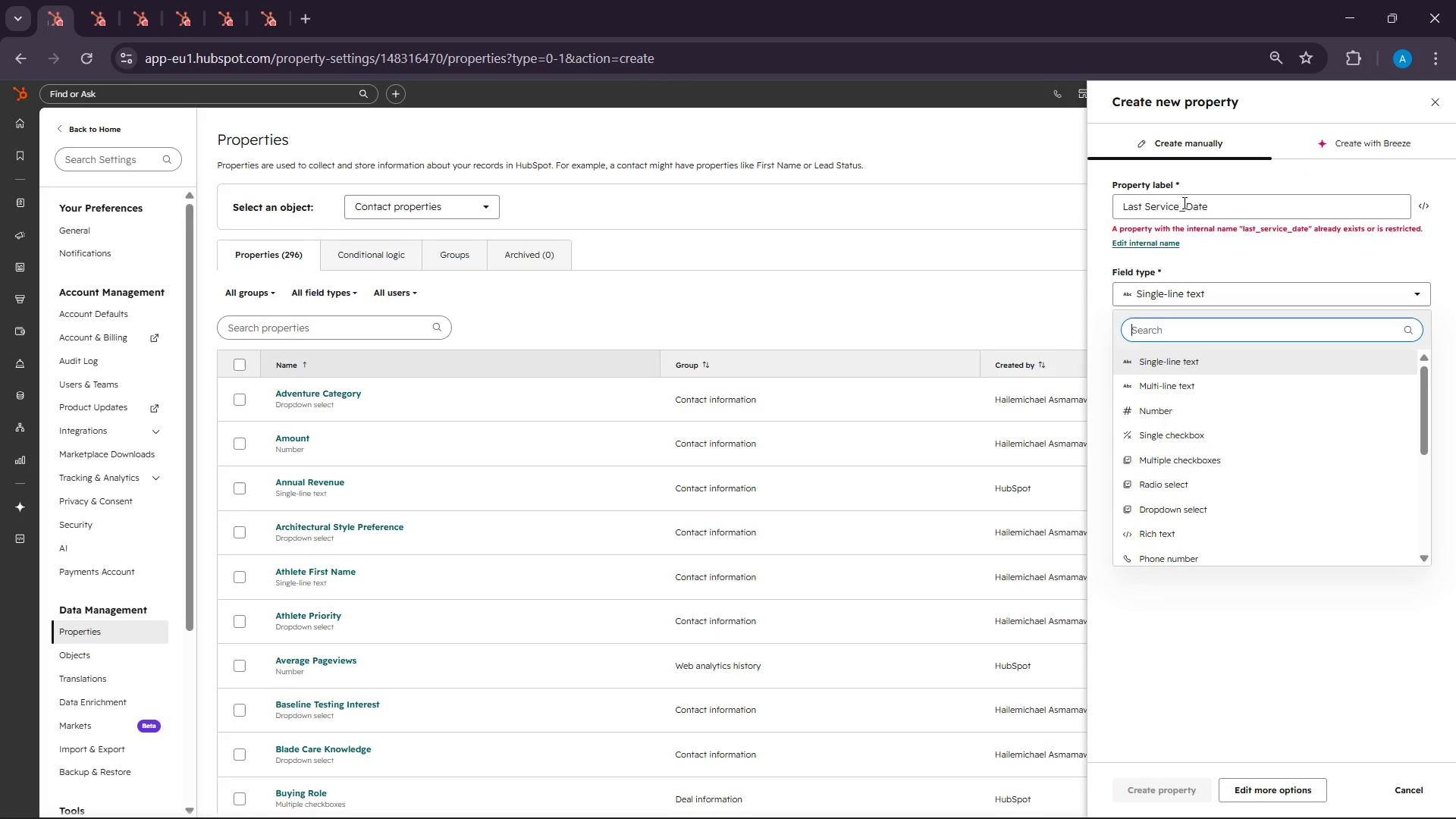 
left_click([1178, 207])
 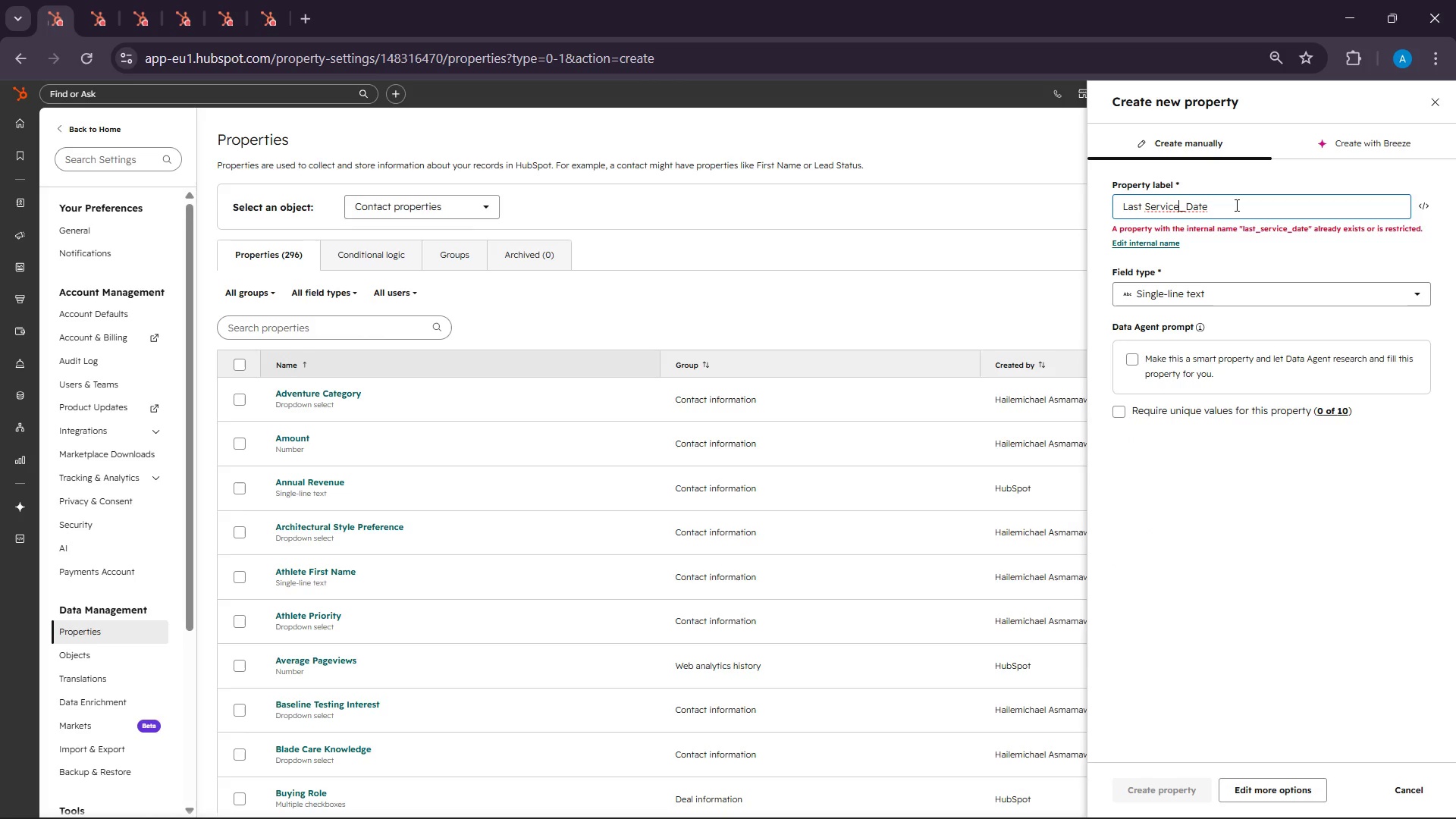 
key(Delete)
 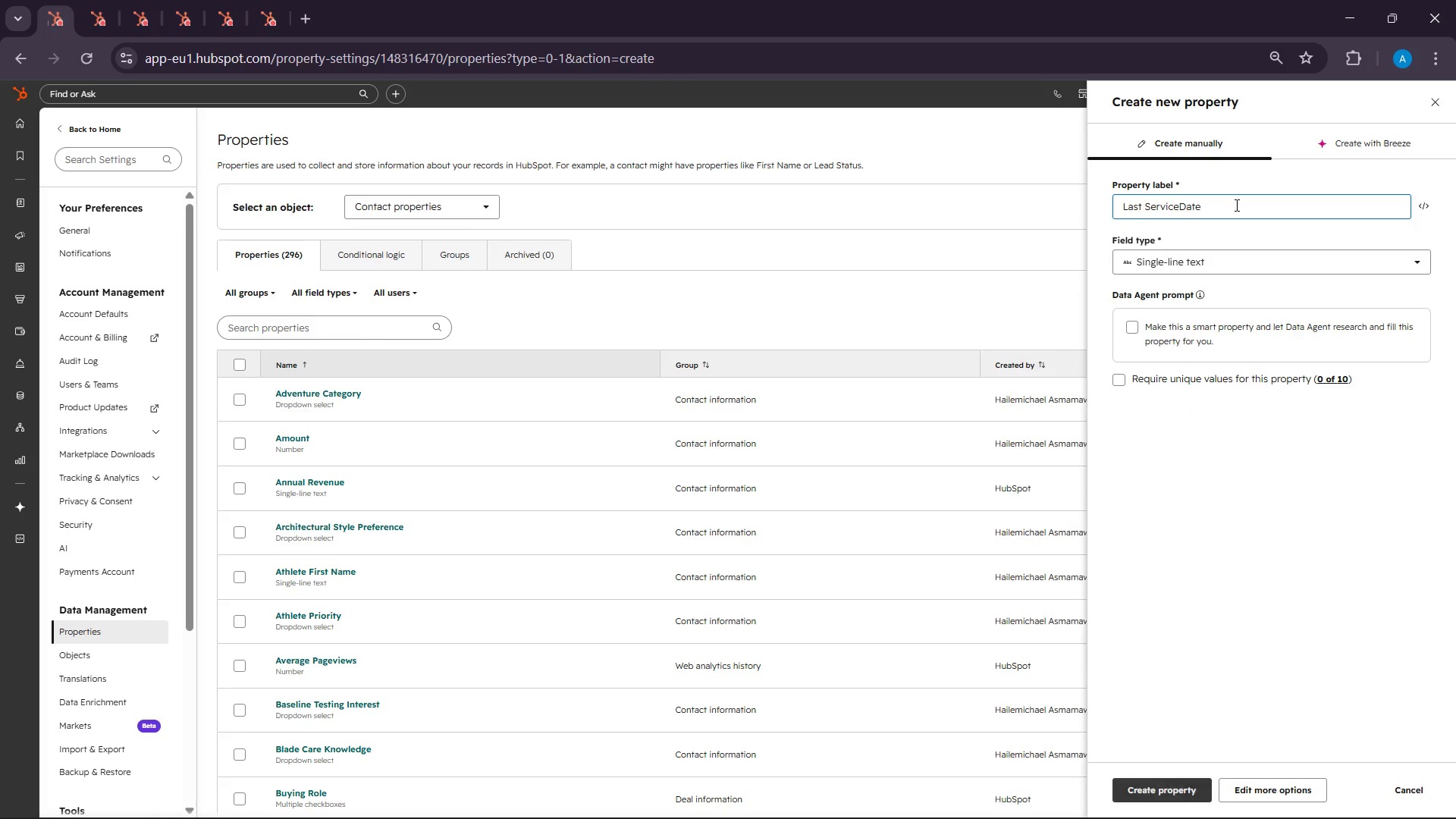 
key(Space)
 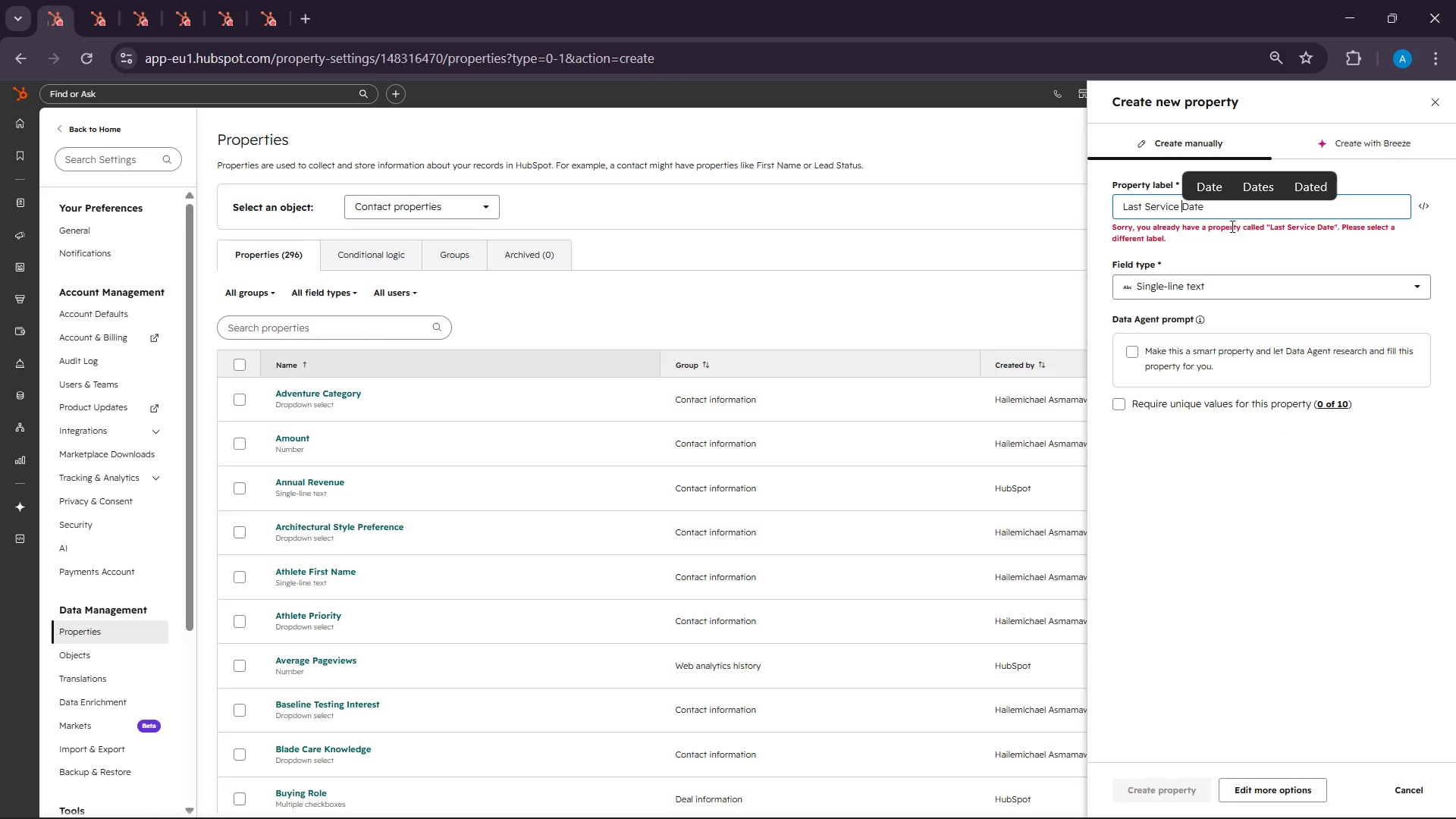 
left_click([1237, 262])
 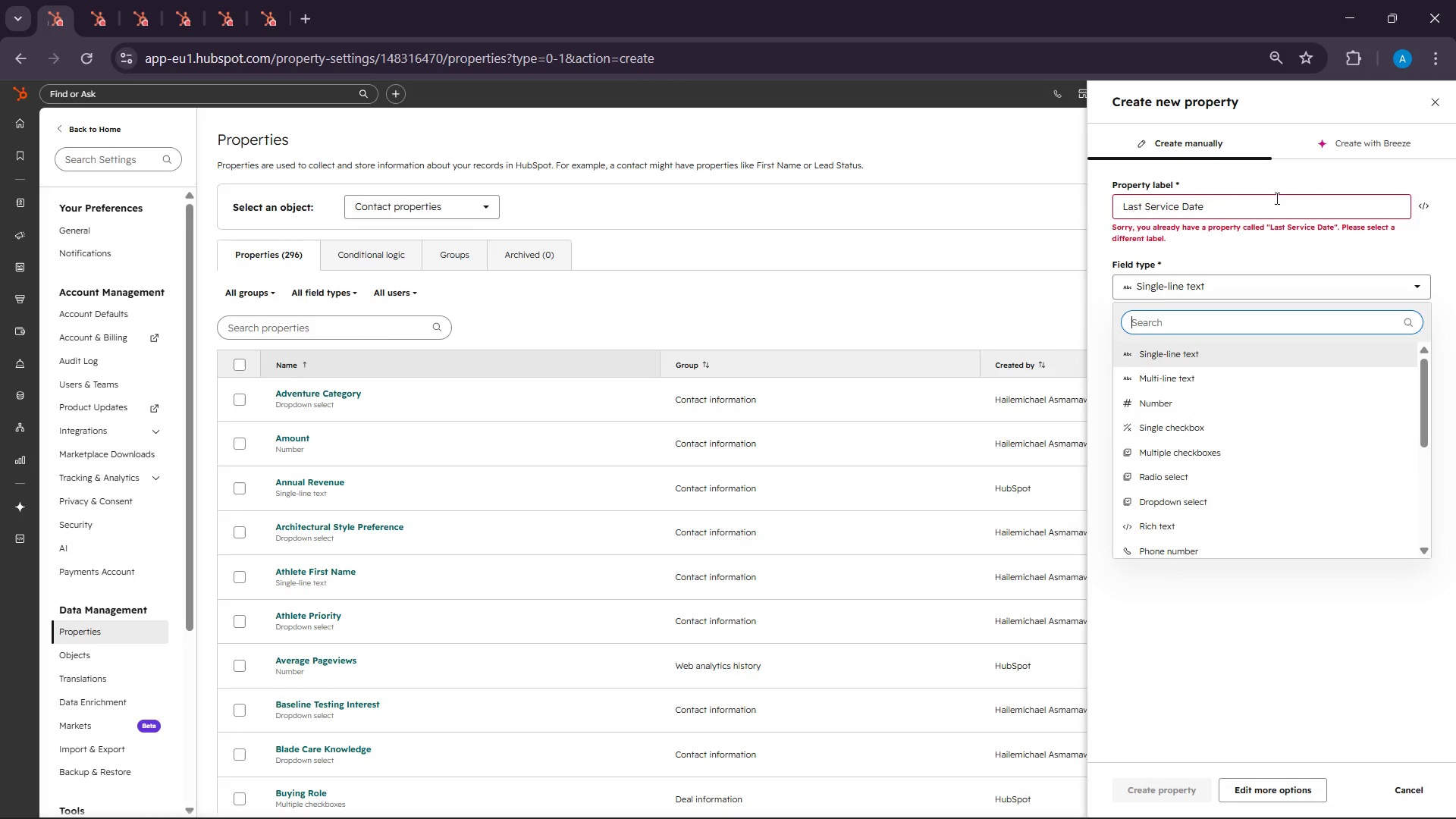 
double_click([1153, 200])
 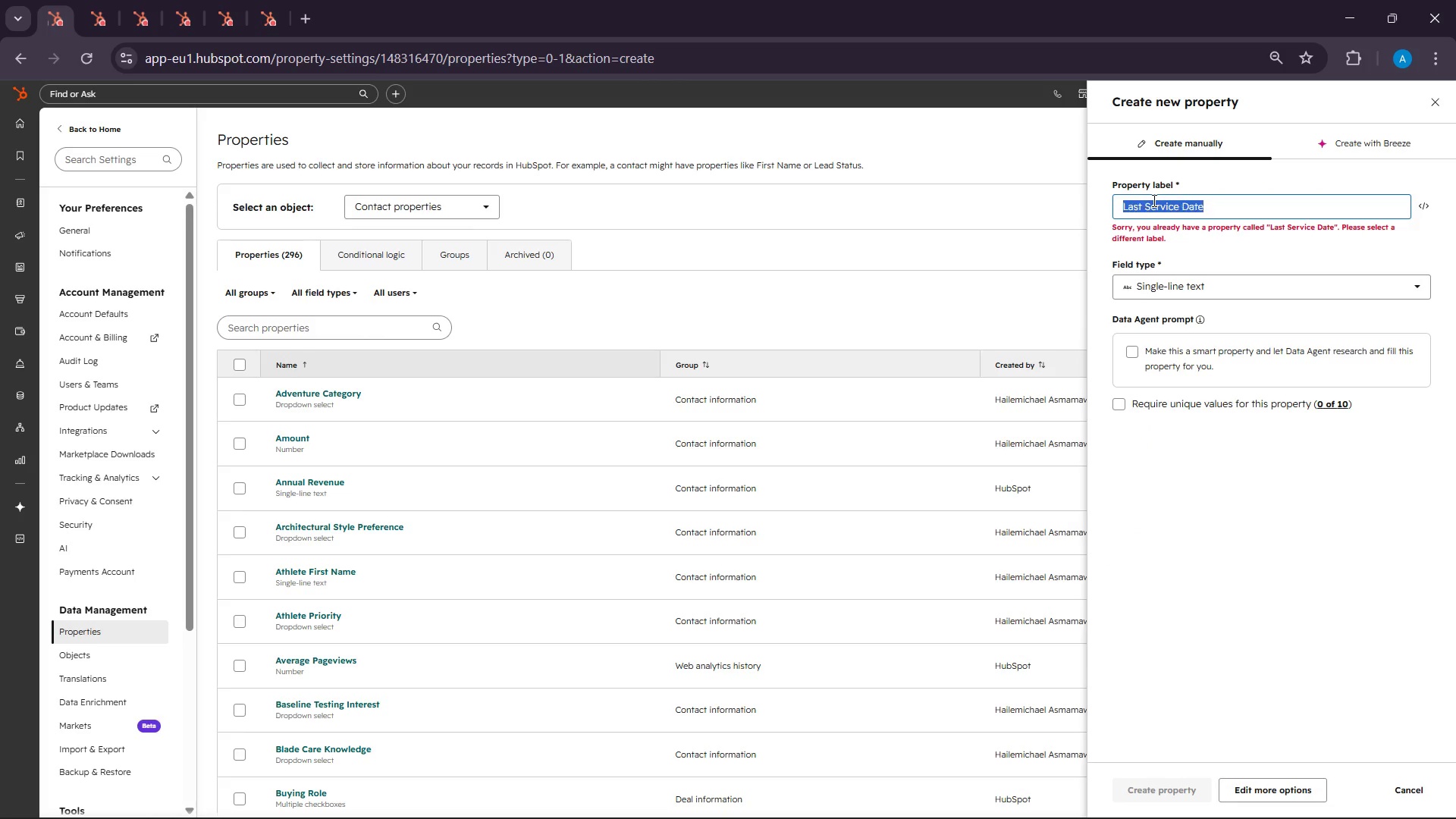 
triple_click([1153, 200])
 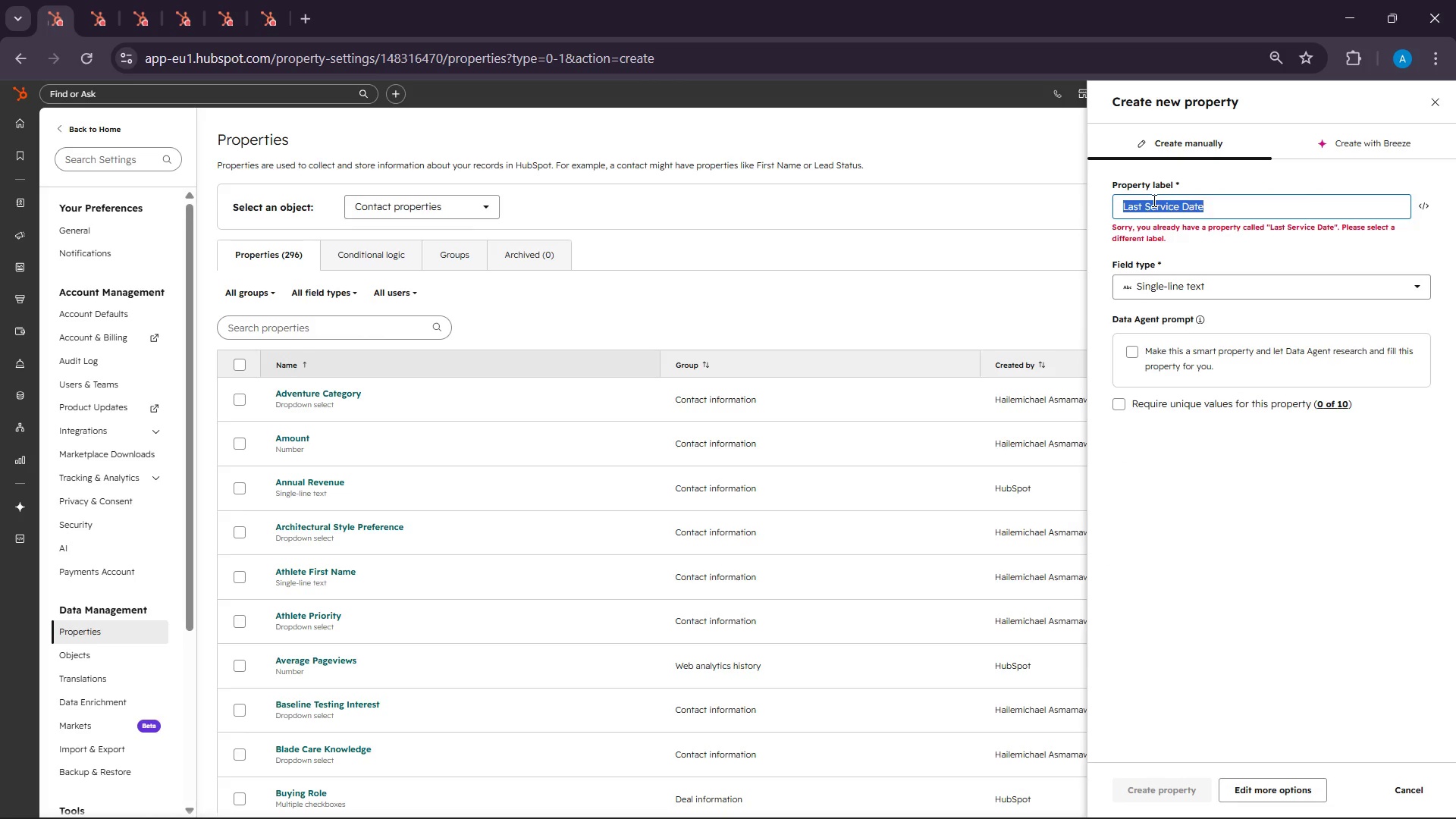 
right_click([1153, 200])
 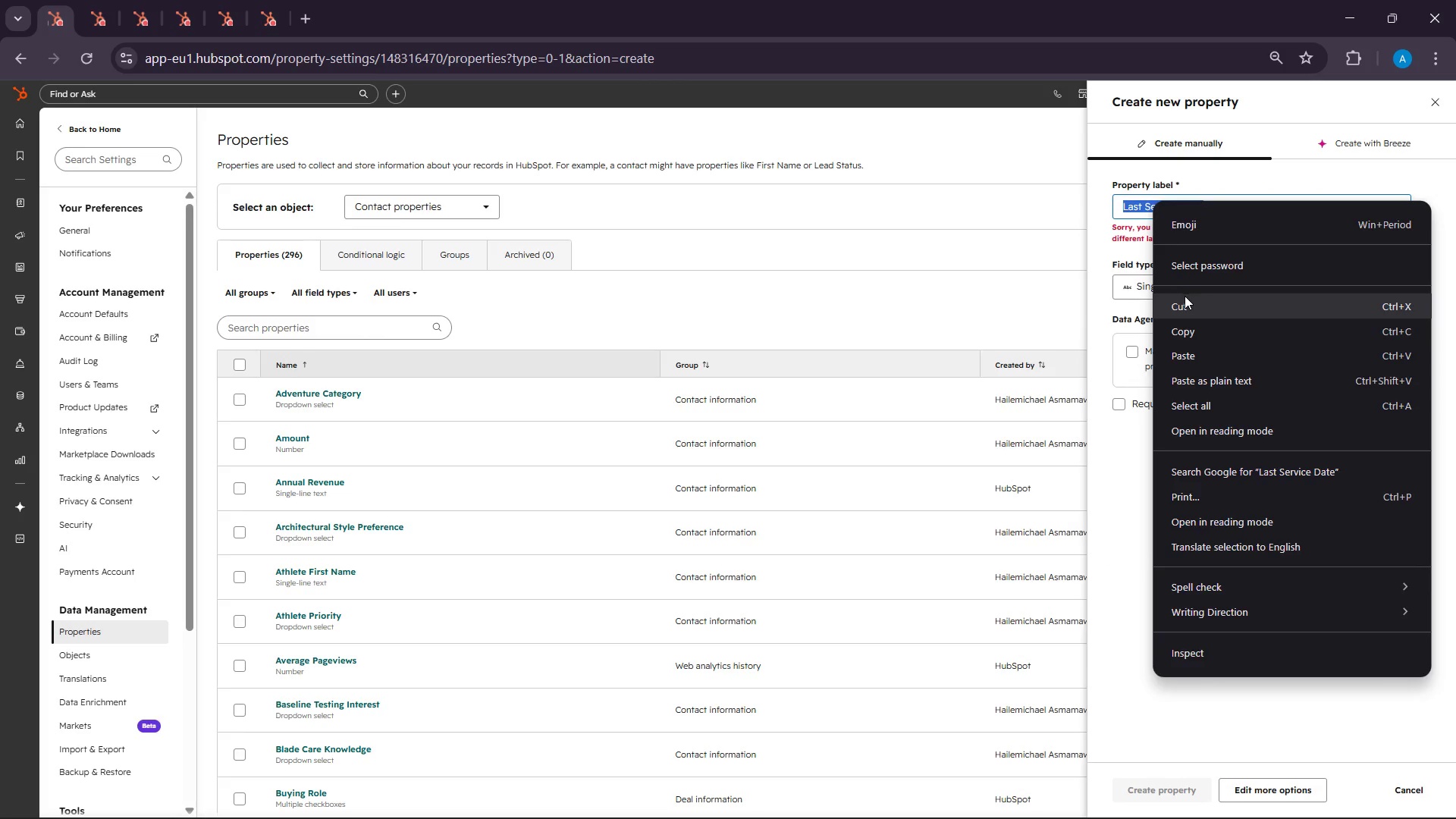 
left_click([1185, 302])
 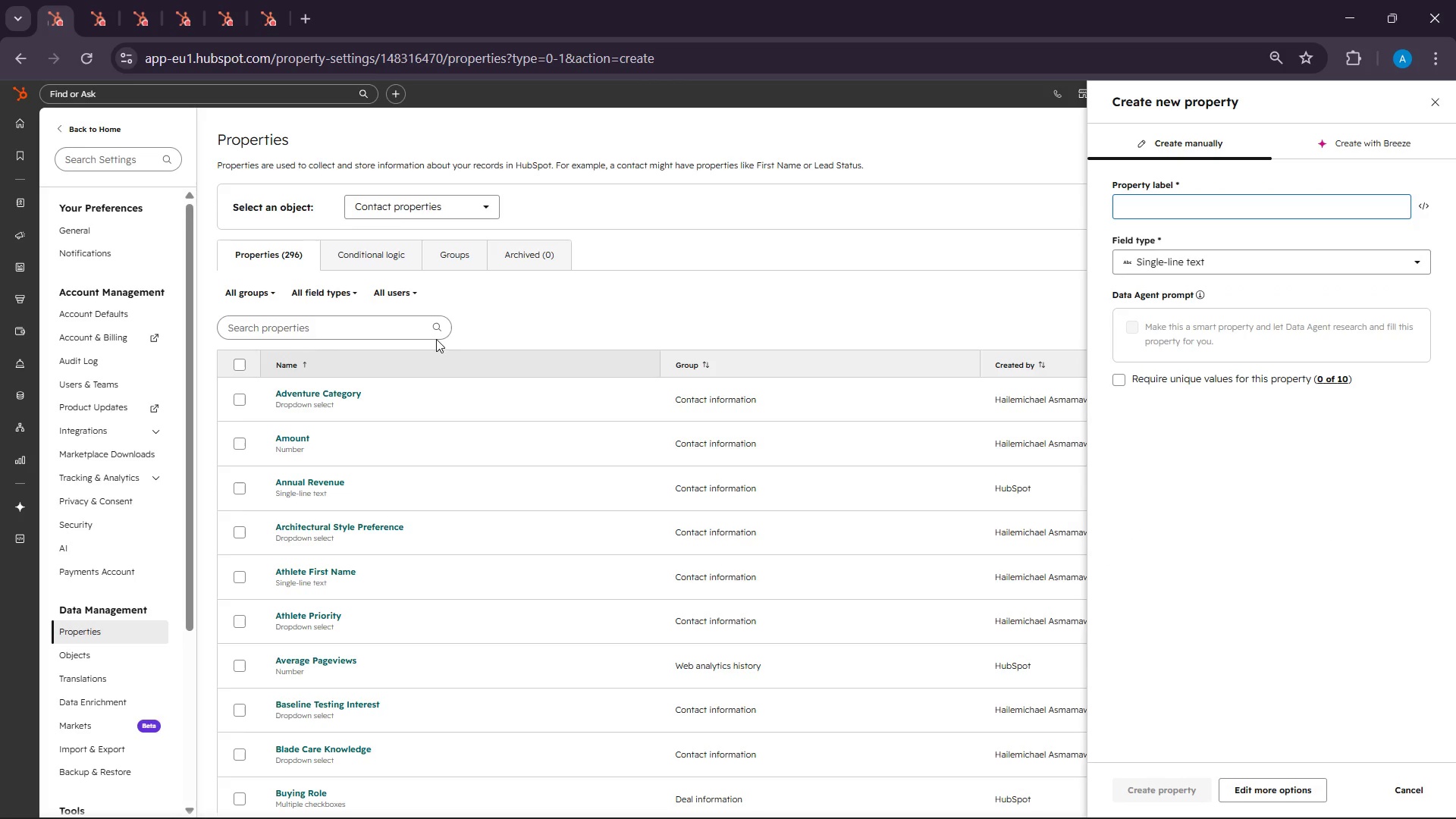 
left_click([309, 324])
 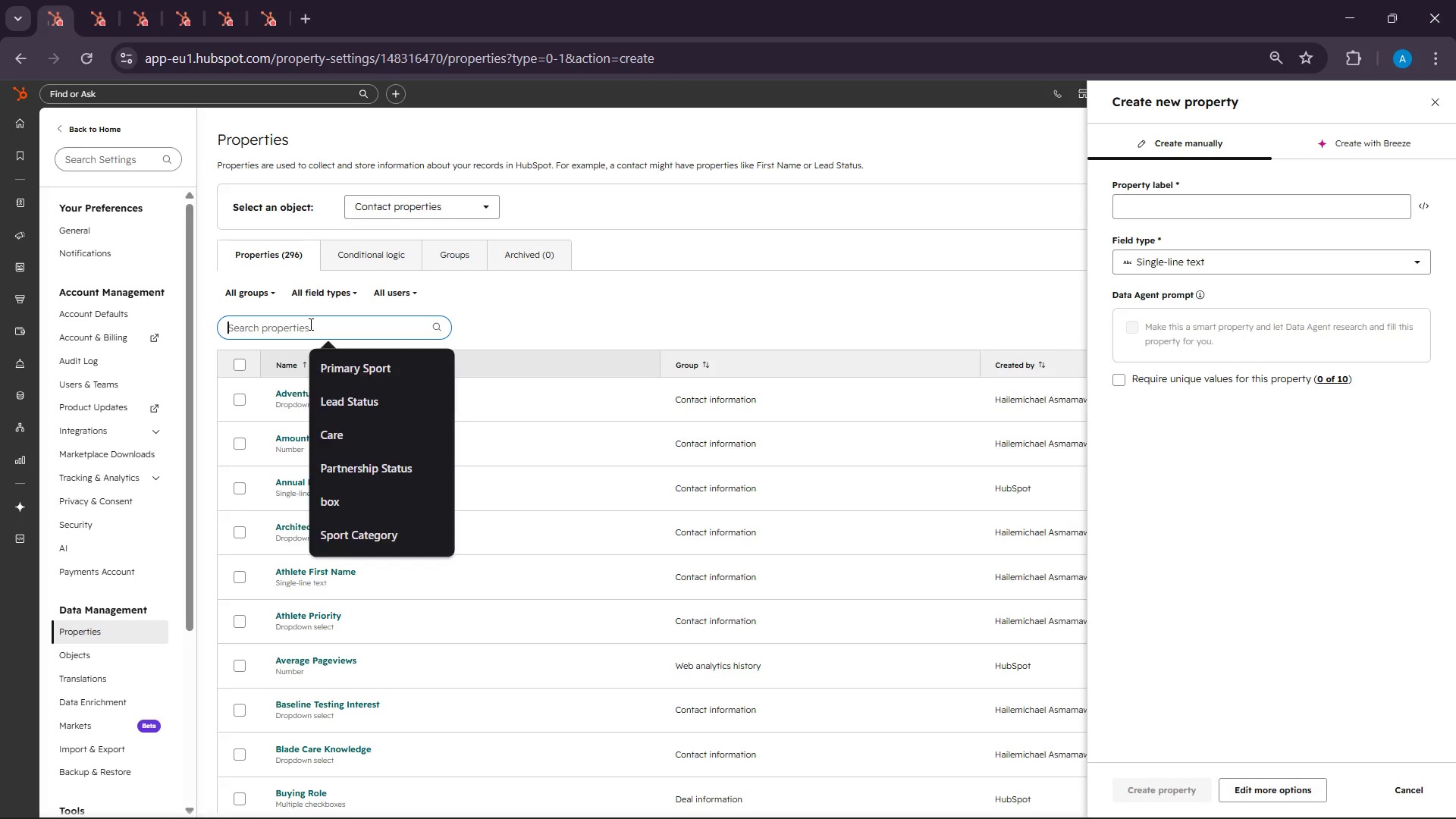 
right_click([309, 324])
 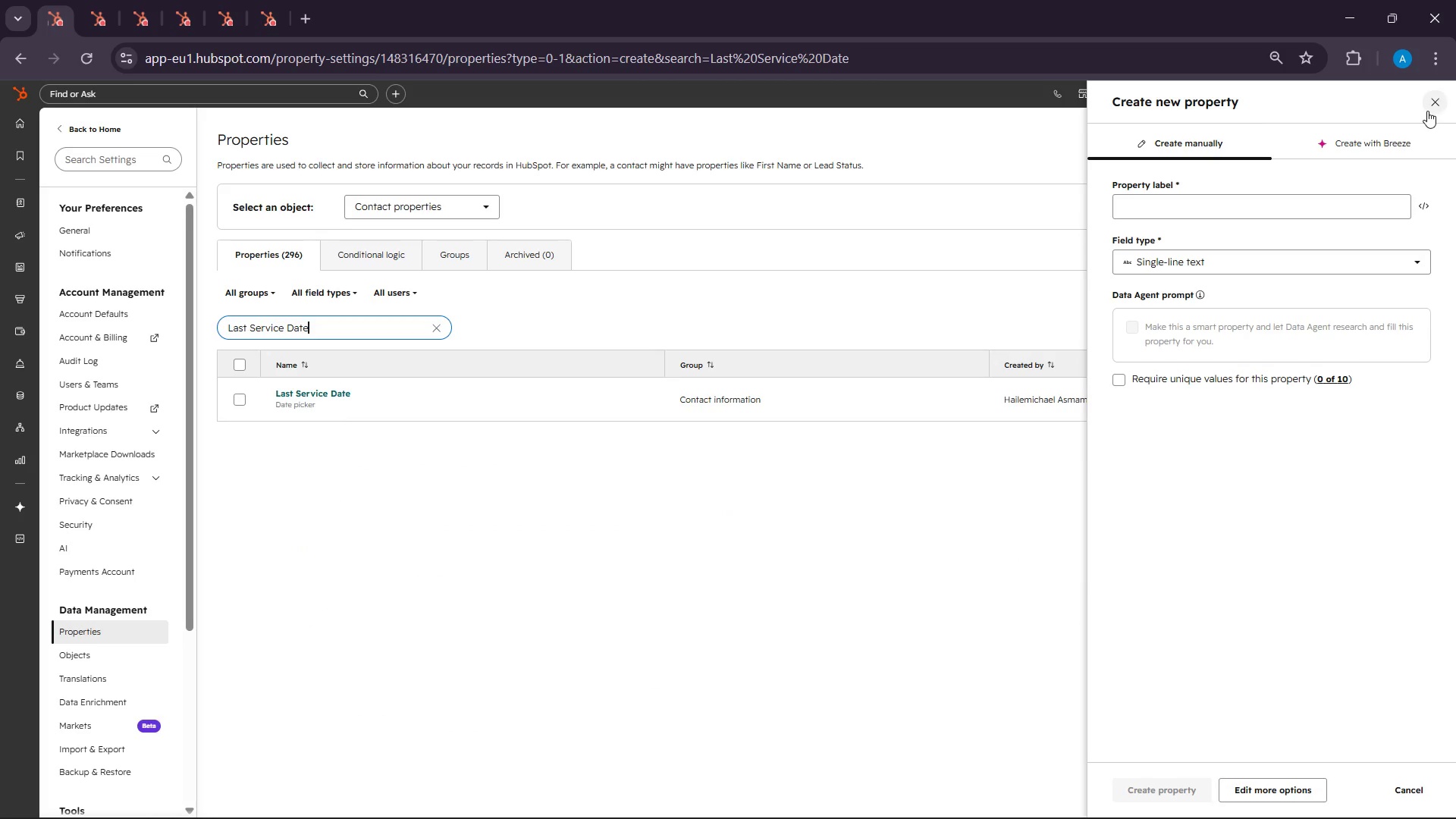 
wait(6.22)
 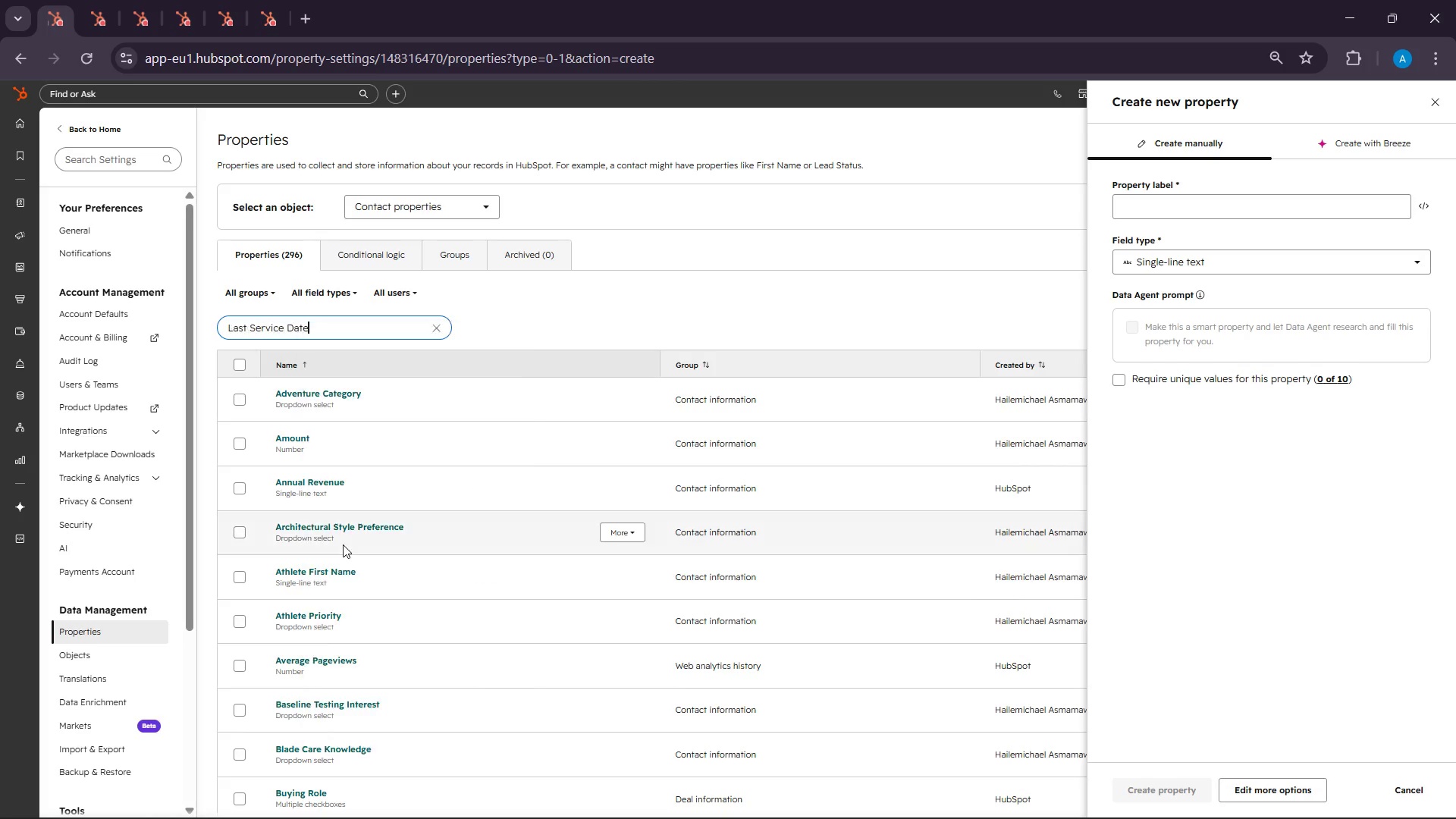 
left_click([441, 323])
 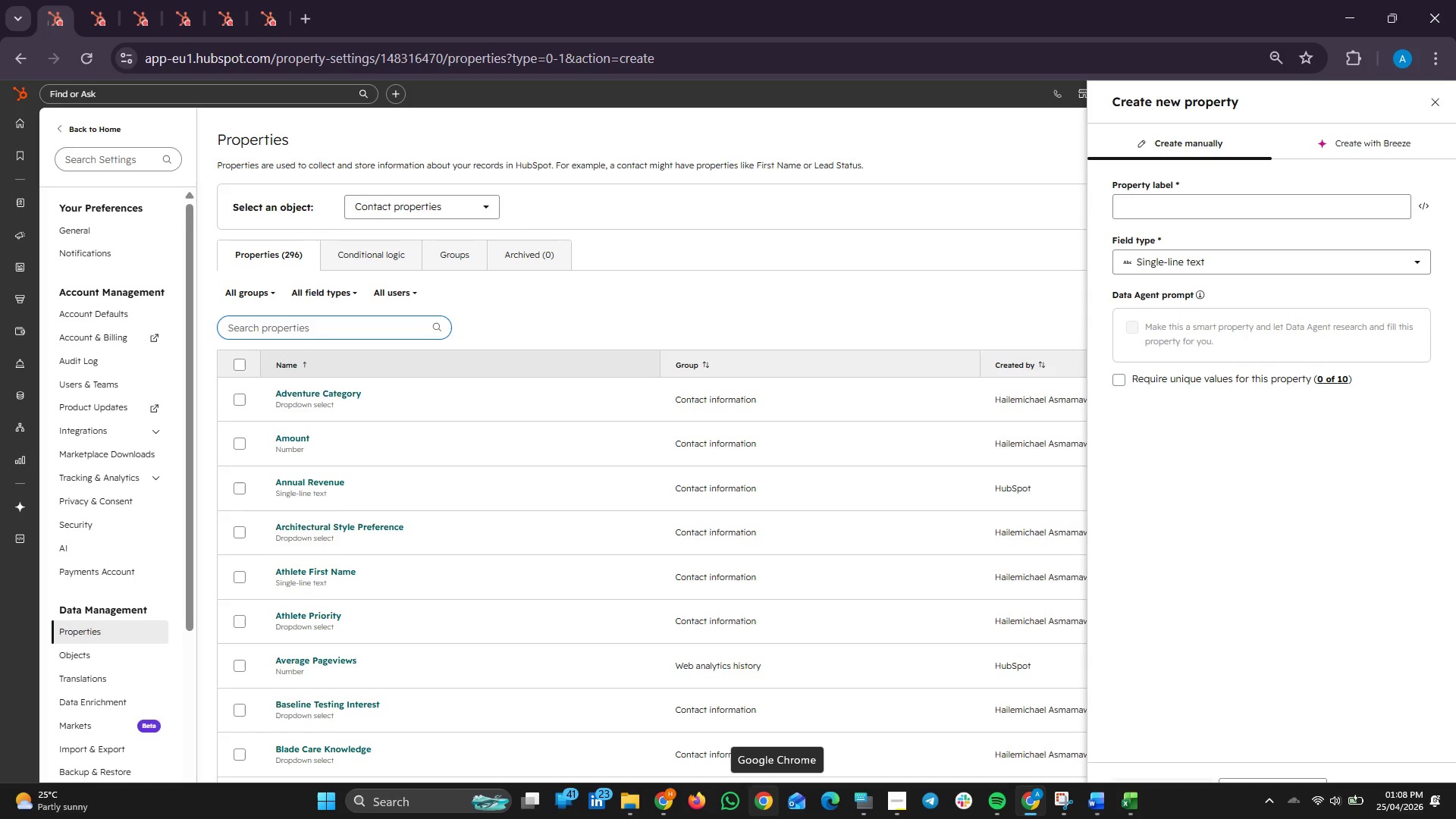 
wait(20.83)
 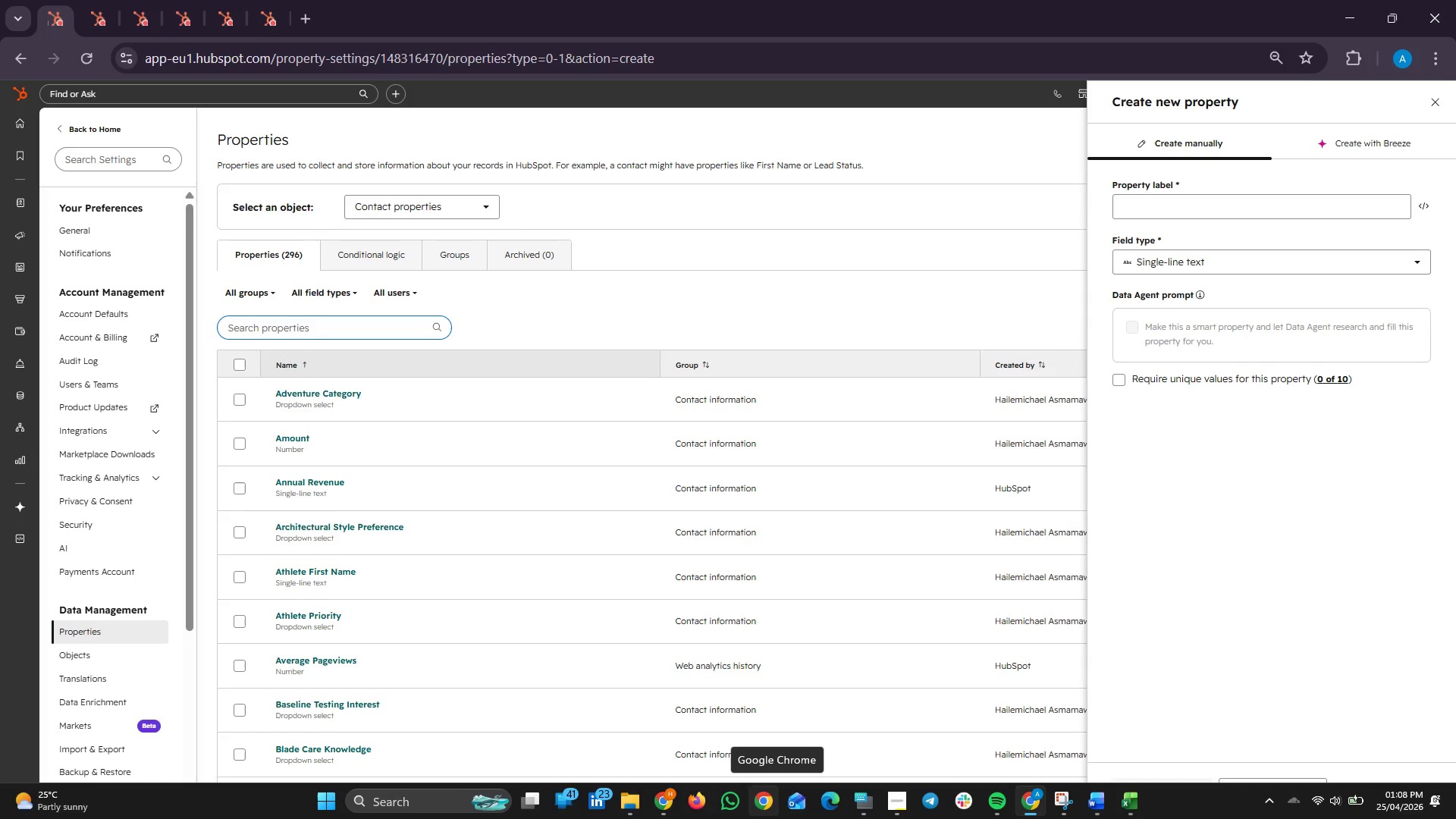 
left_click([1034, 805])
 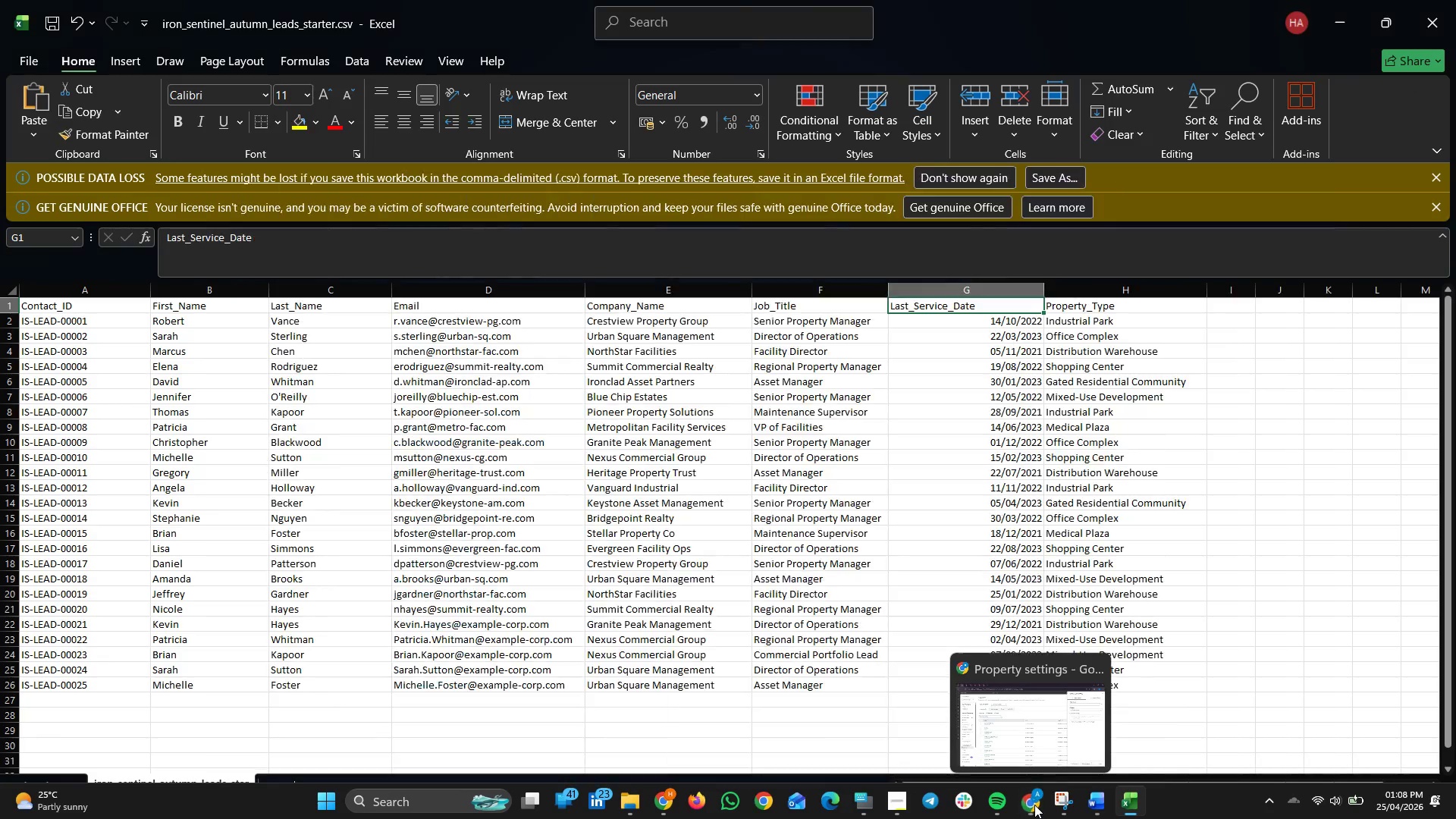 
left_click([1034, 805])
 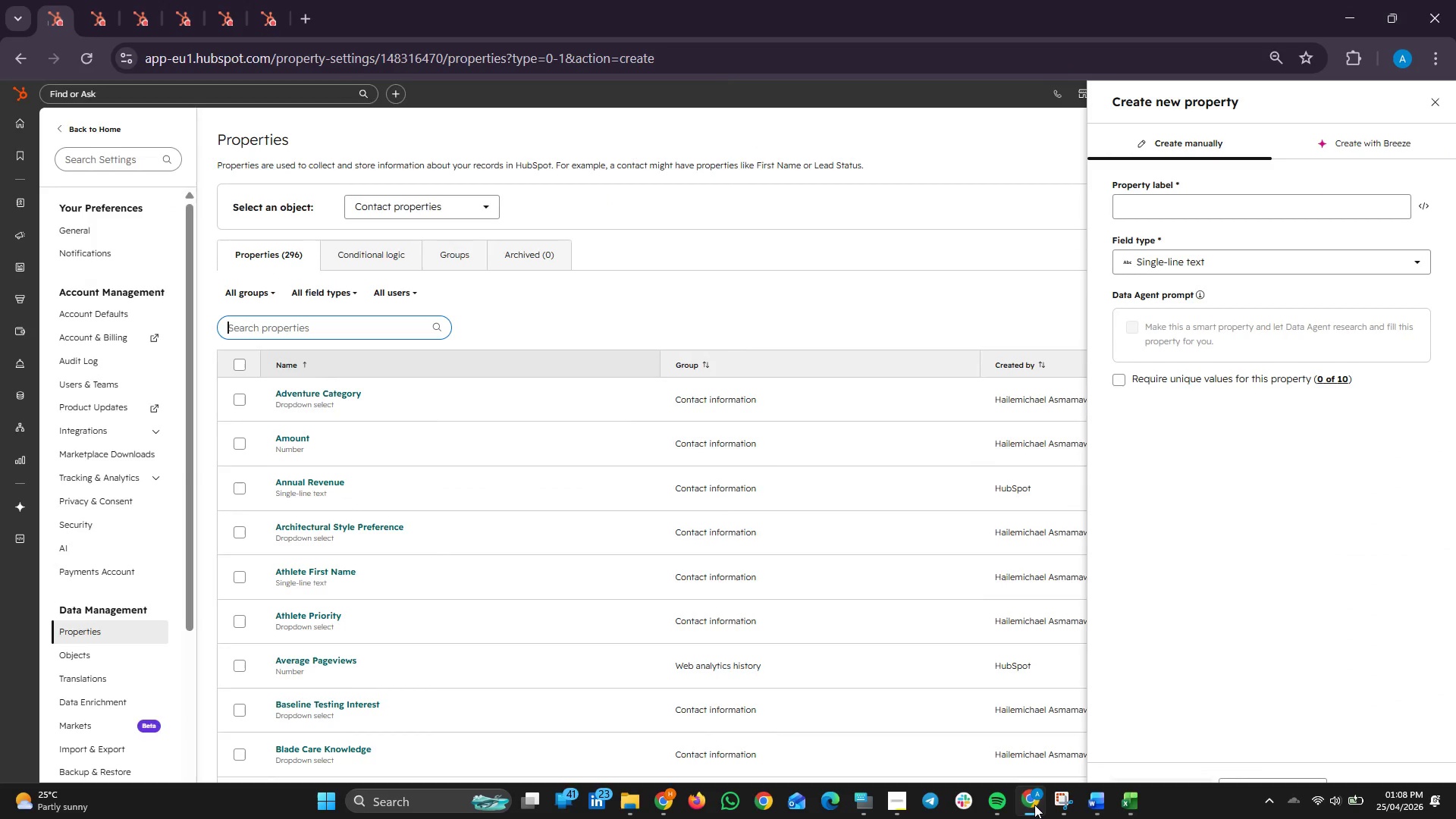 
left_click([1034, 805])
 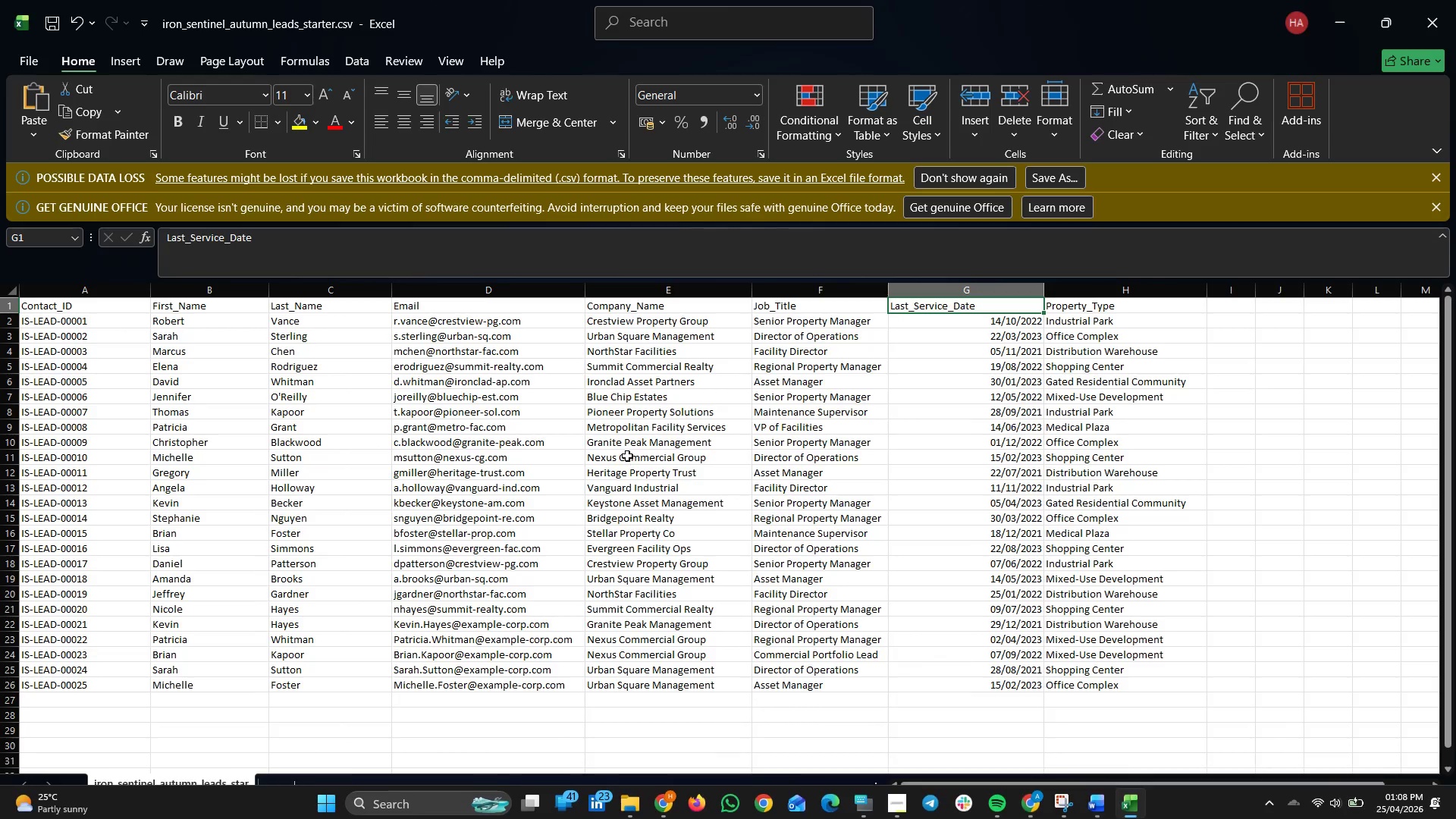 
scroll: coordinate [822, 475], scroll_direction: up, amount: 3.0
 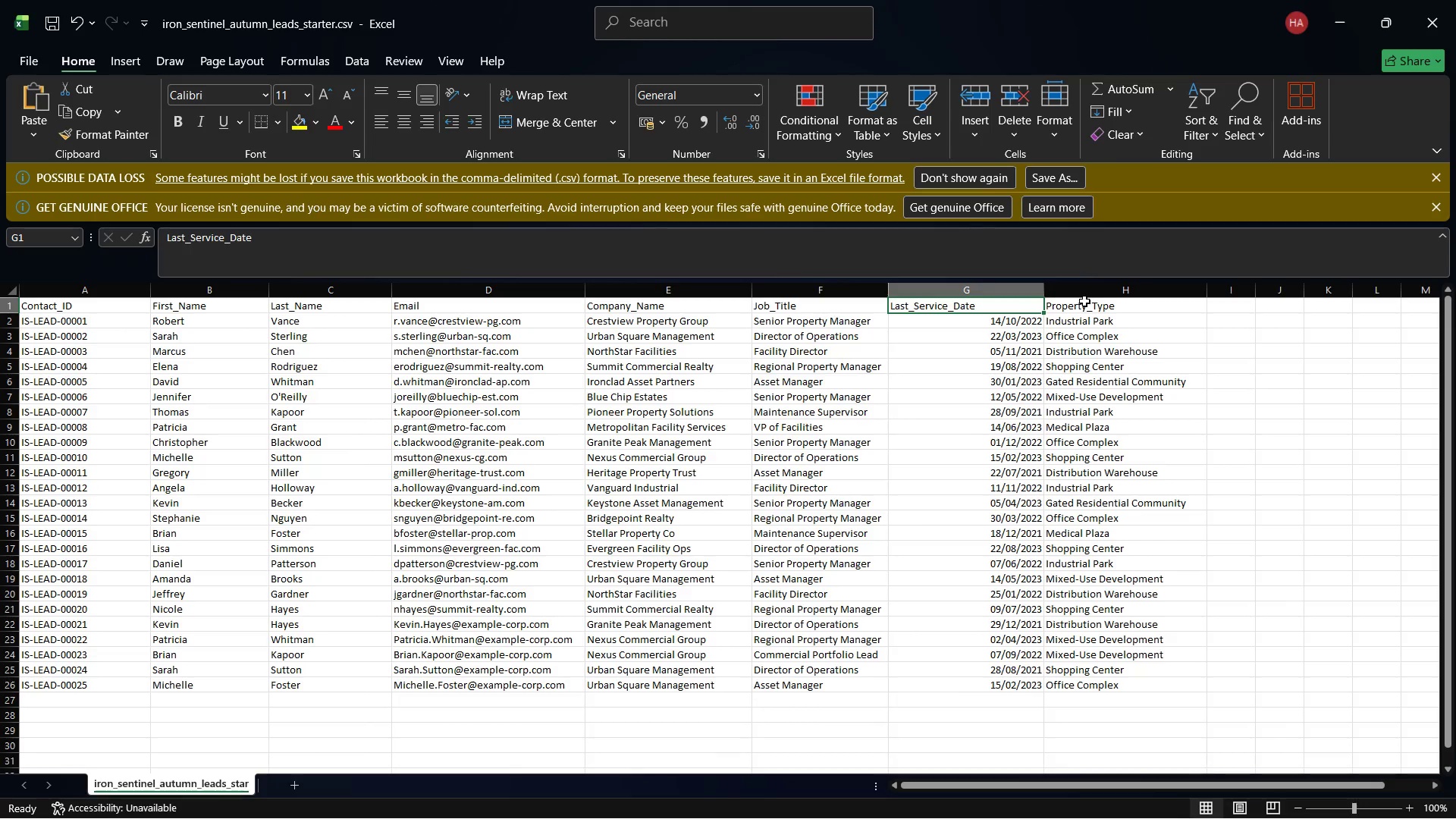 
left_click([1077, 312])
 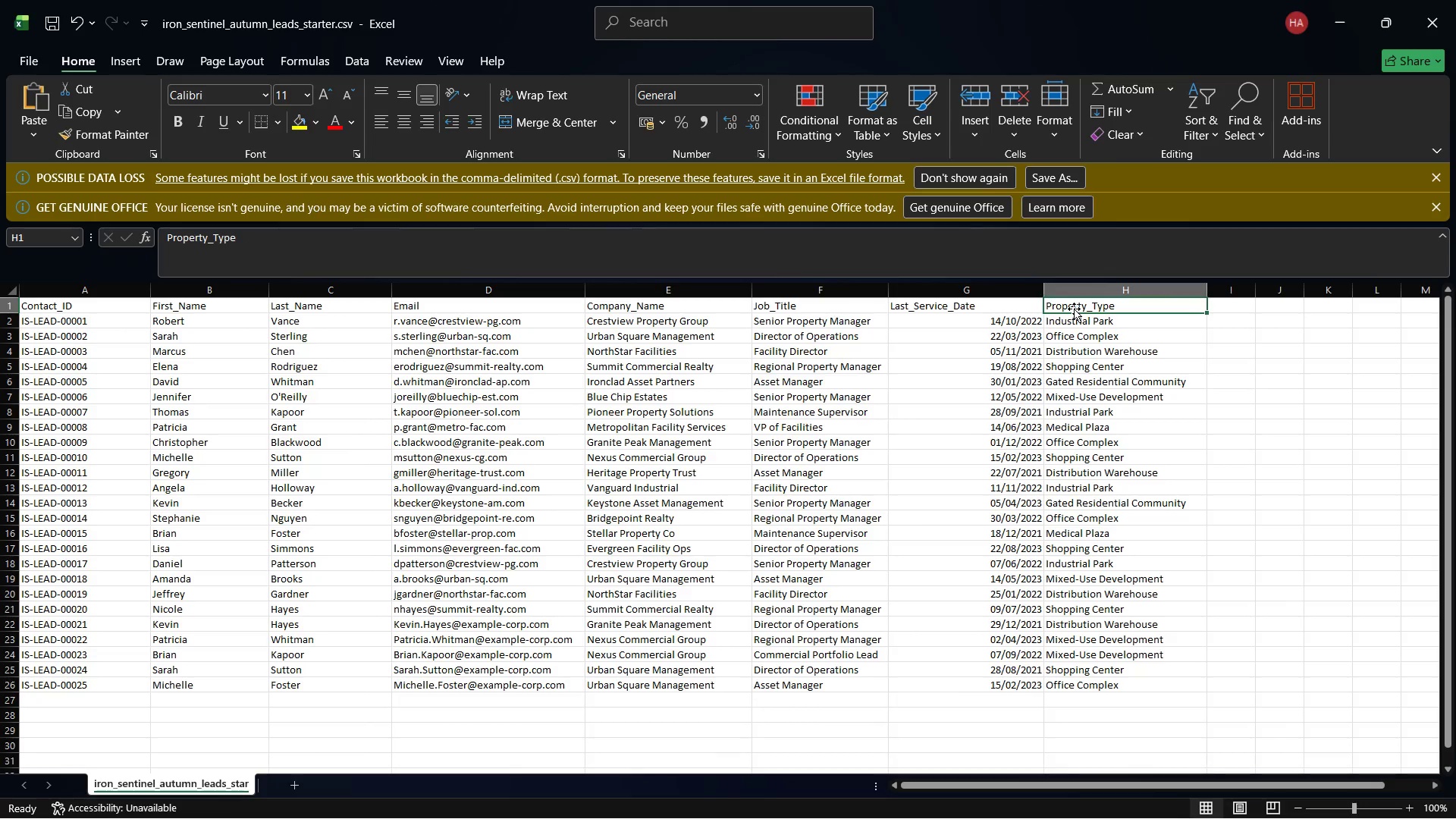 
right_click([1074, 309])
 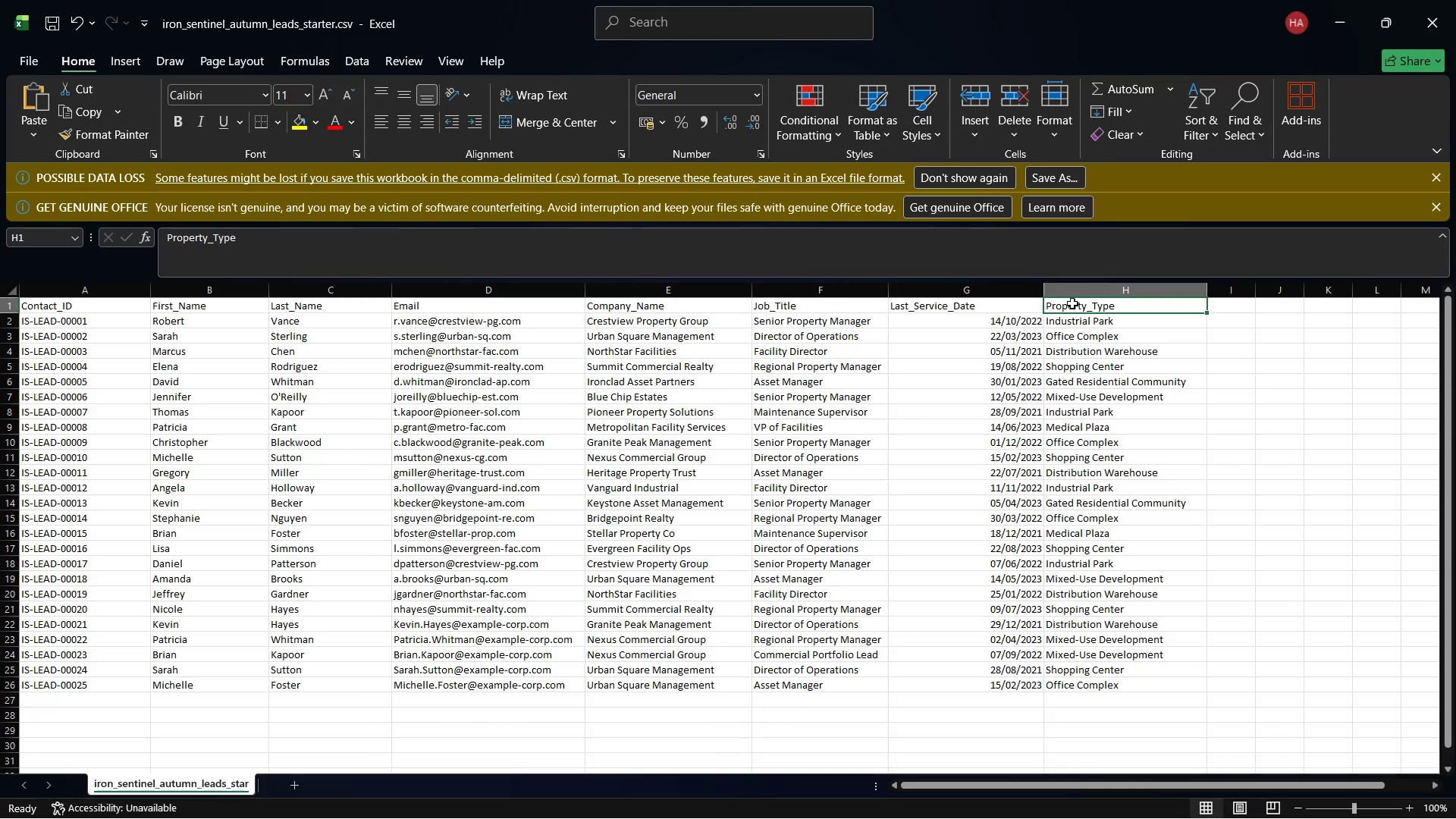 
right_click([1072, 303])
 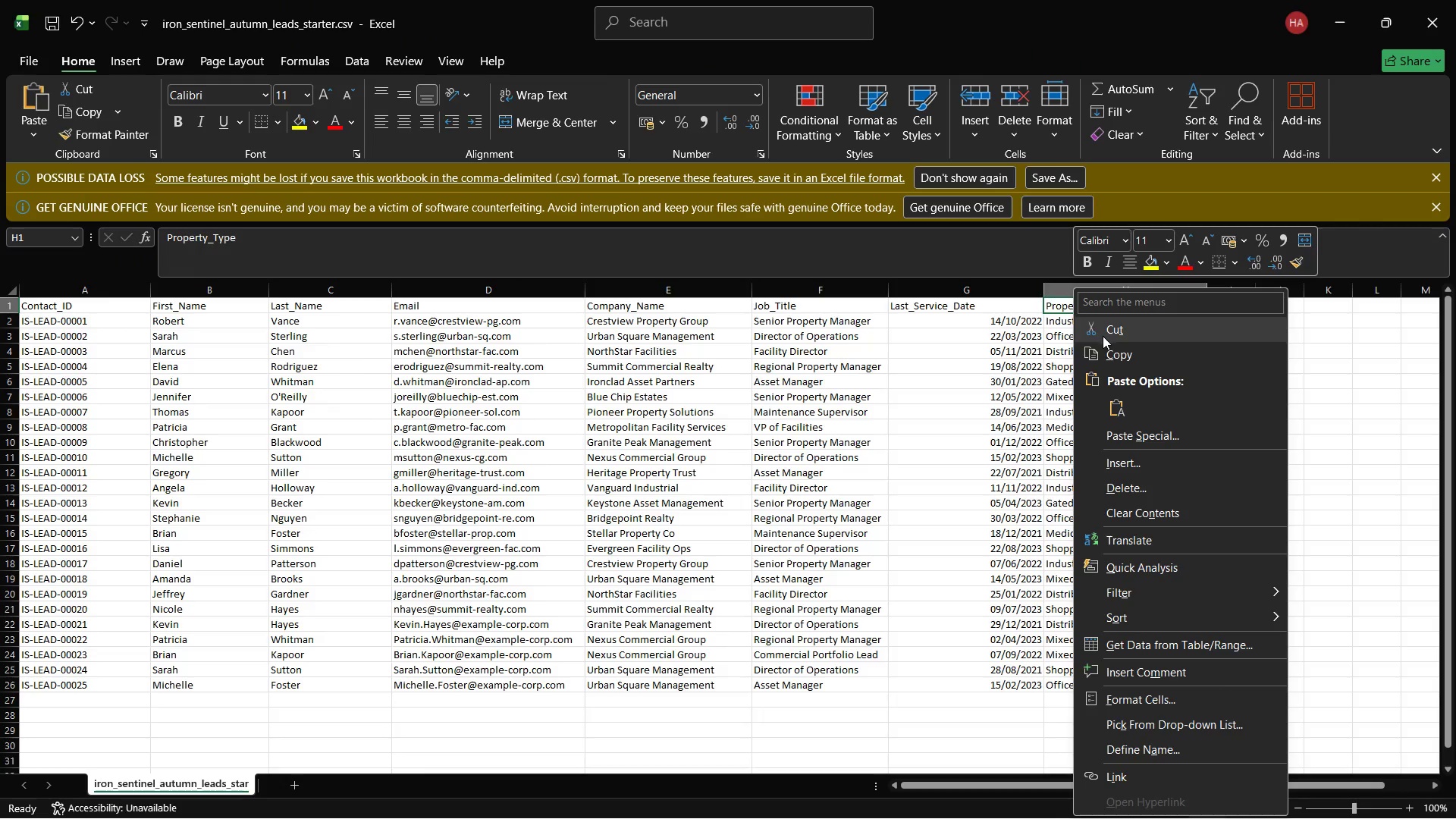 
left_click([1103, 354])
 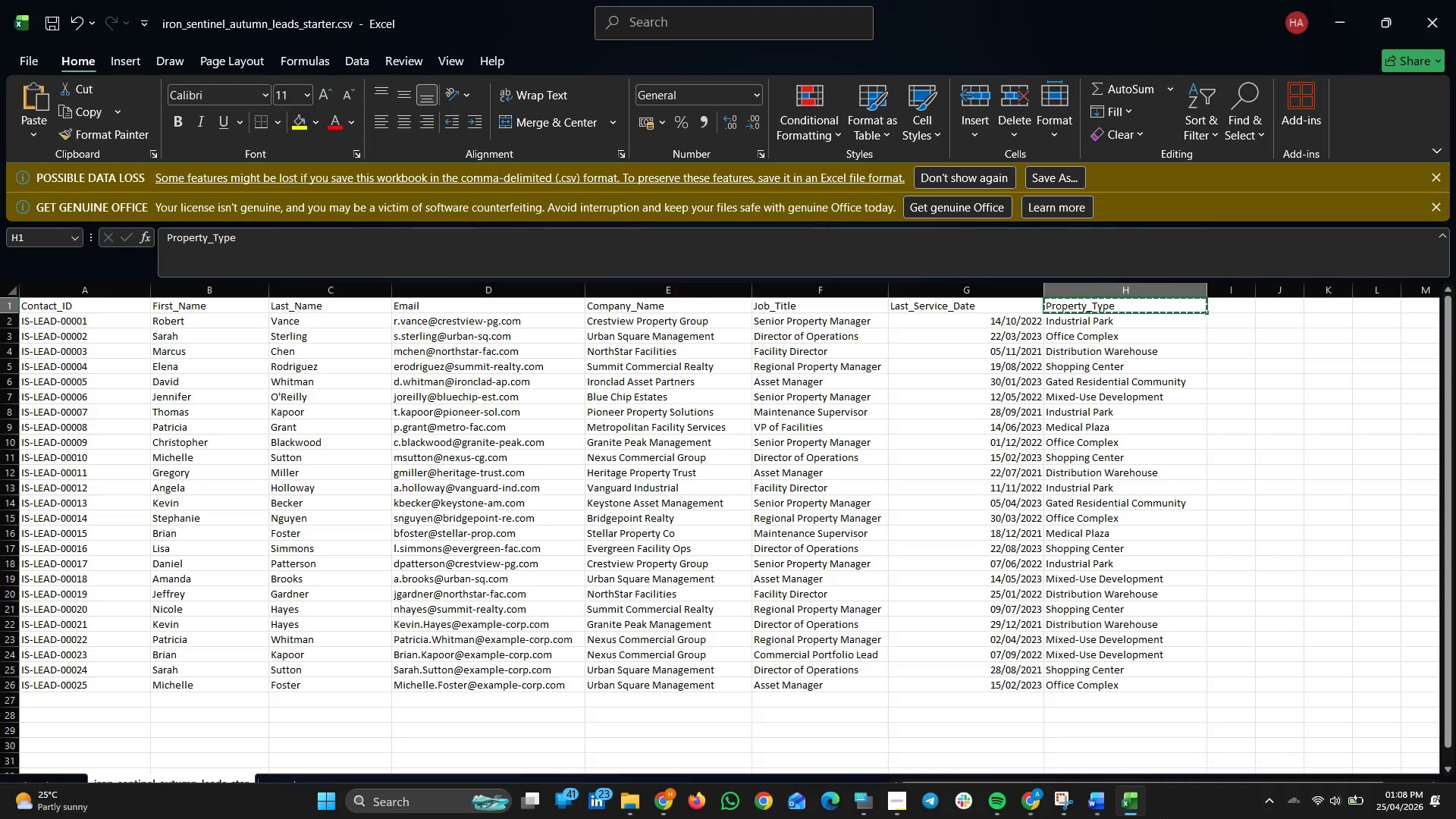 
wait(6.03)
 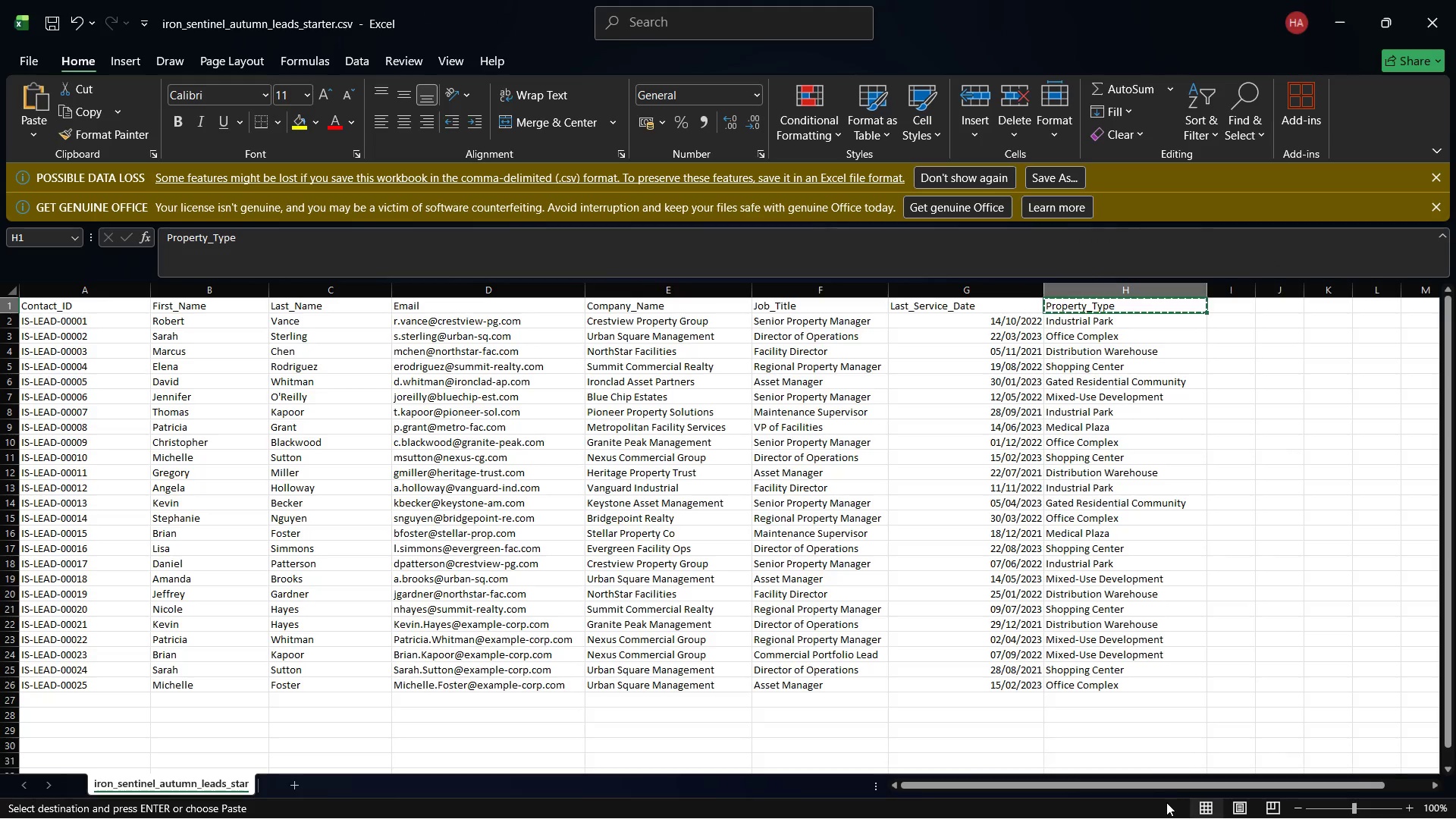 
left_click([1037, 801])
 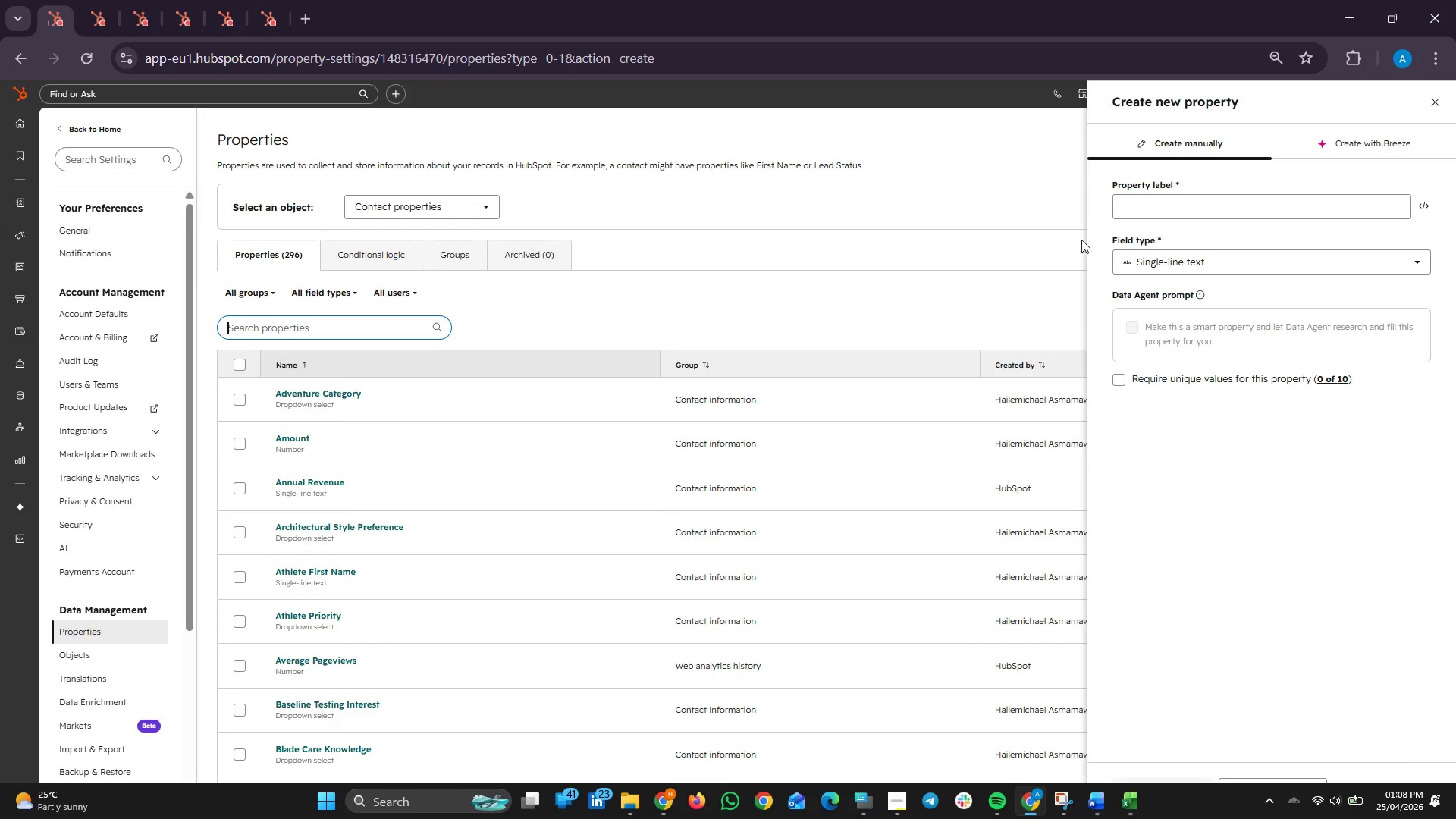 
mouse_move([1138, 214])
 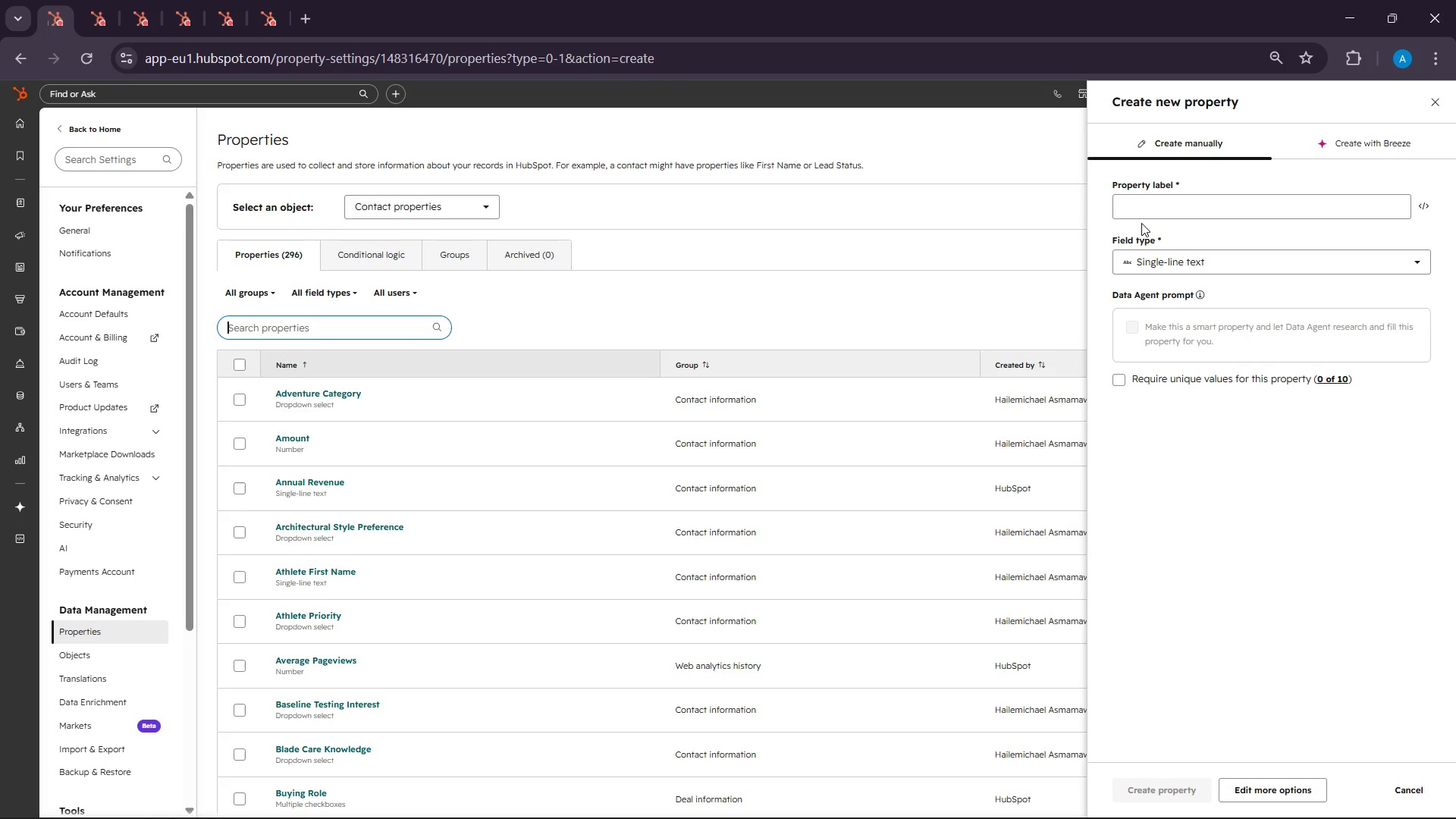 
right_click([1141, 209])
 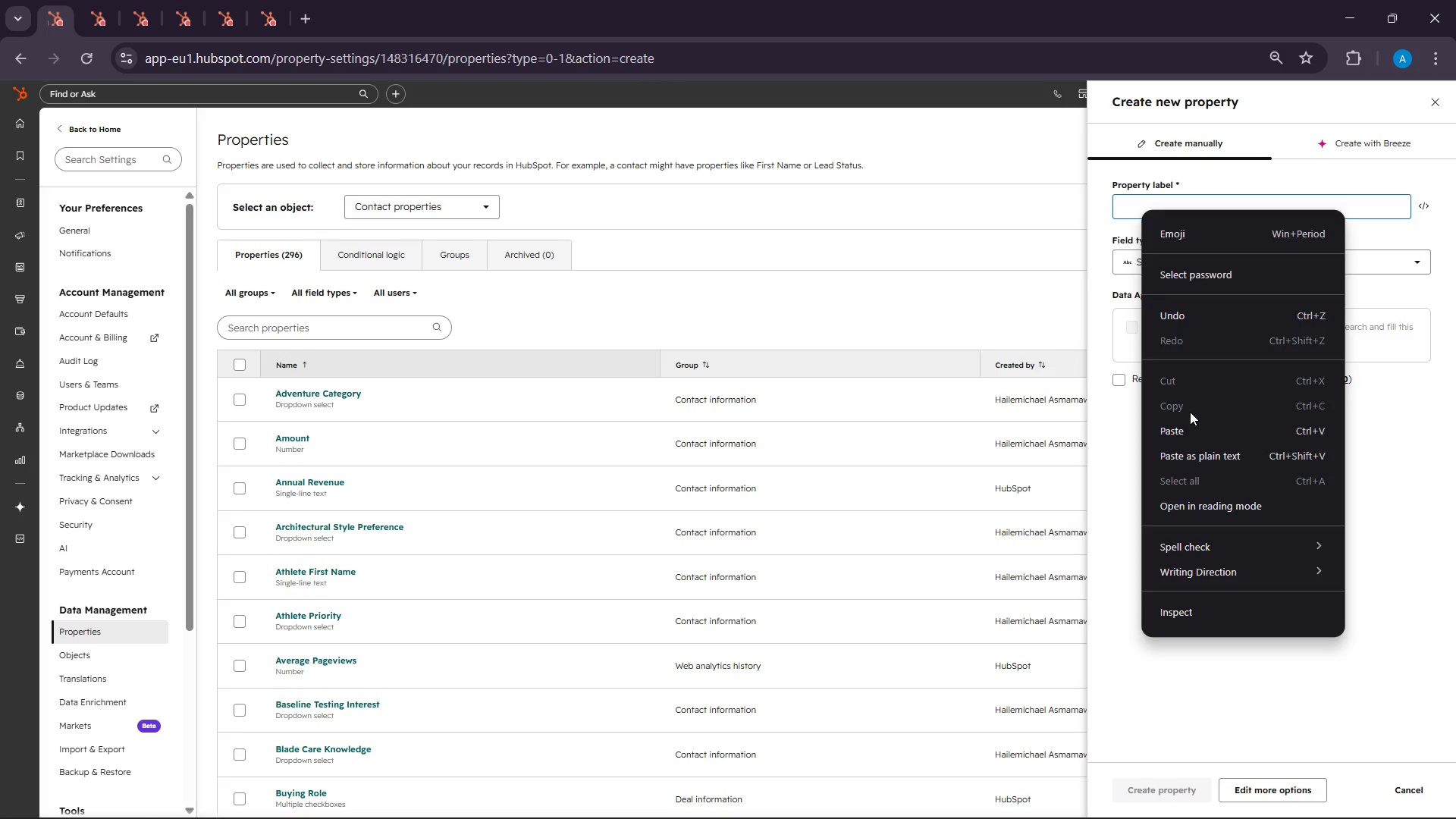 
left_click([1190, 427])
 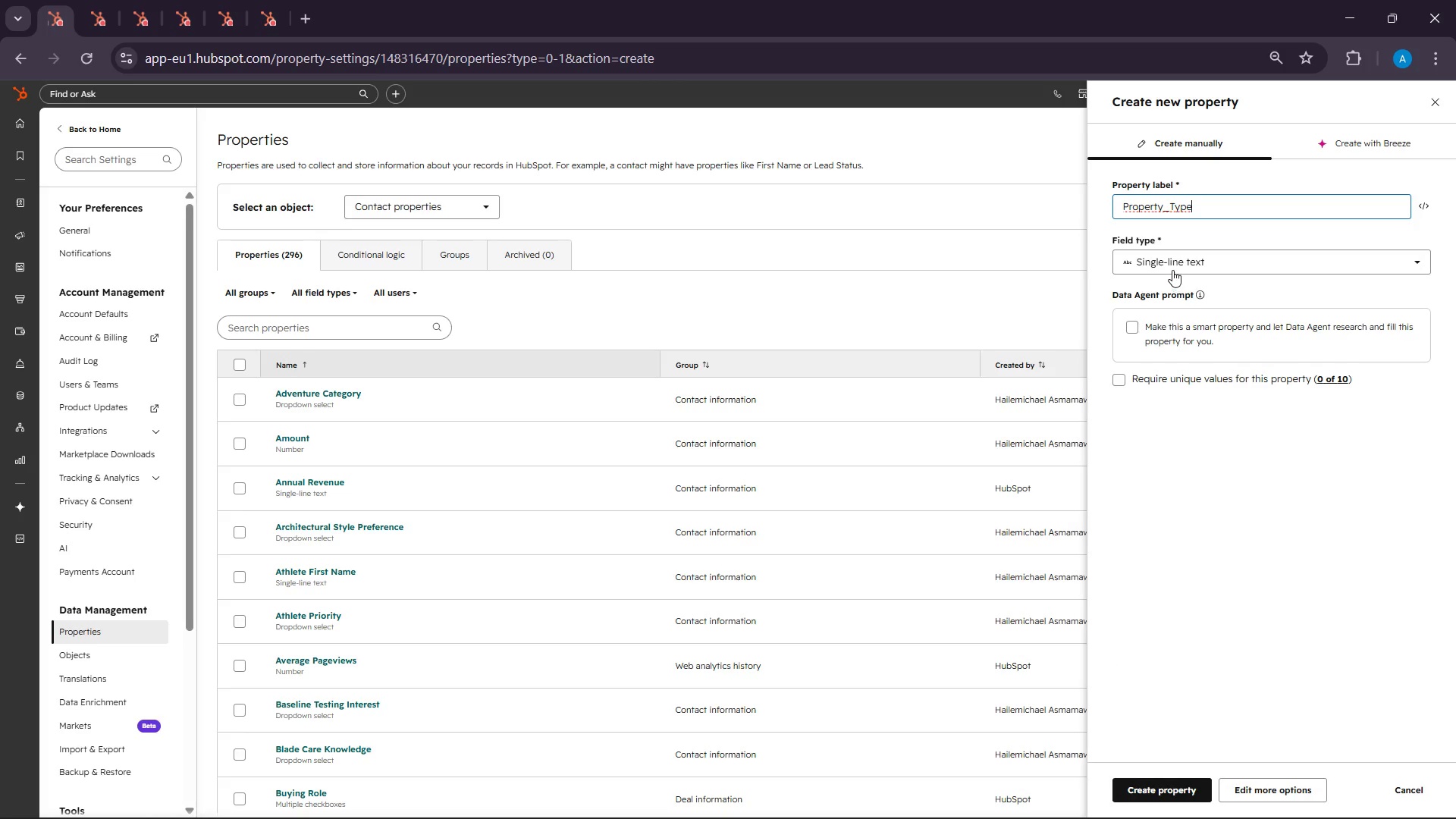 
left_click([1172, 269])
 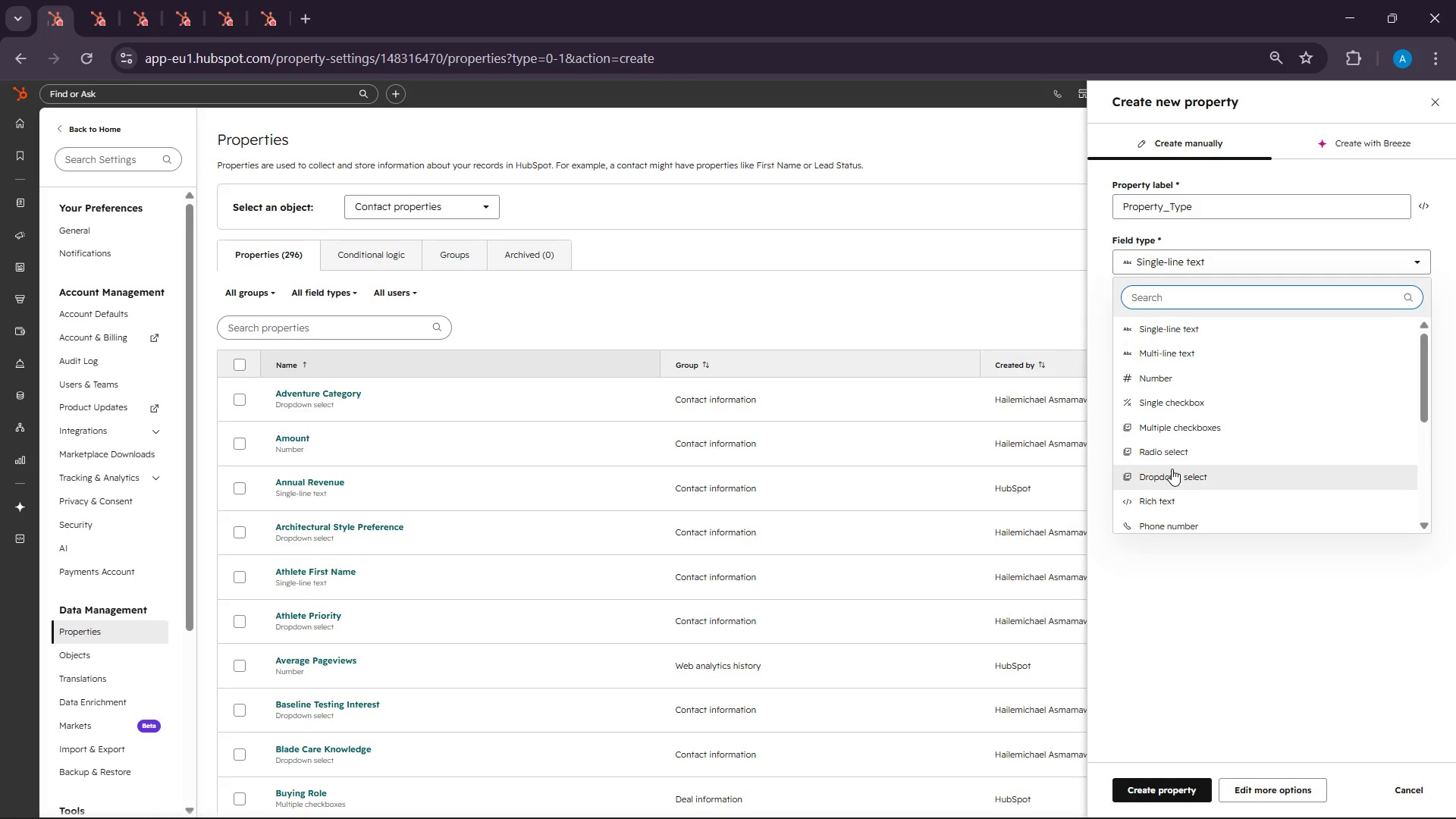 
left_click([1172, 473])
 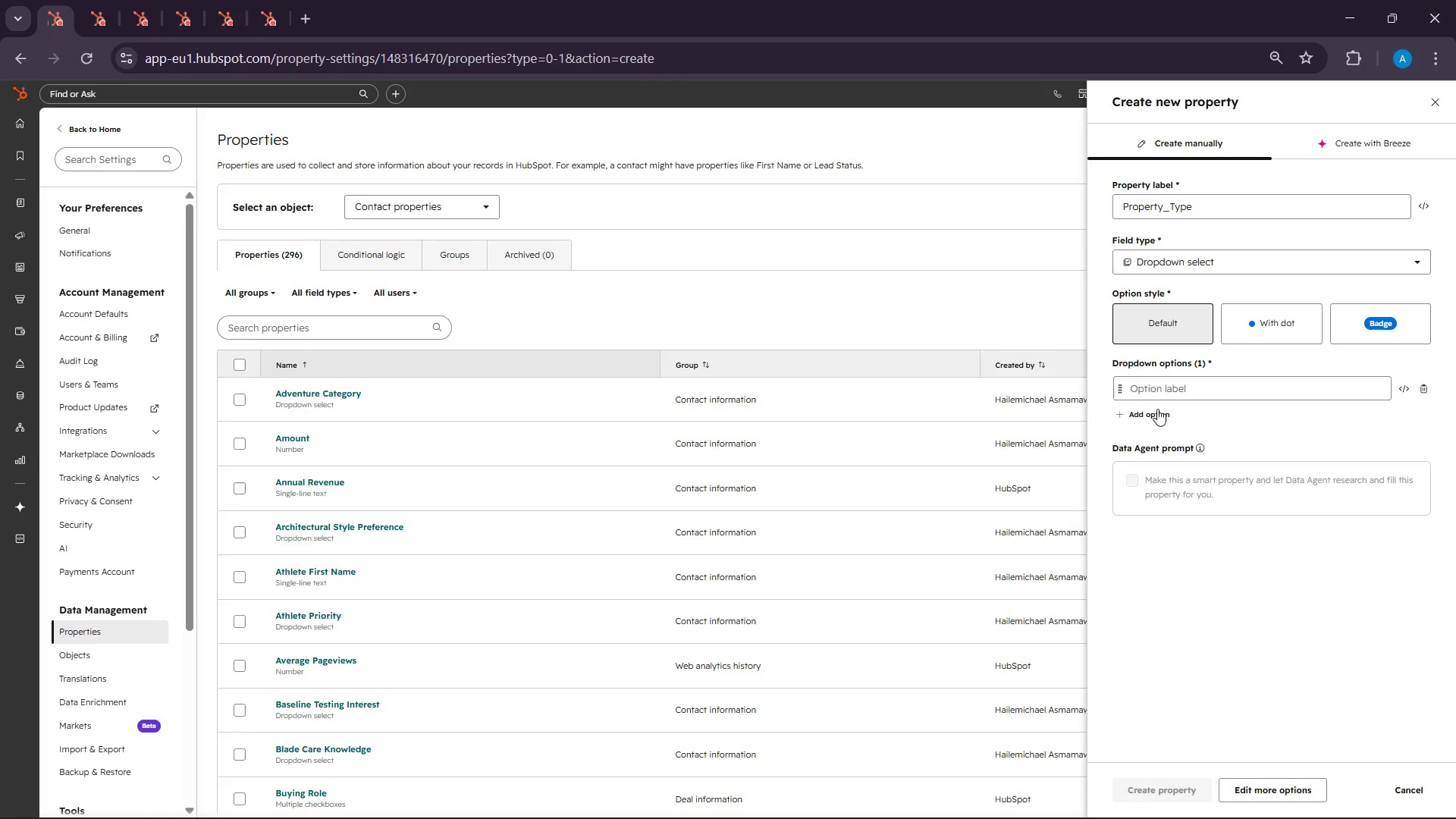 
left_click([1149, 388])
 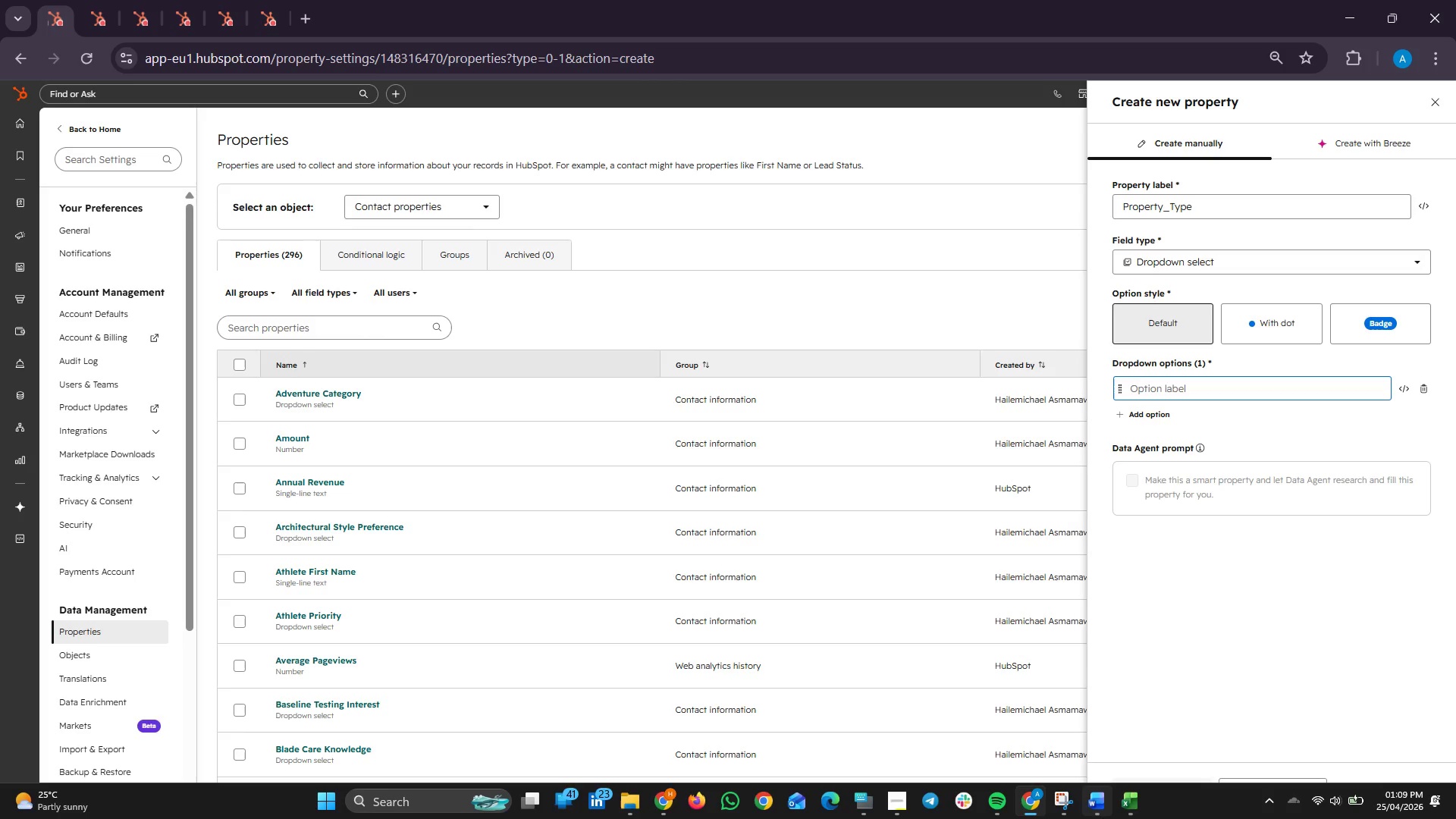 
left_click([1125, 811])
 